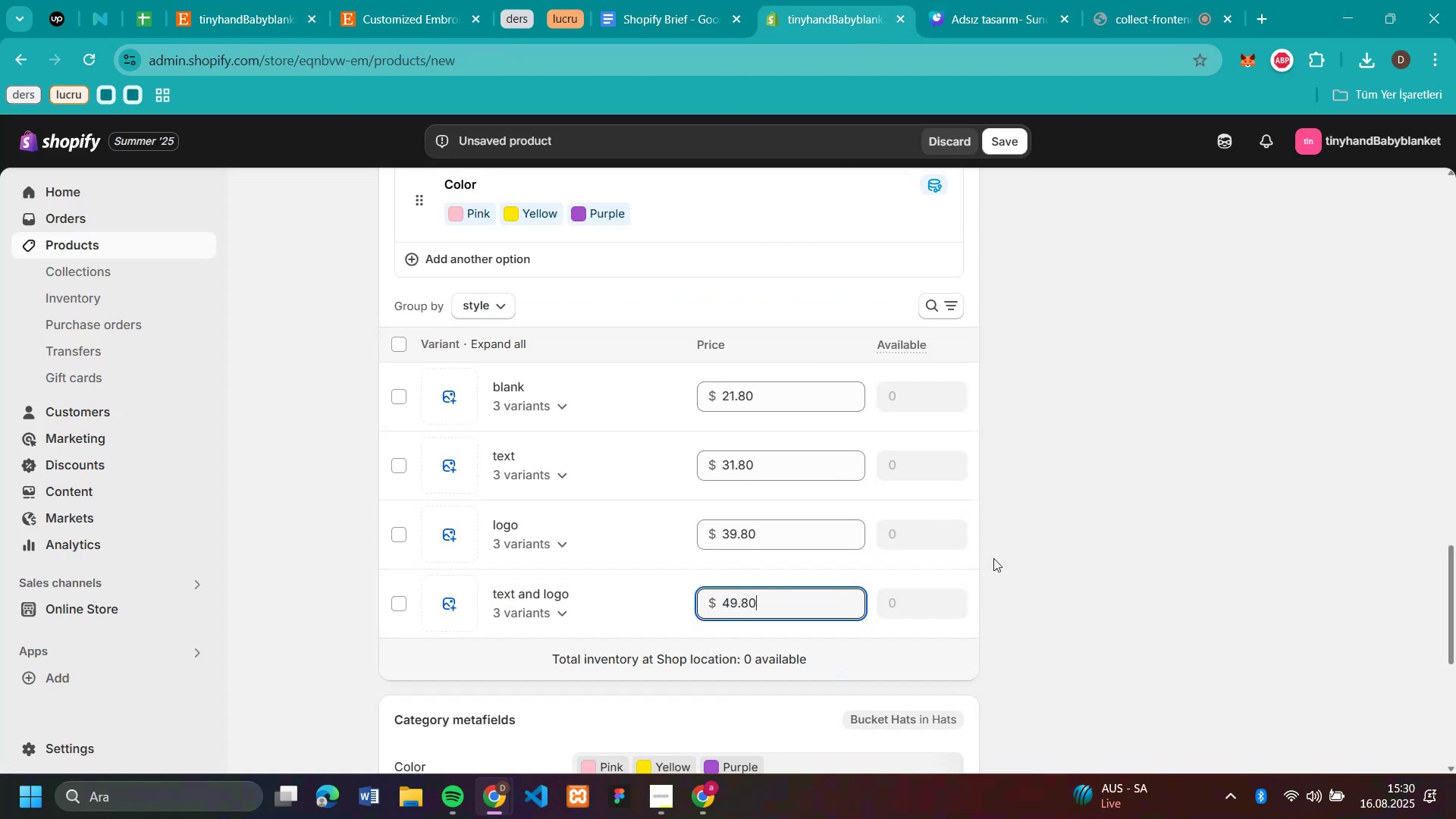 
left_click([993, 558])
 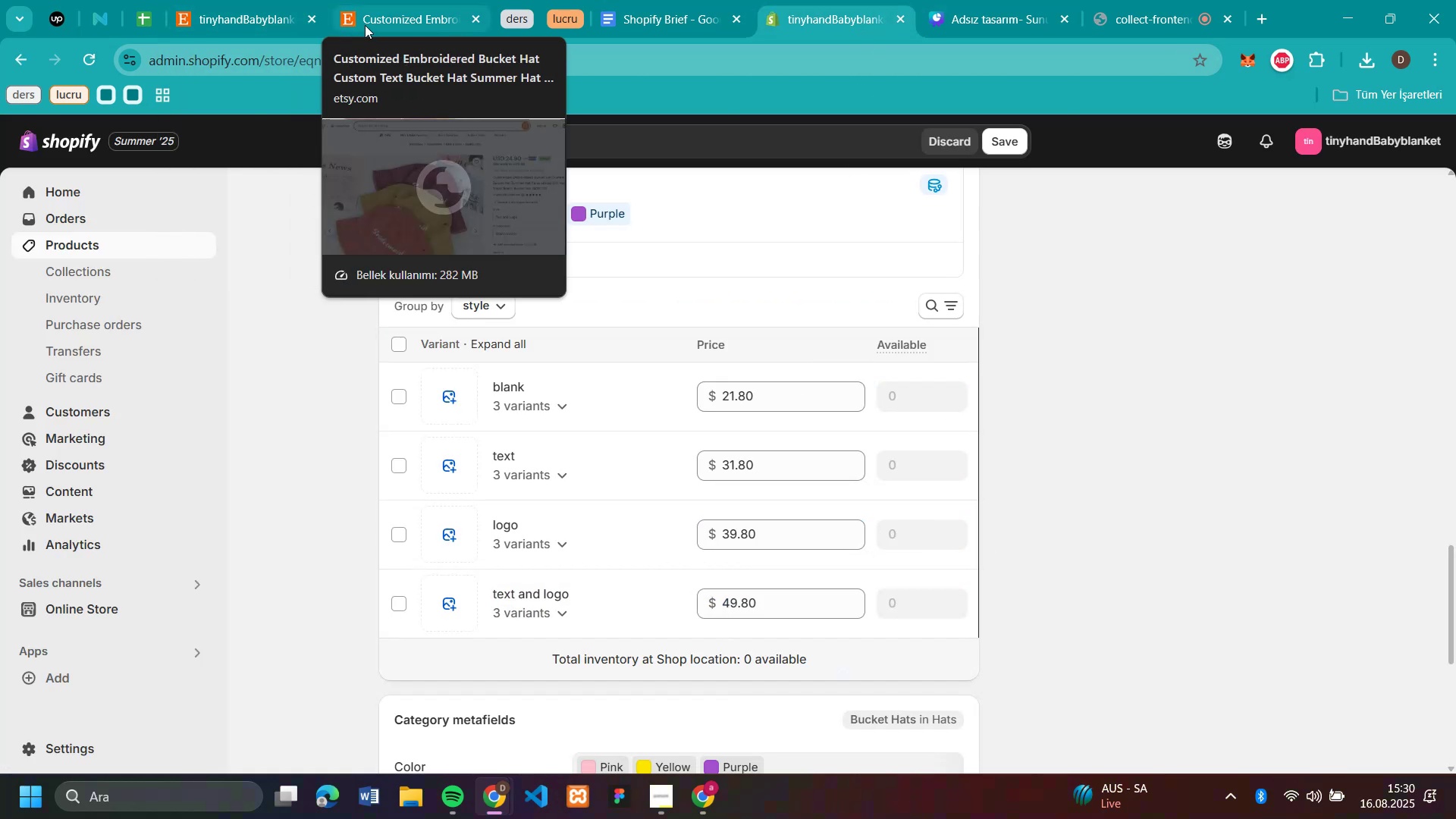 
double_click([365, 25])
 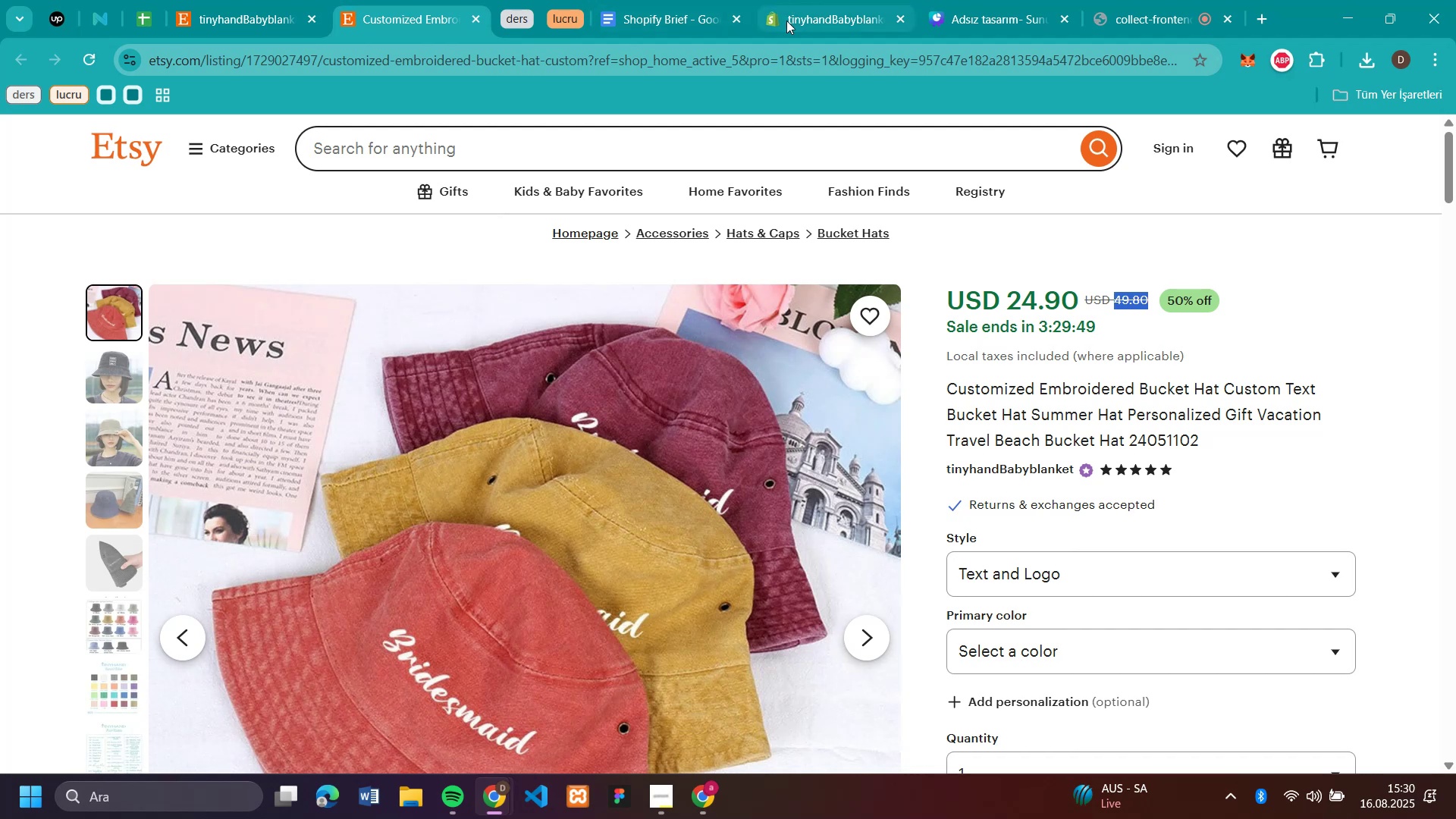 
left_click([786, 24])
 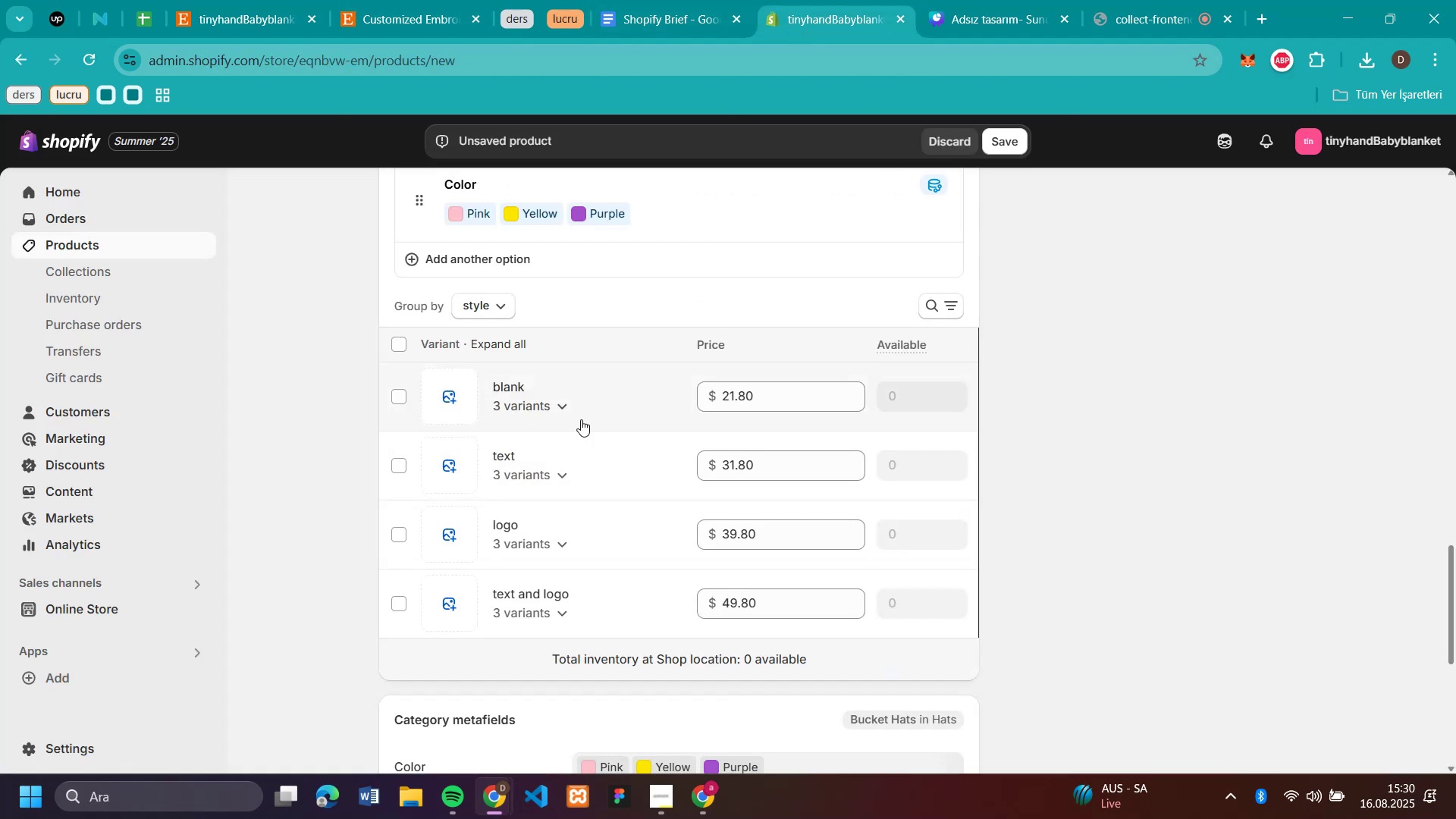 
left_click([559, 410])
 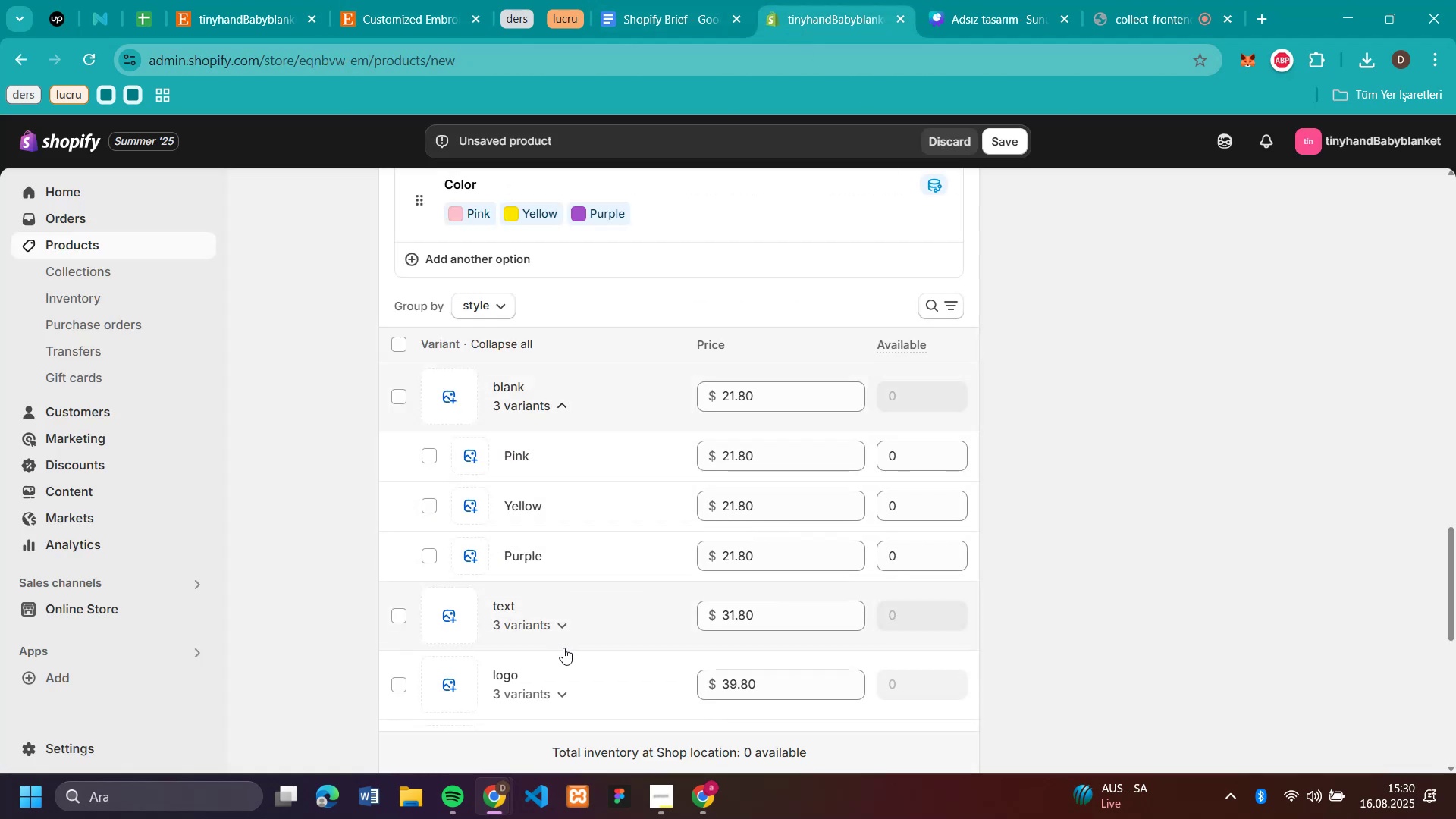 
left_click([566, 634])
 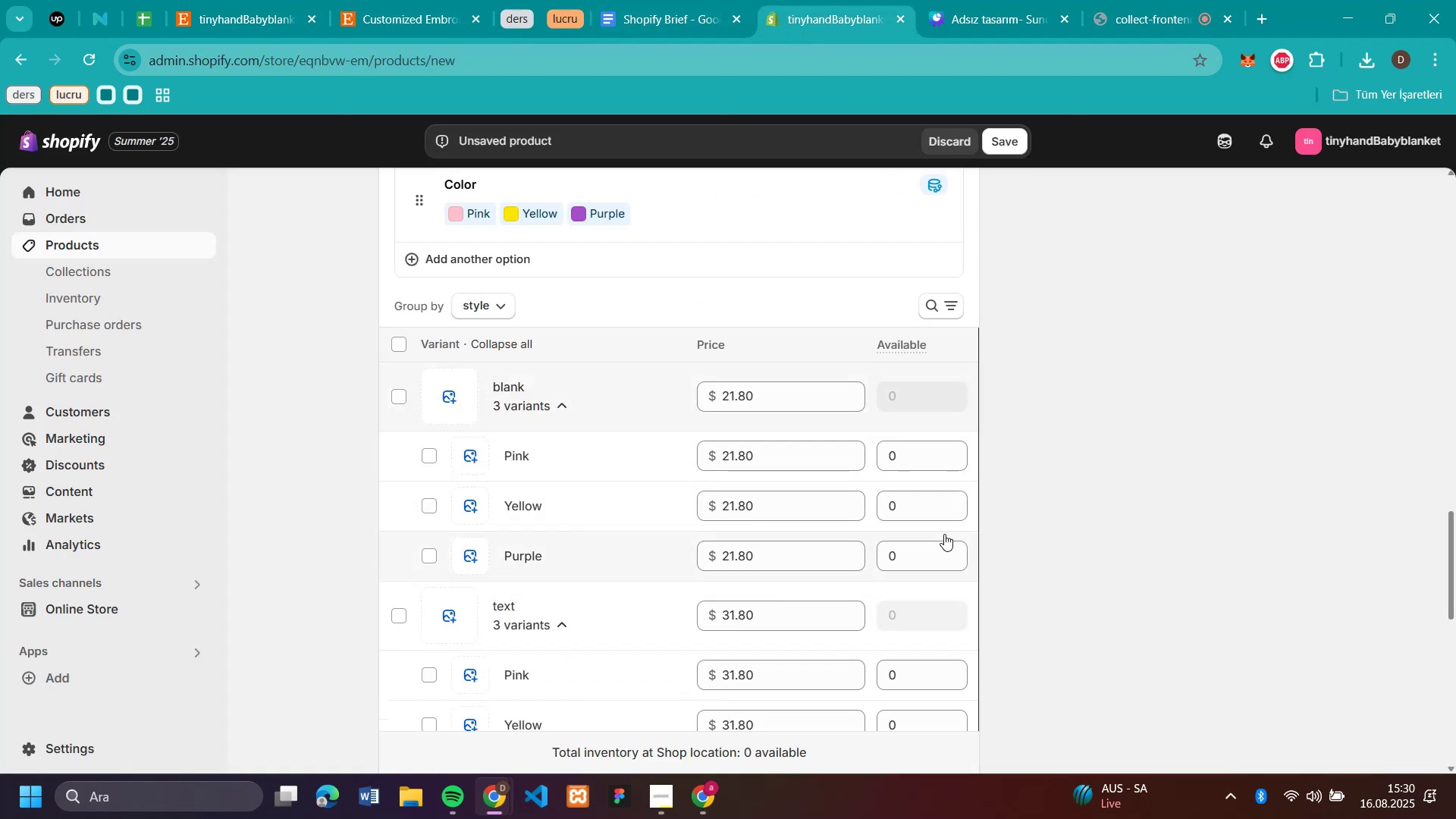 
scroll: coordinate [1175, 502], scroll_direction: down, amount: 2.0
 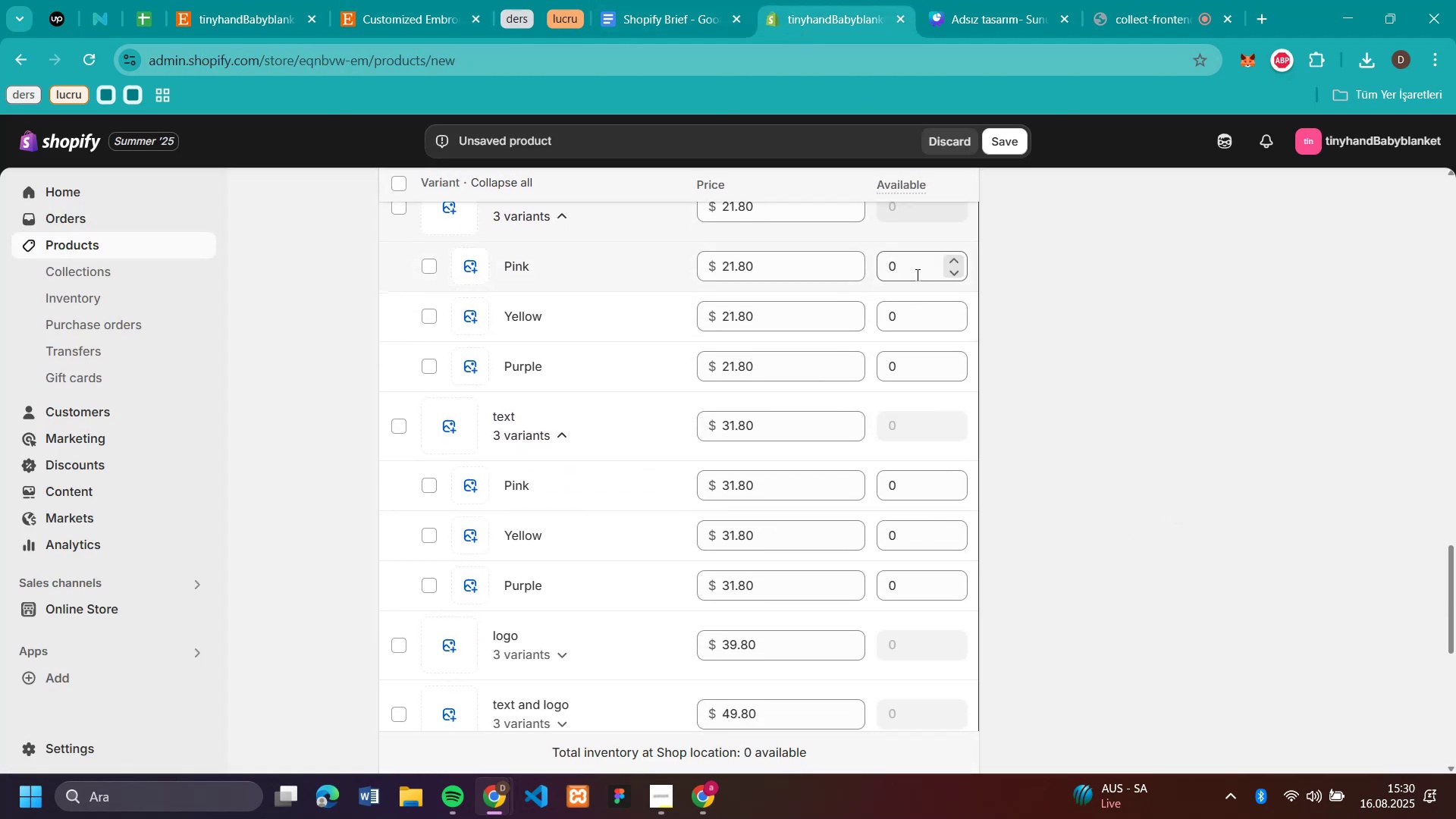 
left_click([912, 262])
 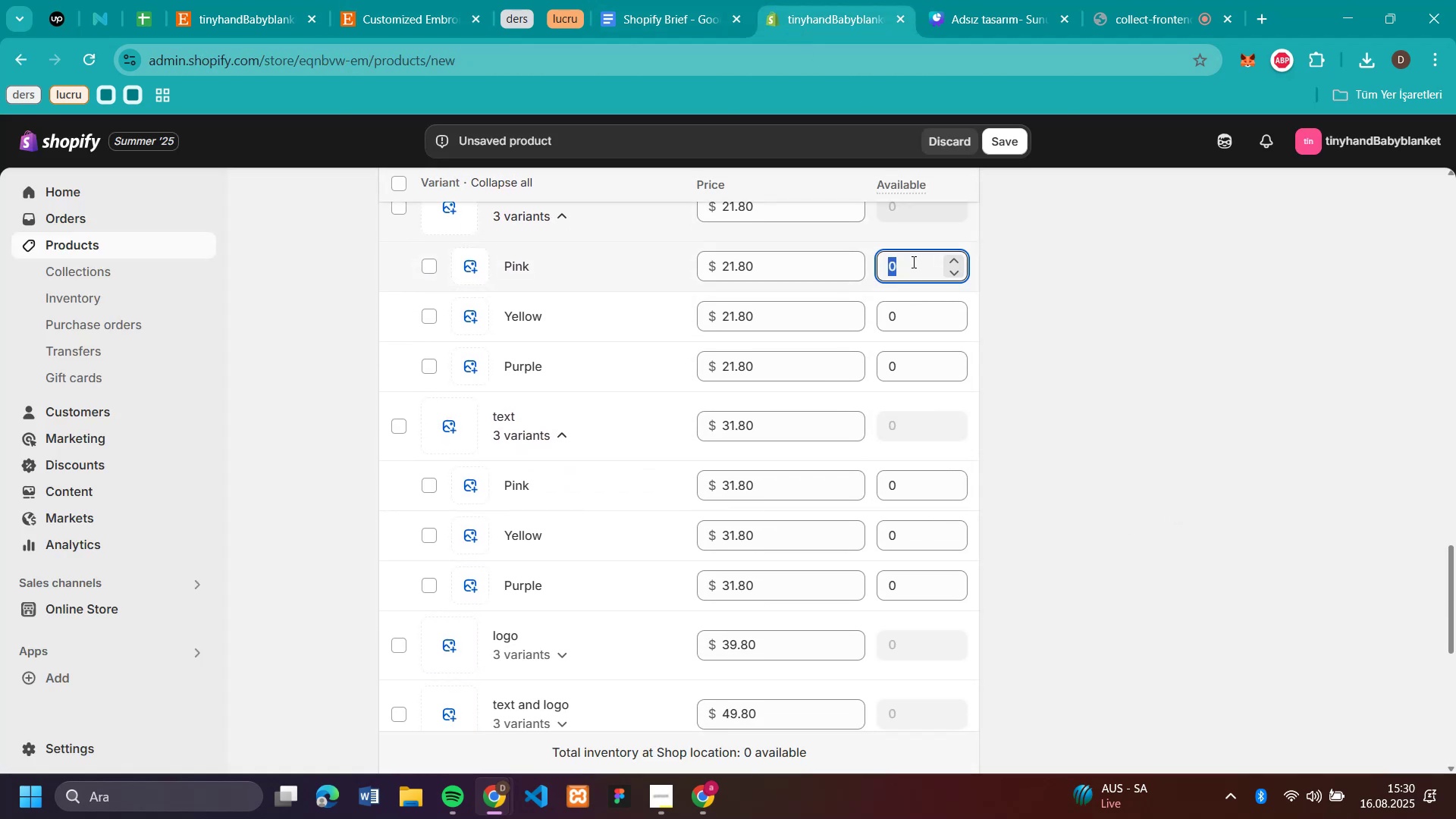 
type(50)
 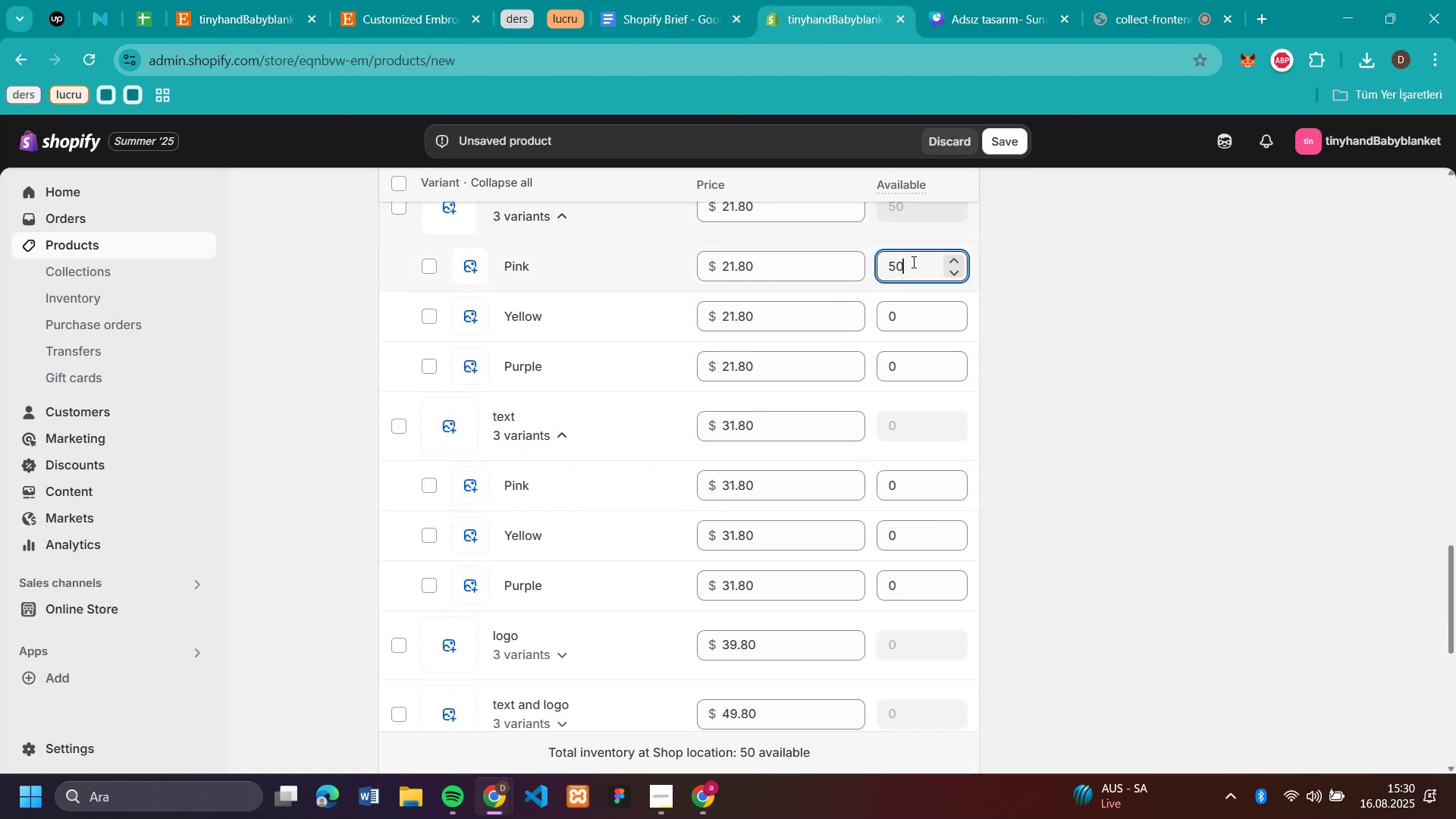 
double_click([912, 262])
 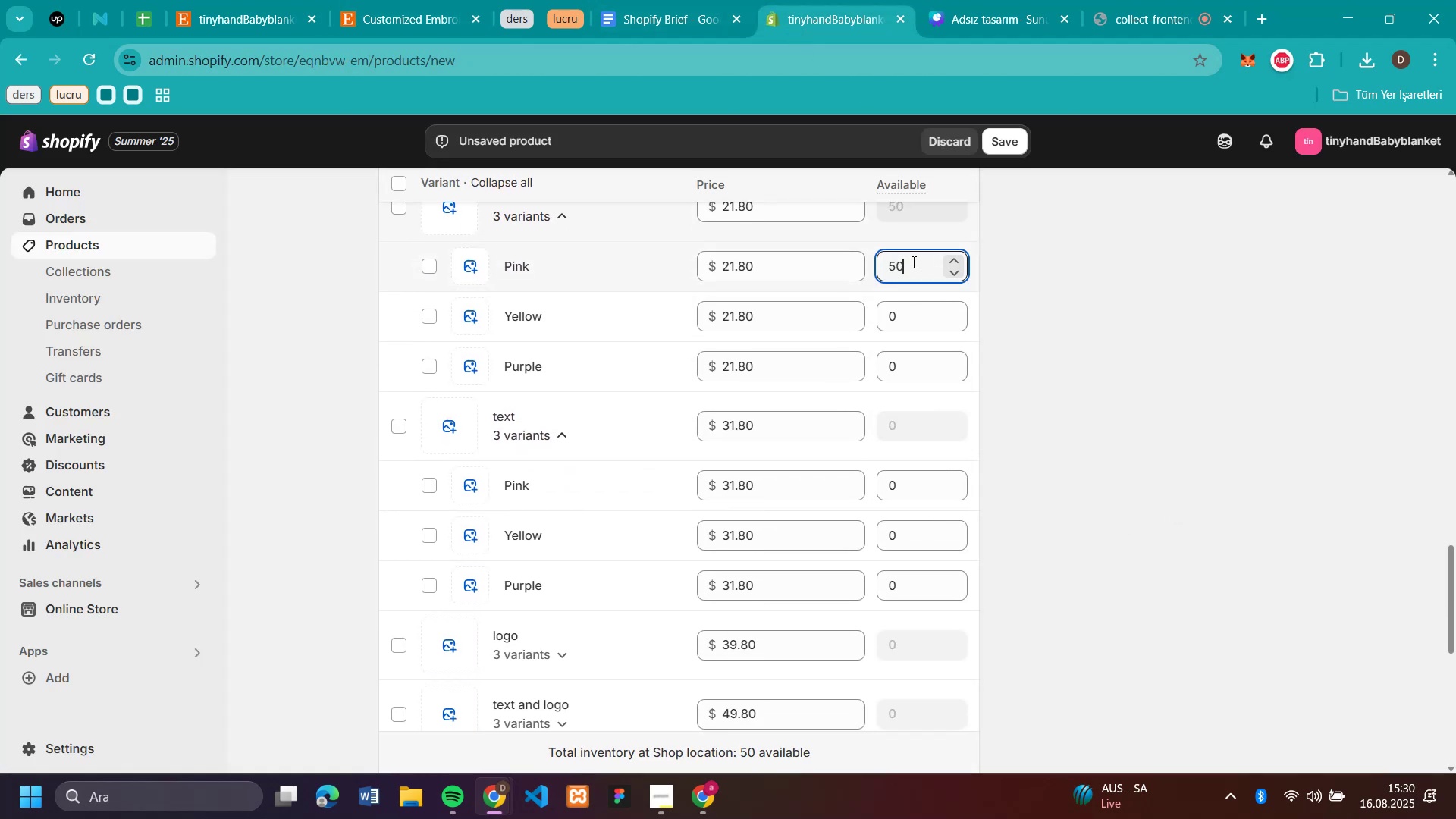 
triple_click([912, 262])
 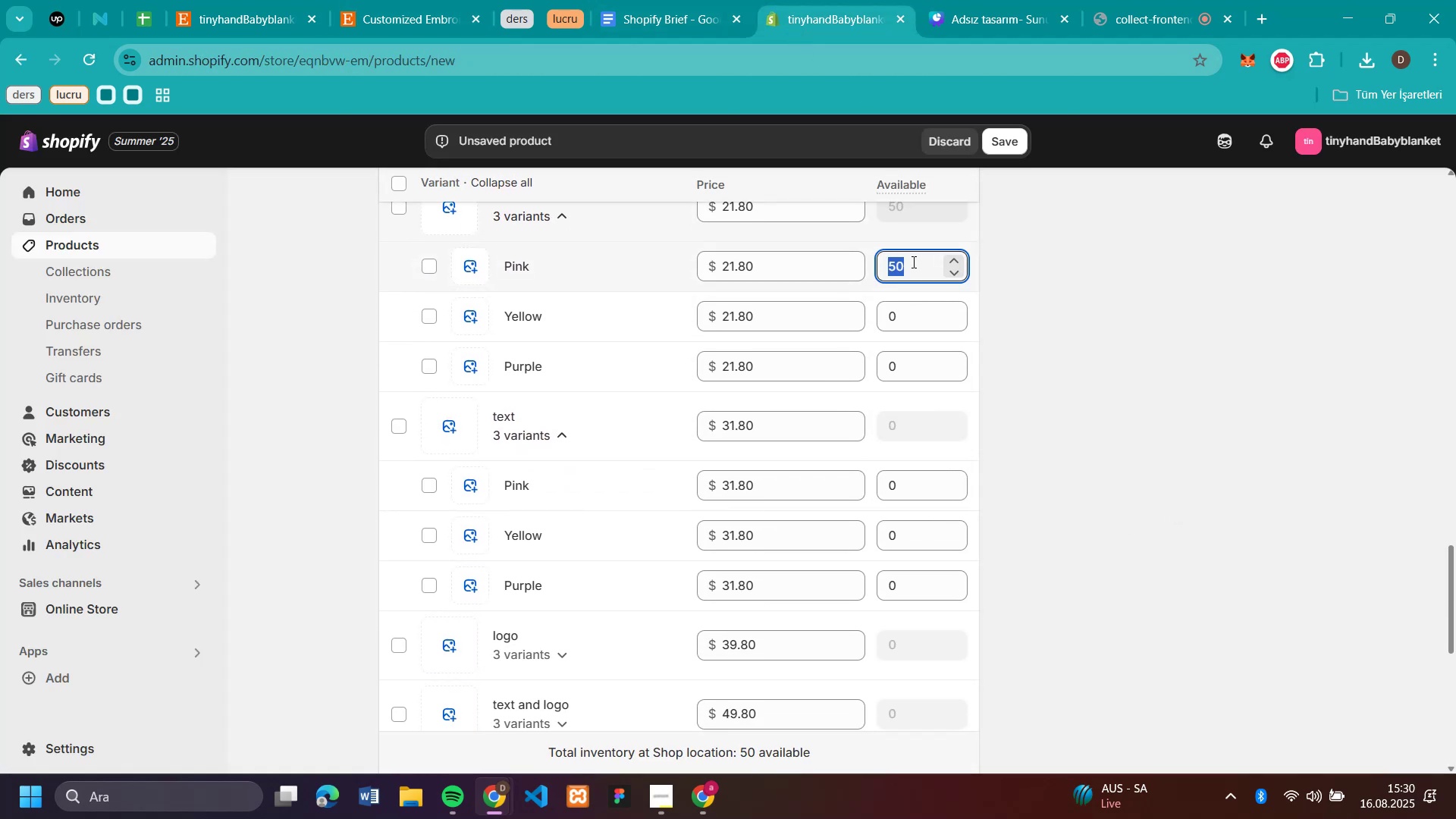 
key(Control+C)
 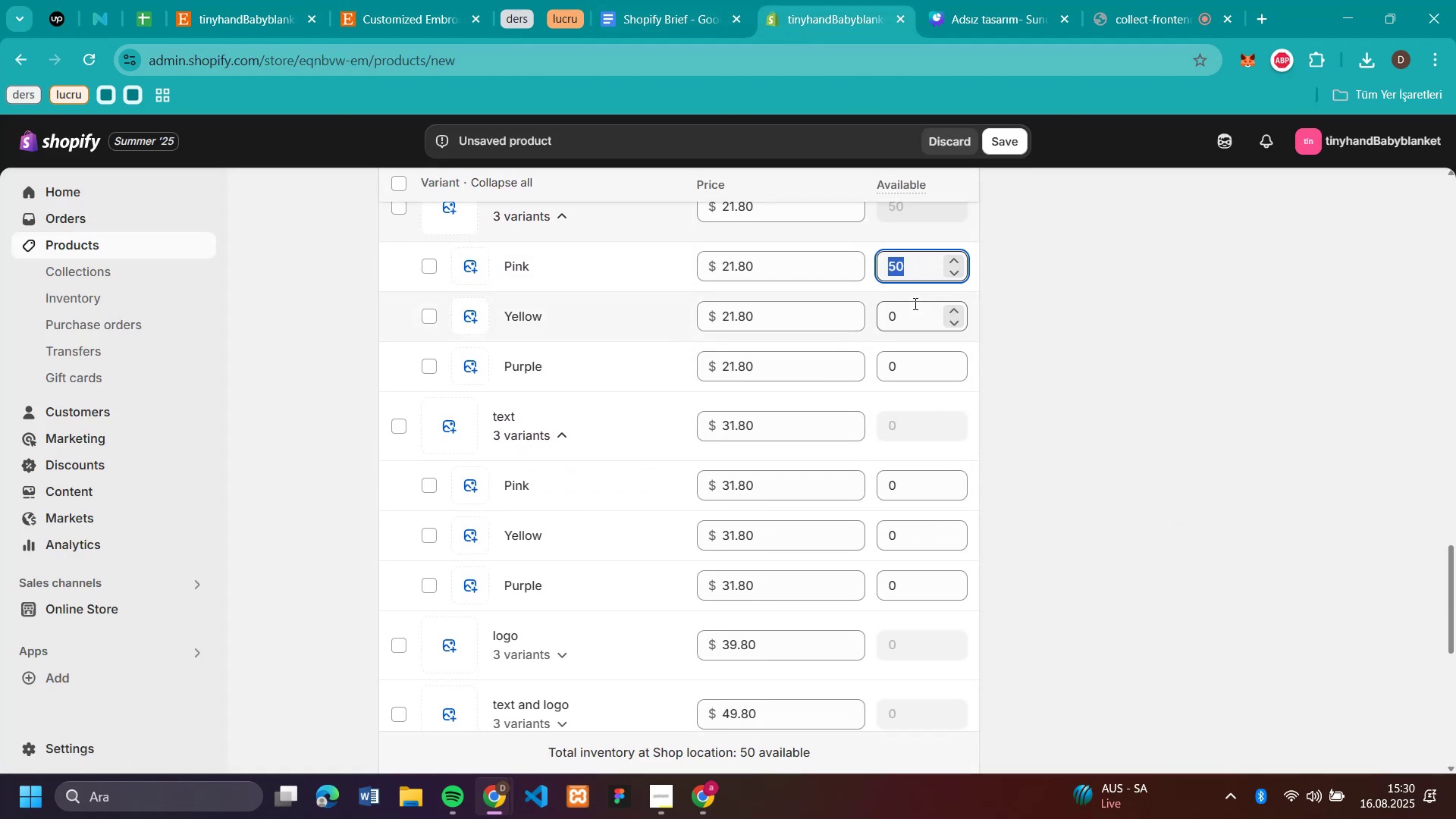 
left_click([914, 303])
 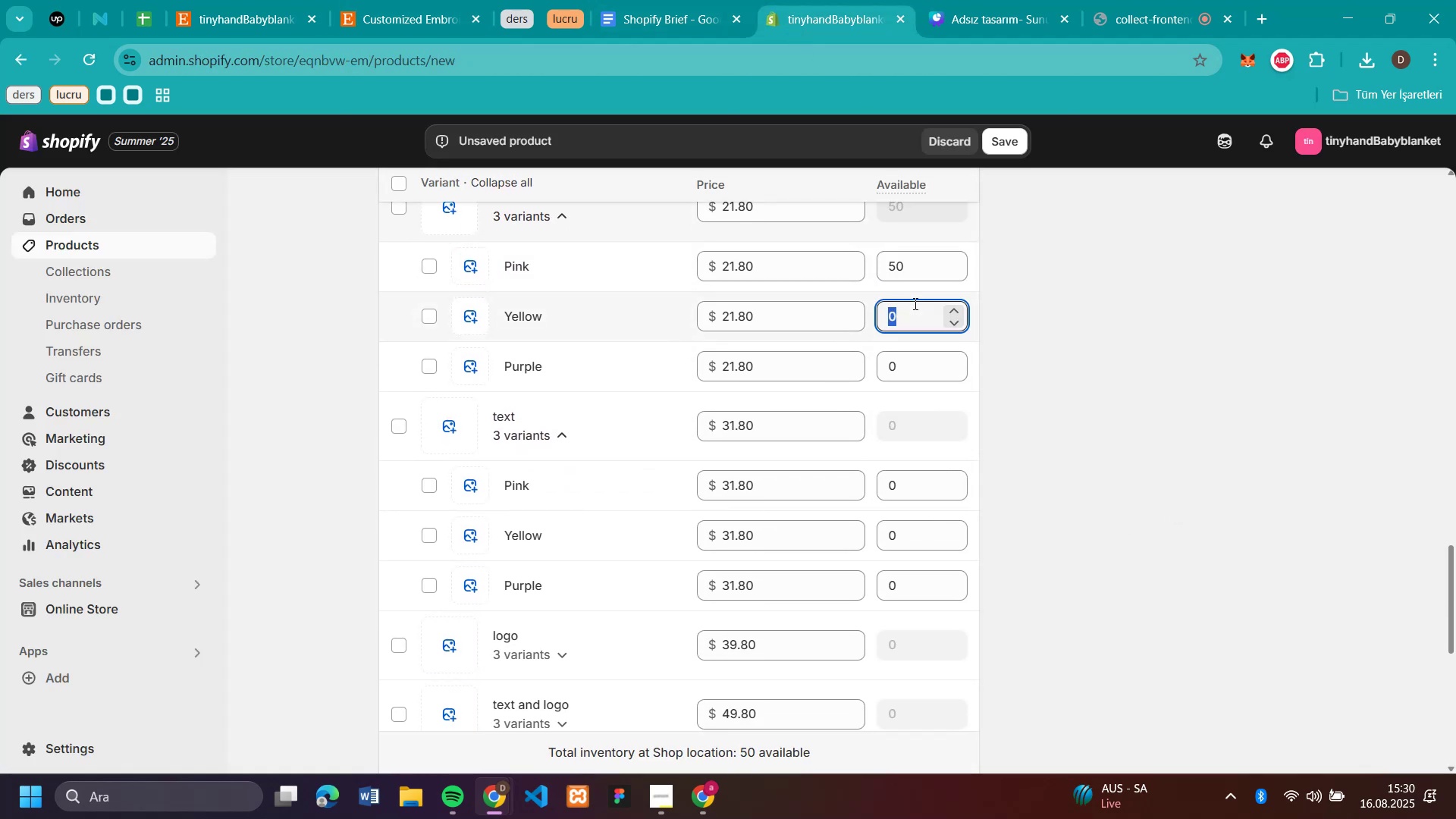 
key(Control+V)
 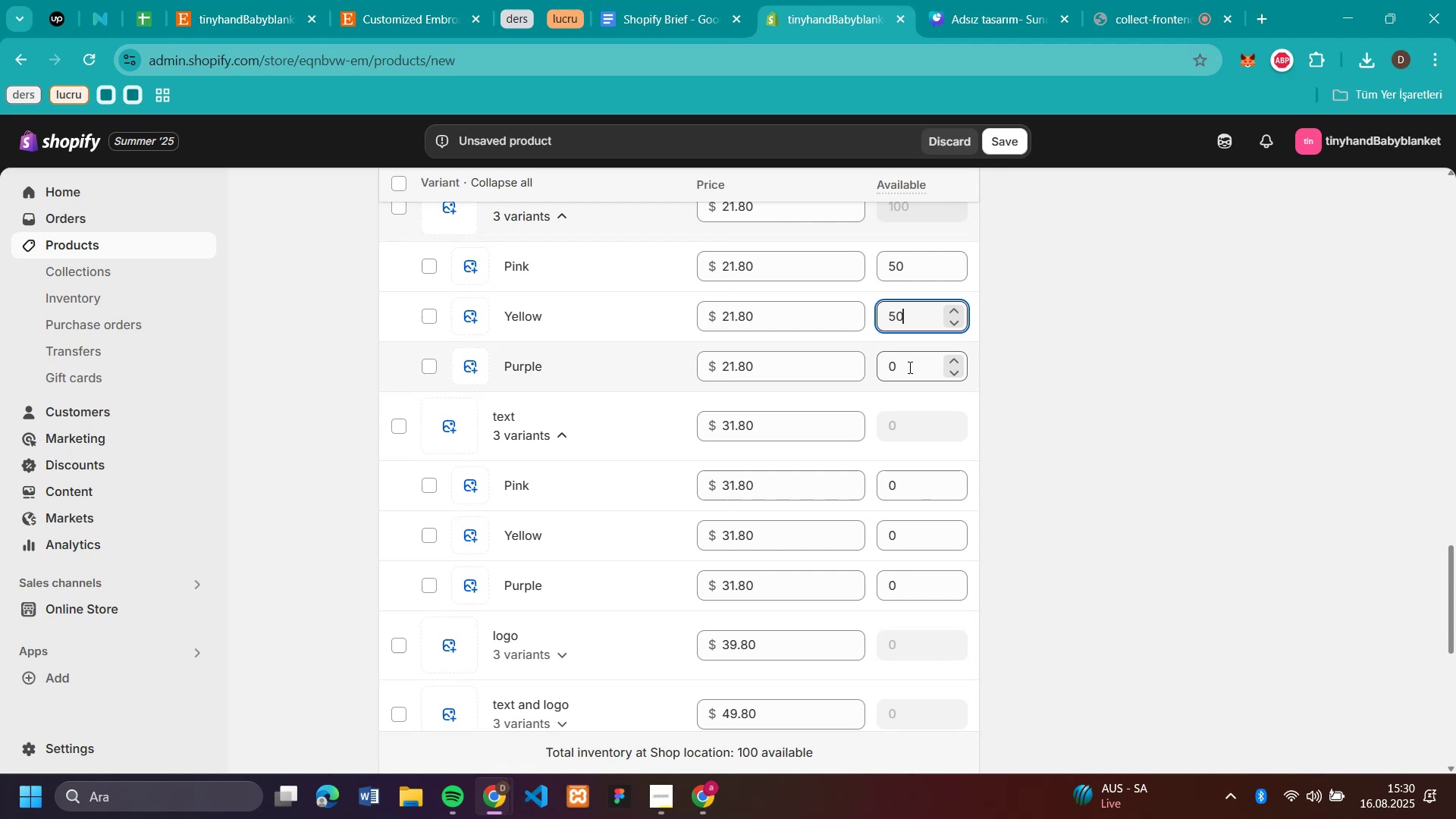 
left_click([908, 367])
 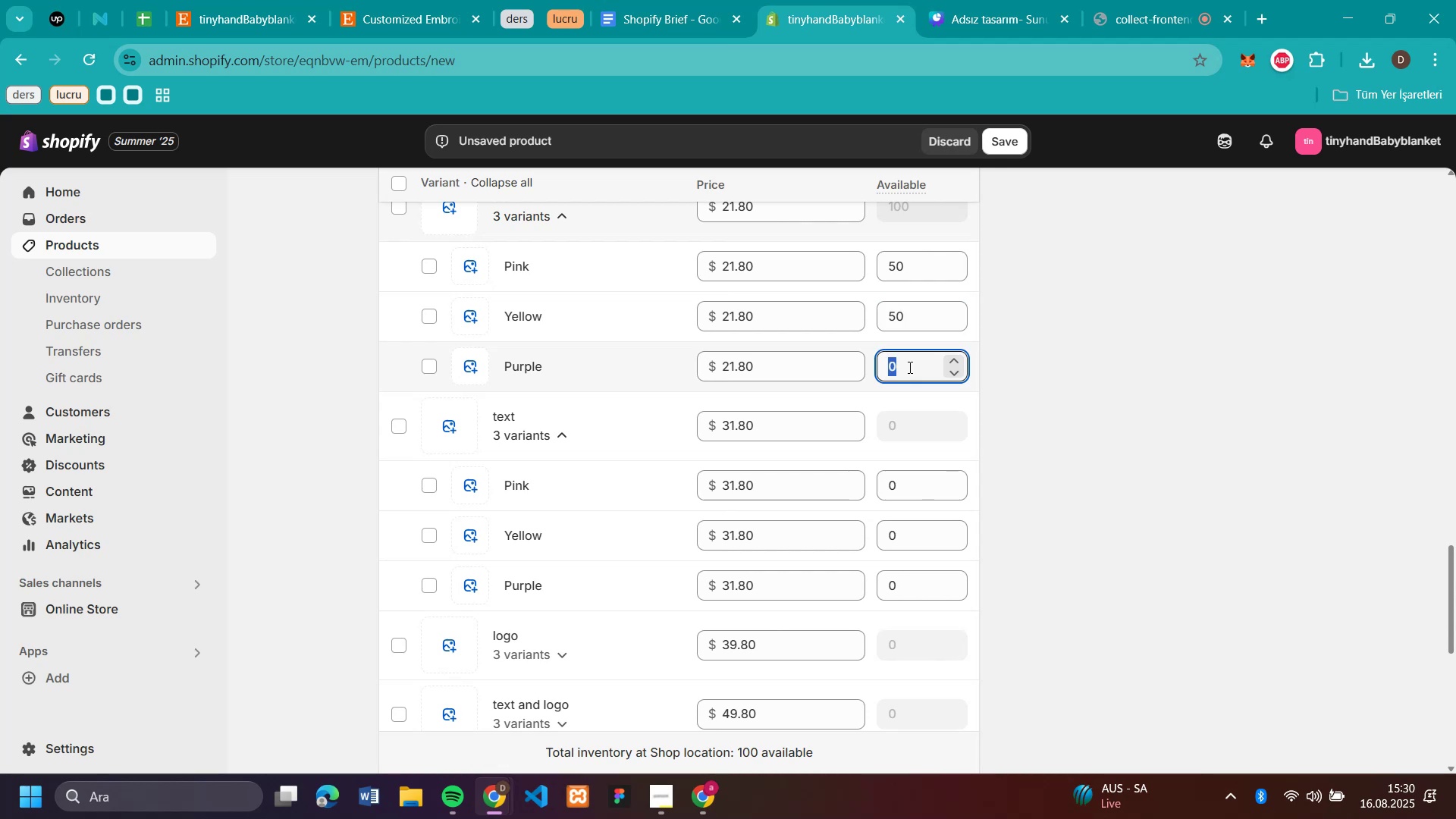 
key(Control+V)
 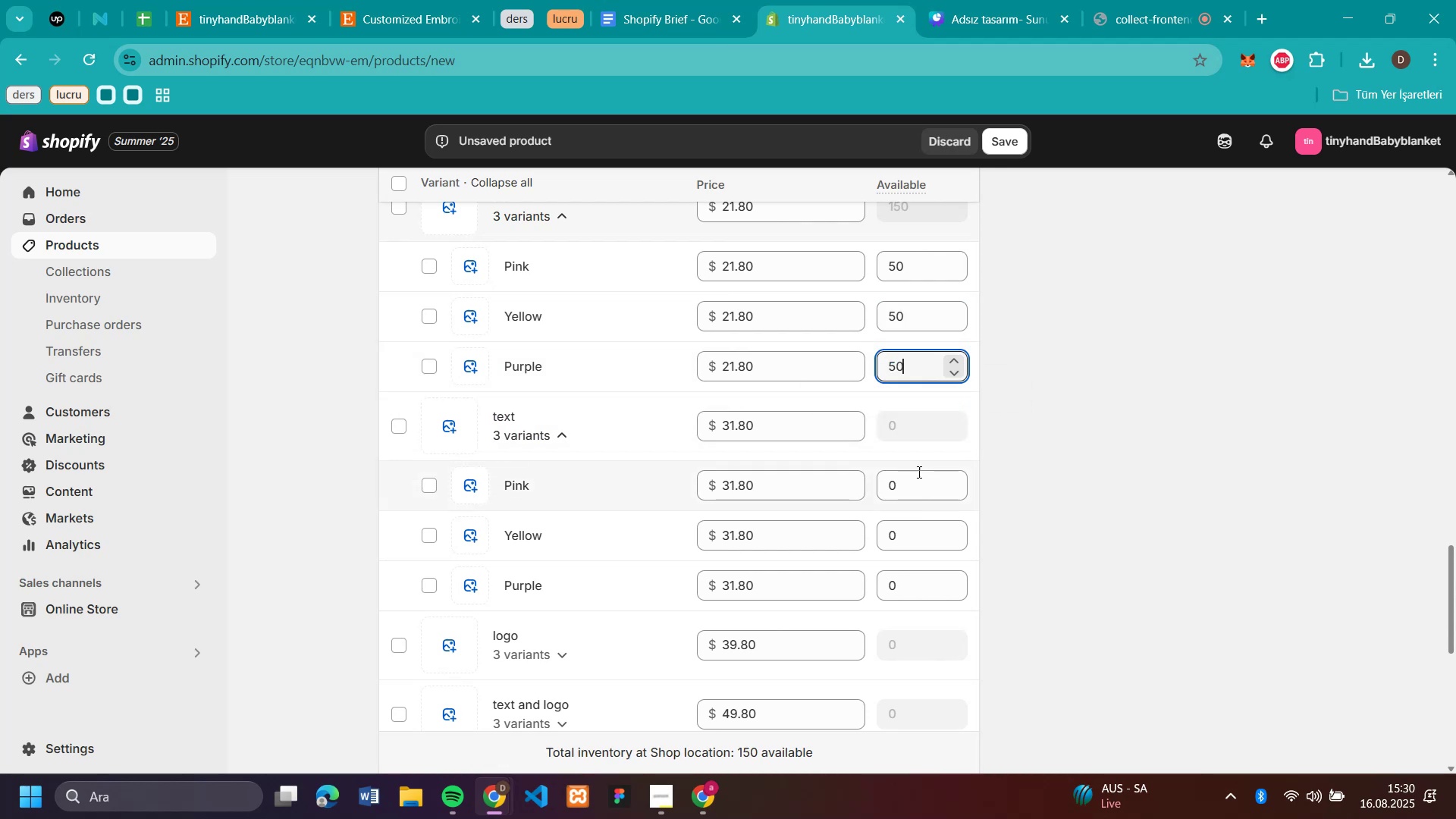 
left_click([917, 478])
 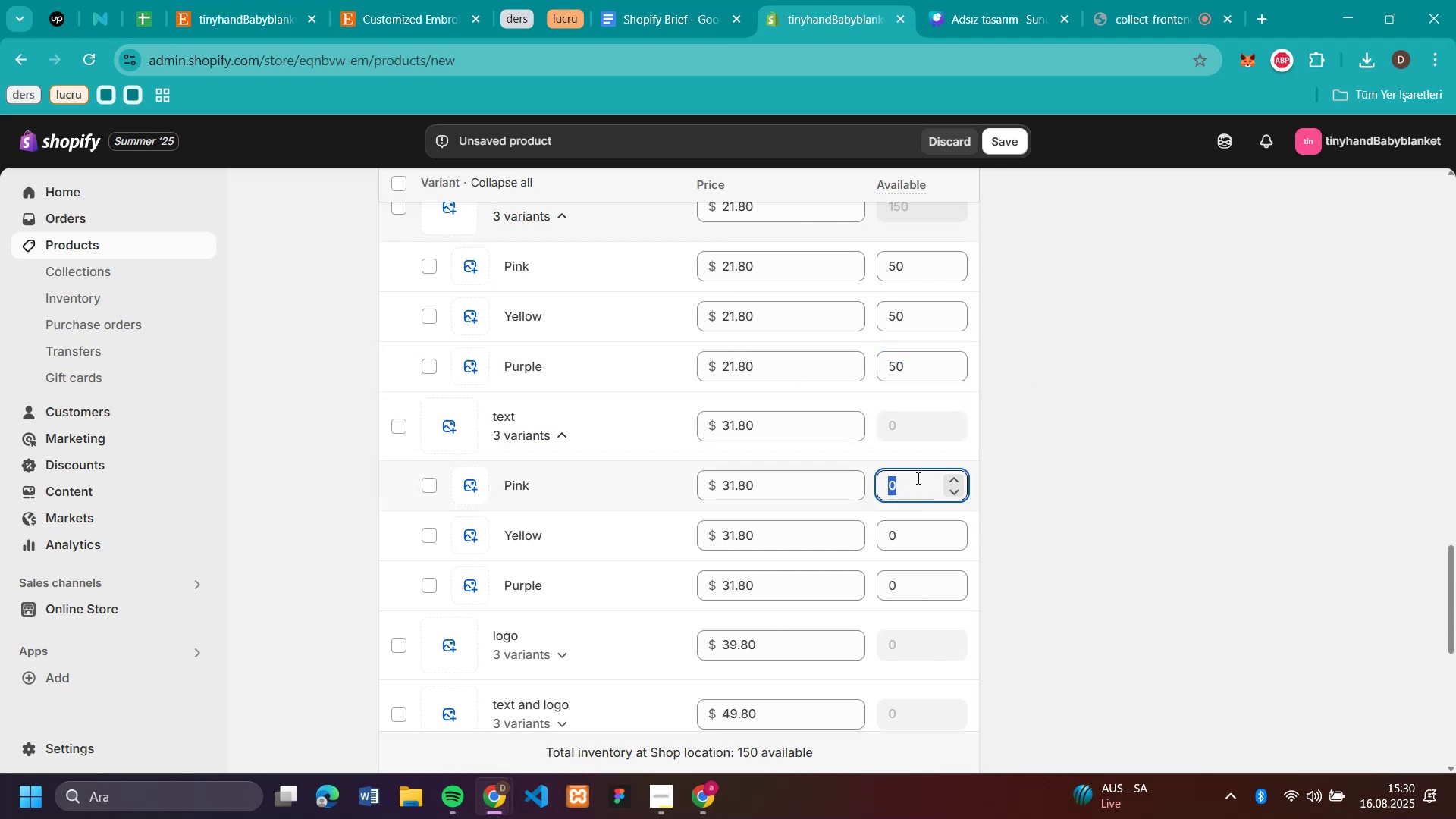 
key(Control+V)
 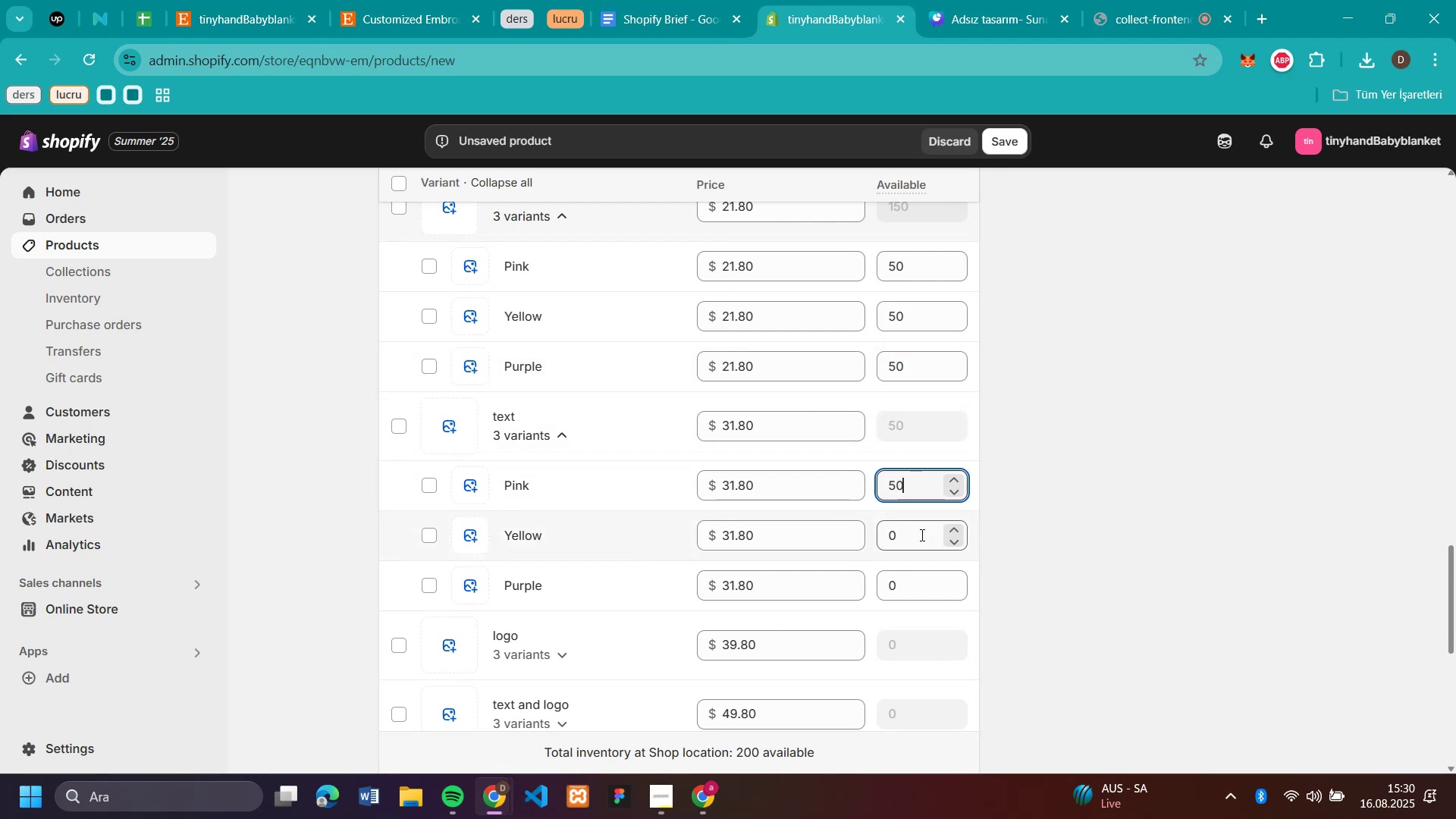 
key(Control+V)
 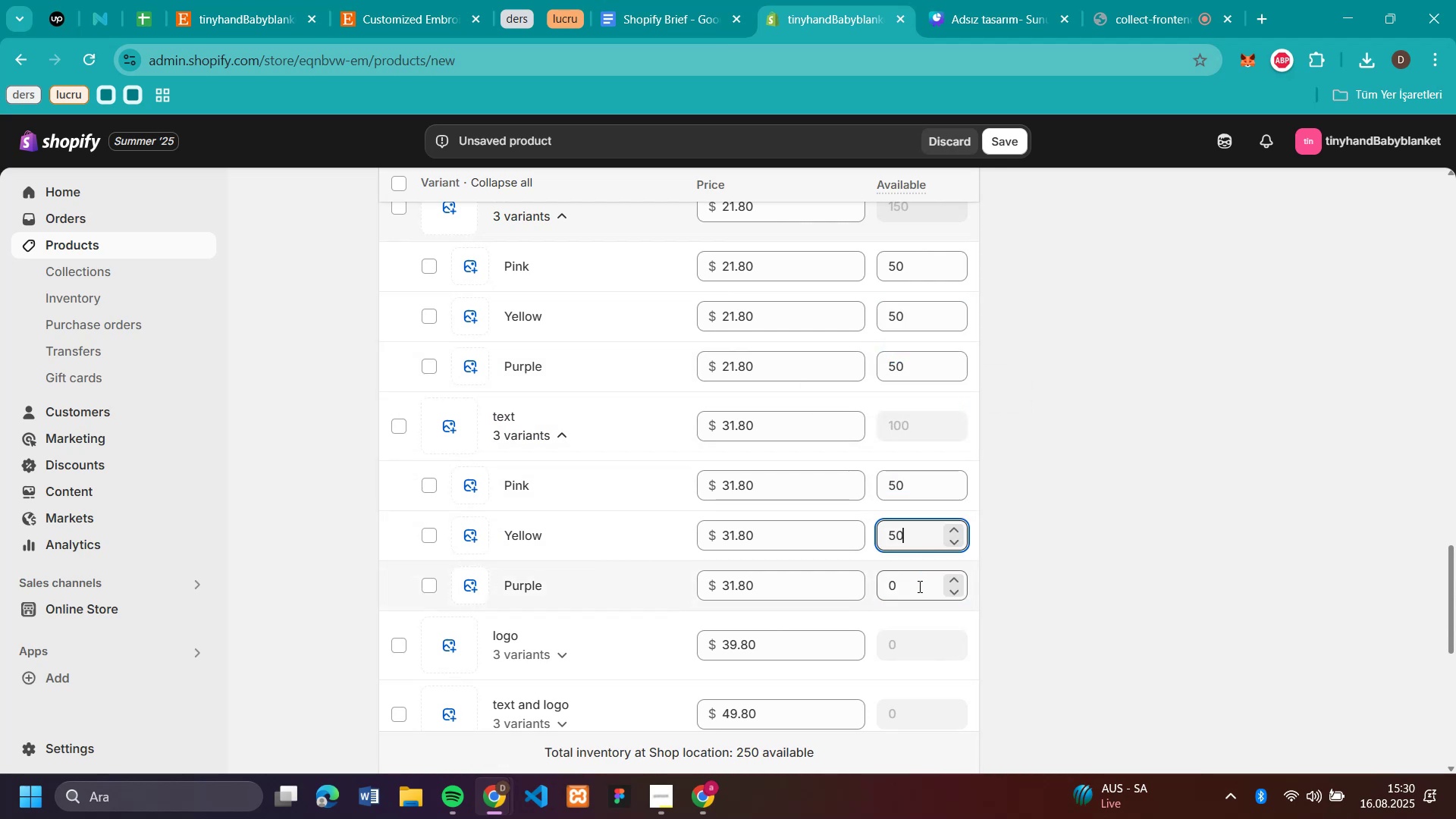 
key(Control+V)
 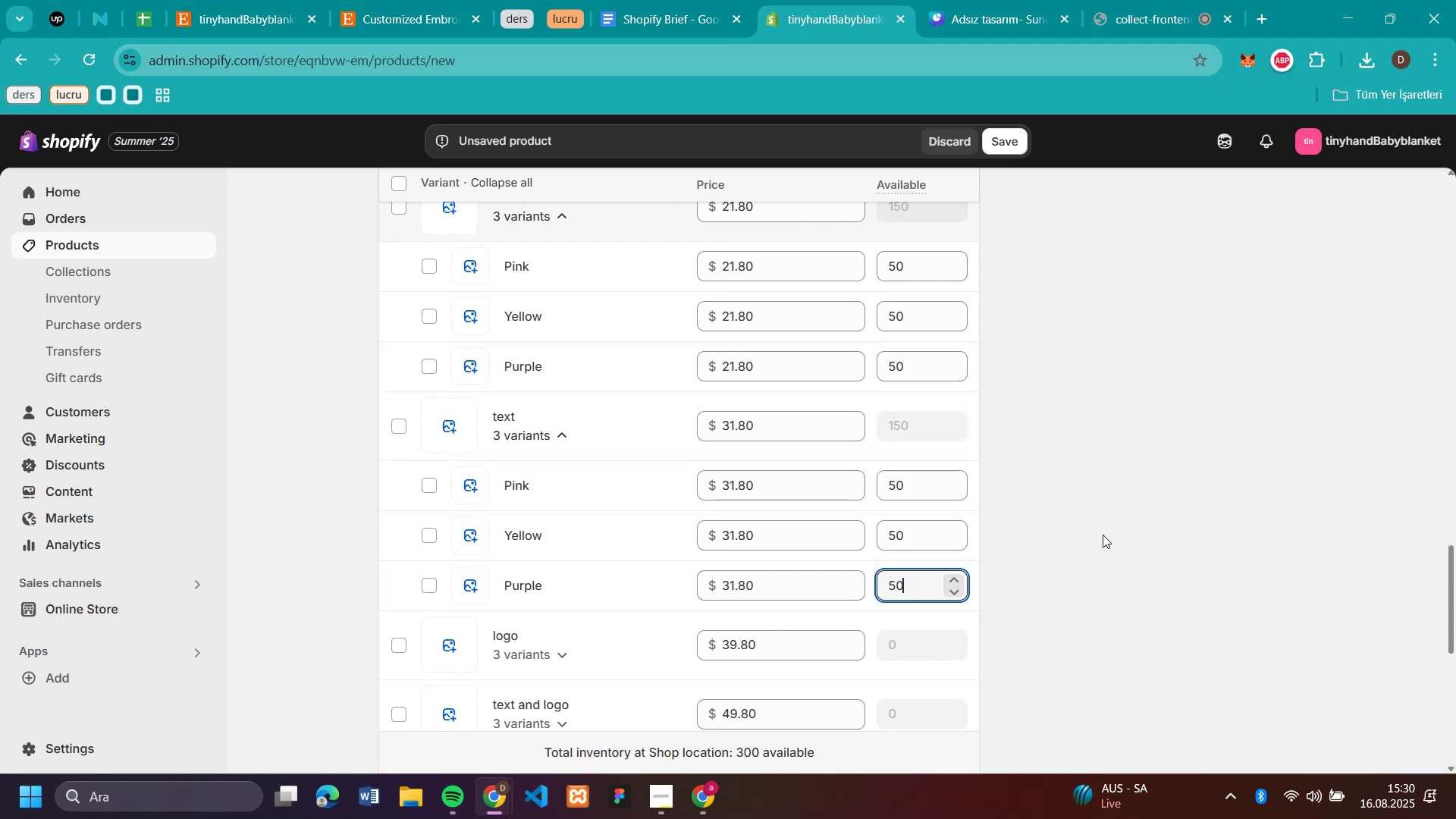 
left_click([1103, 535])
 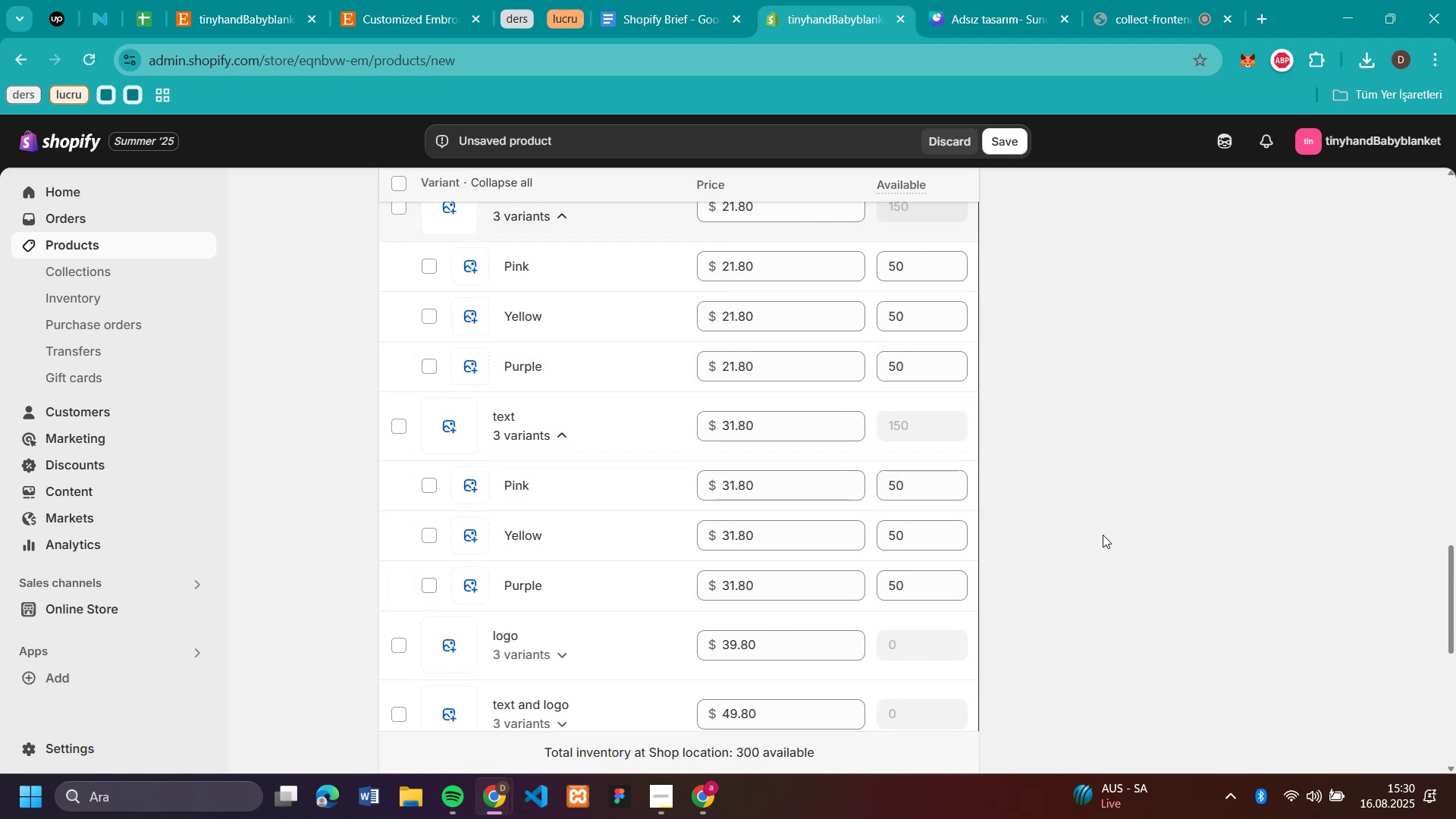 
scroll: coordinate [1103, 535], scroll_direction: down, amount: 4.0
 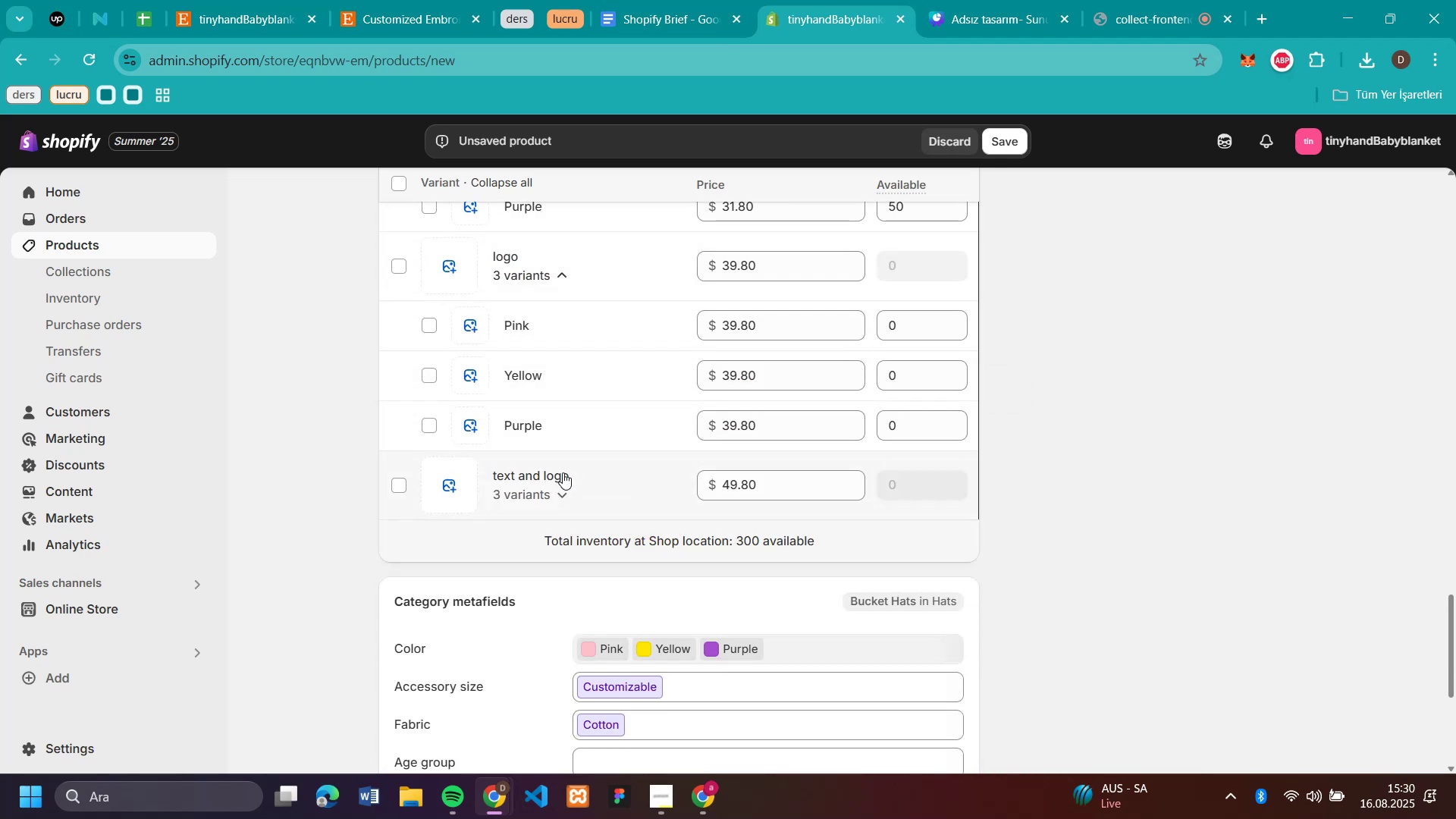 
left_click([560, 485])
 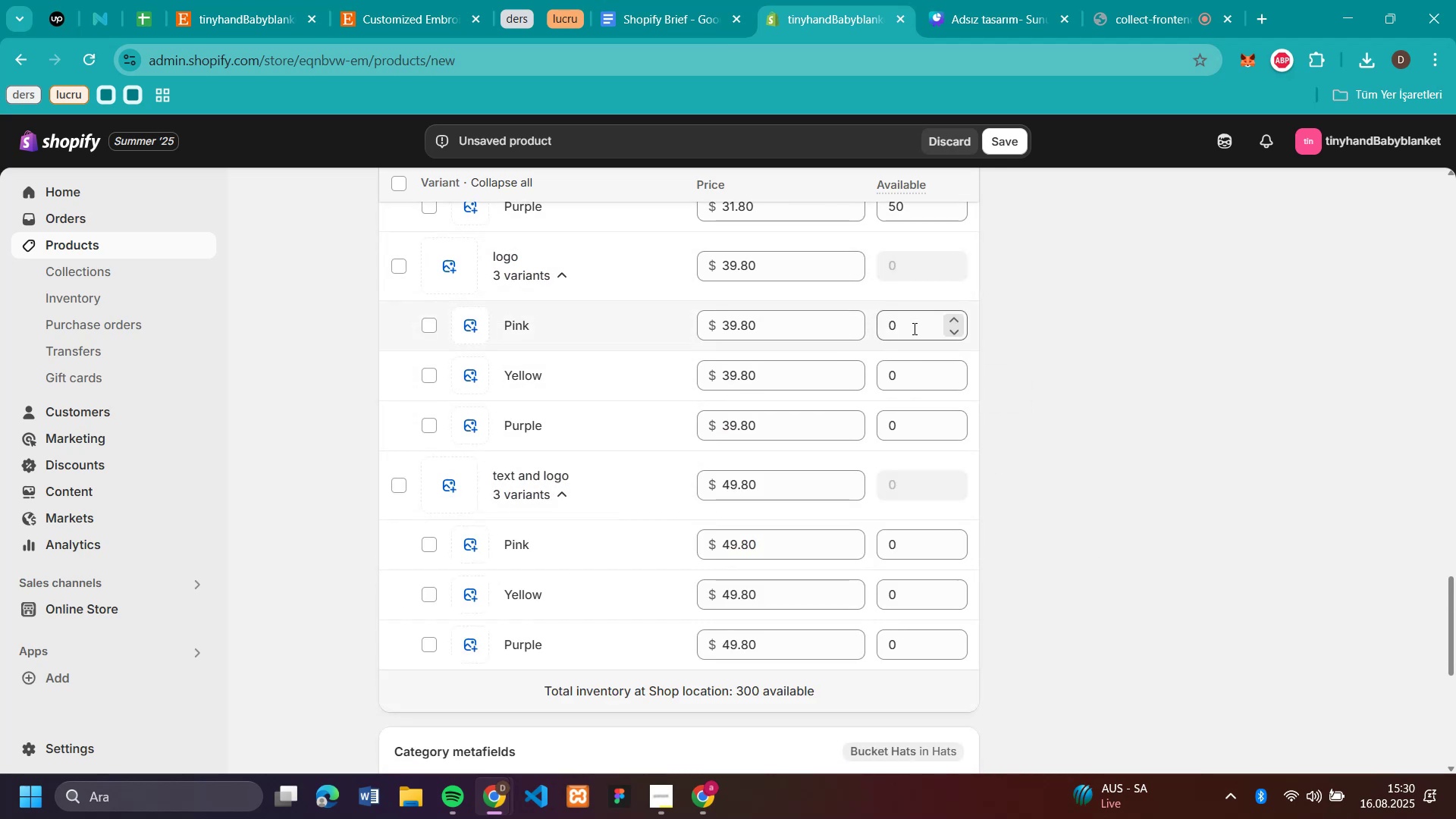 
key(Control+V)
 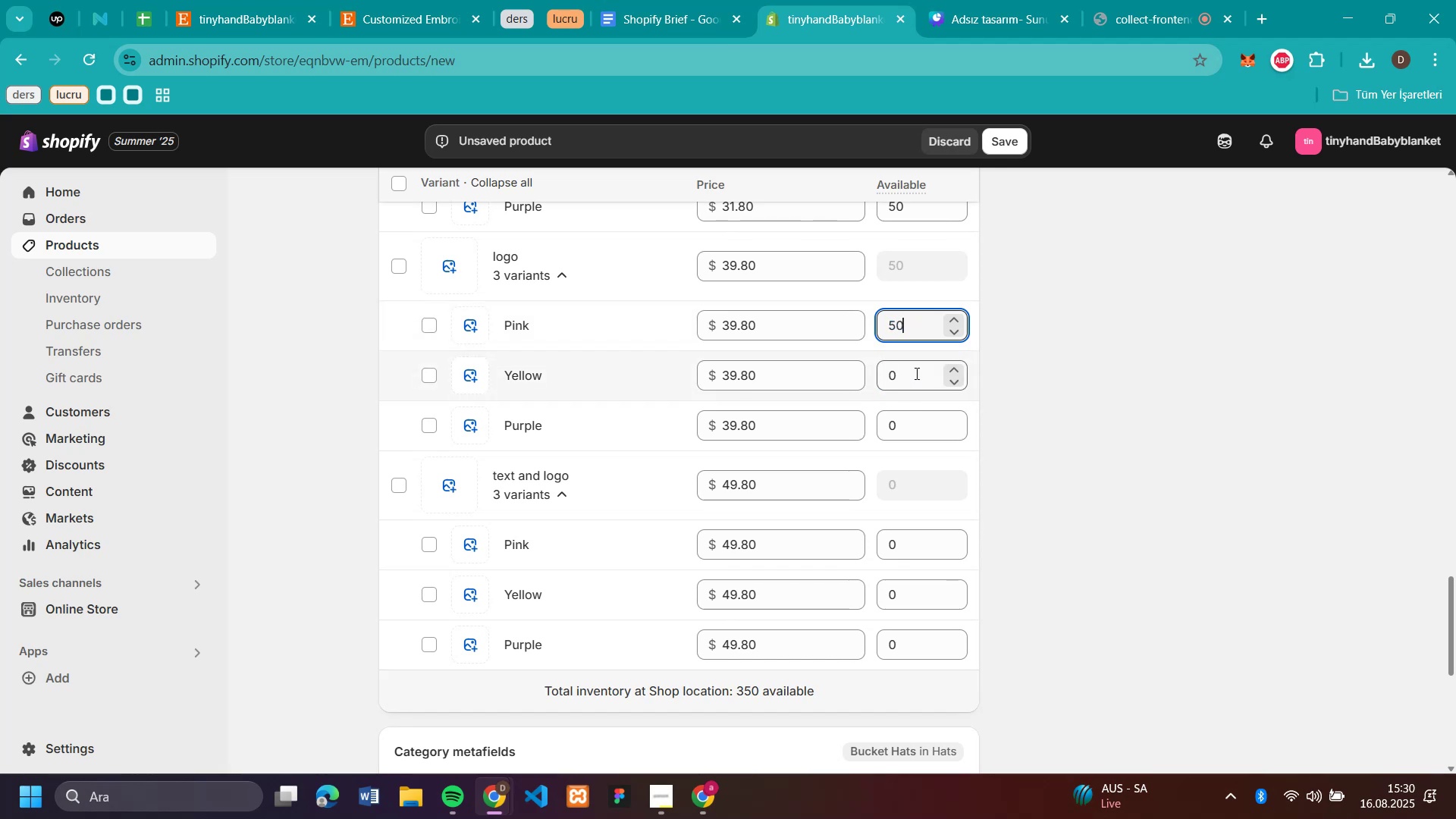 
key(Control+V)
 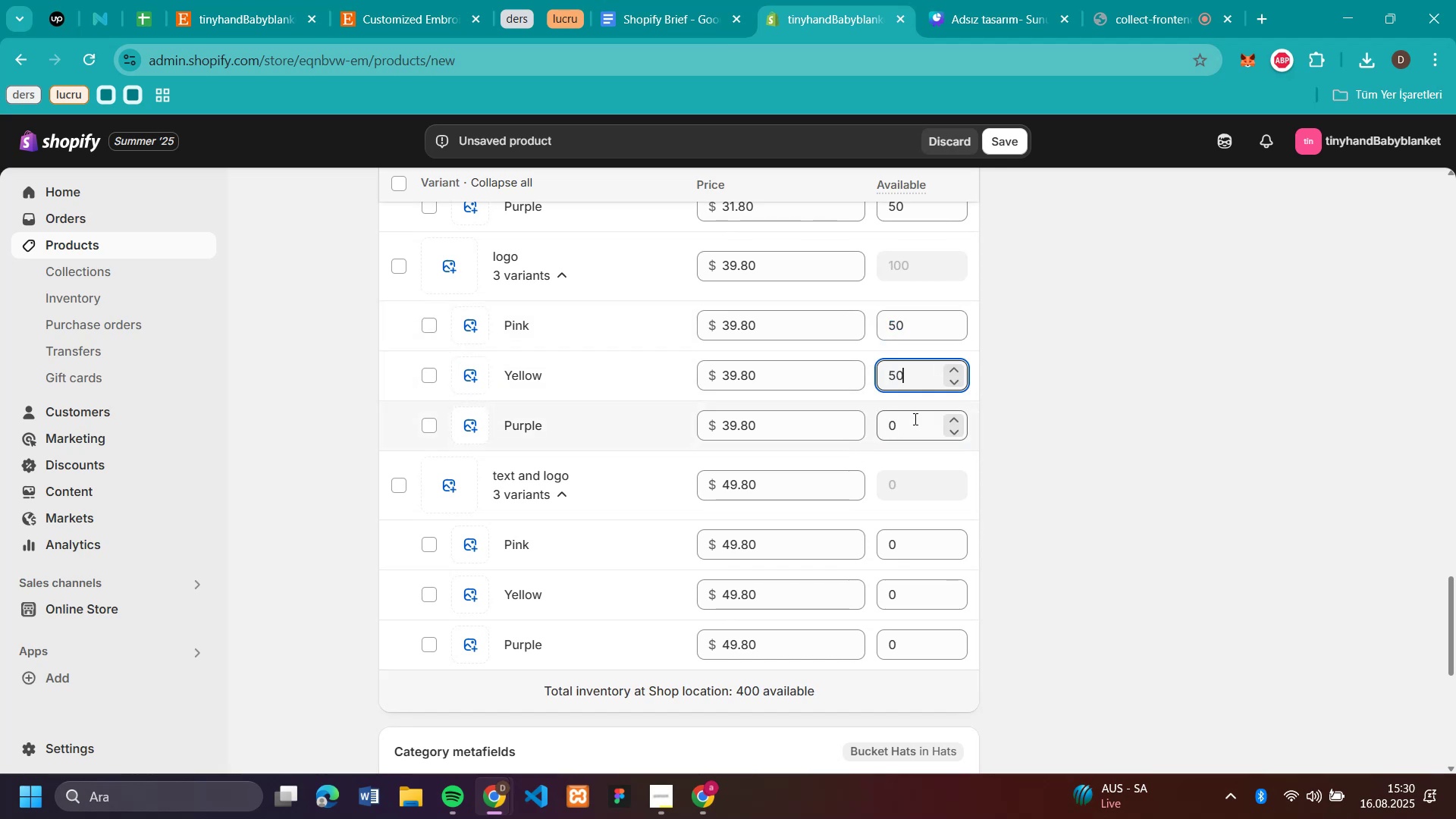 
key(Control+V)
 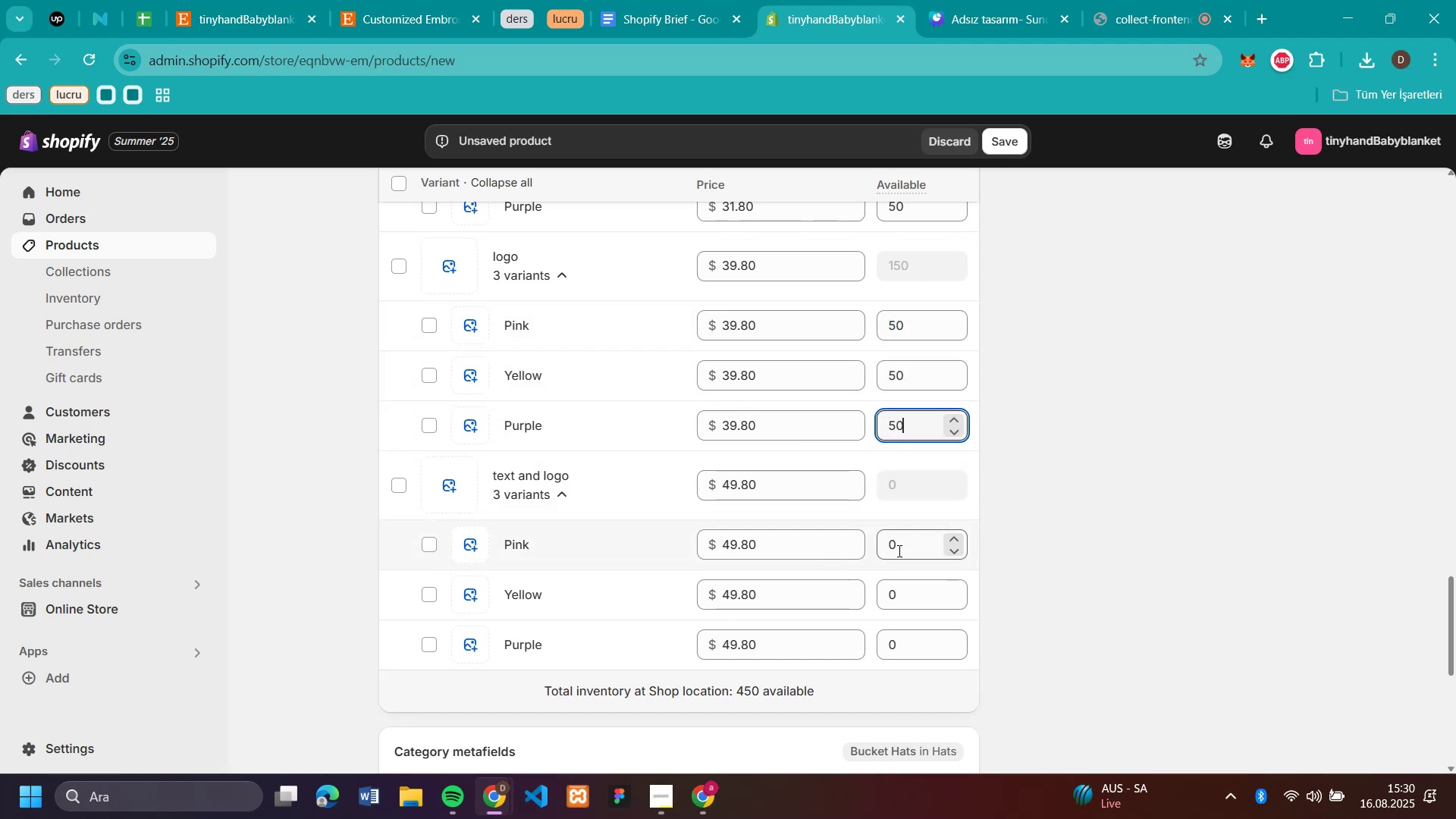 
key(Control+V)
 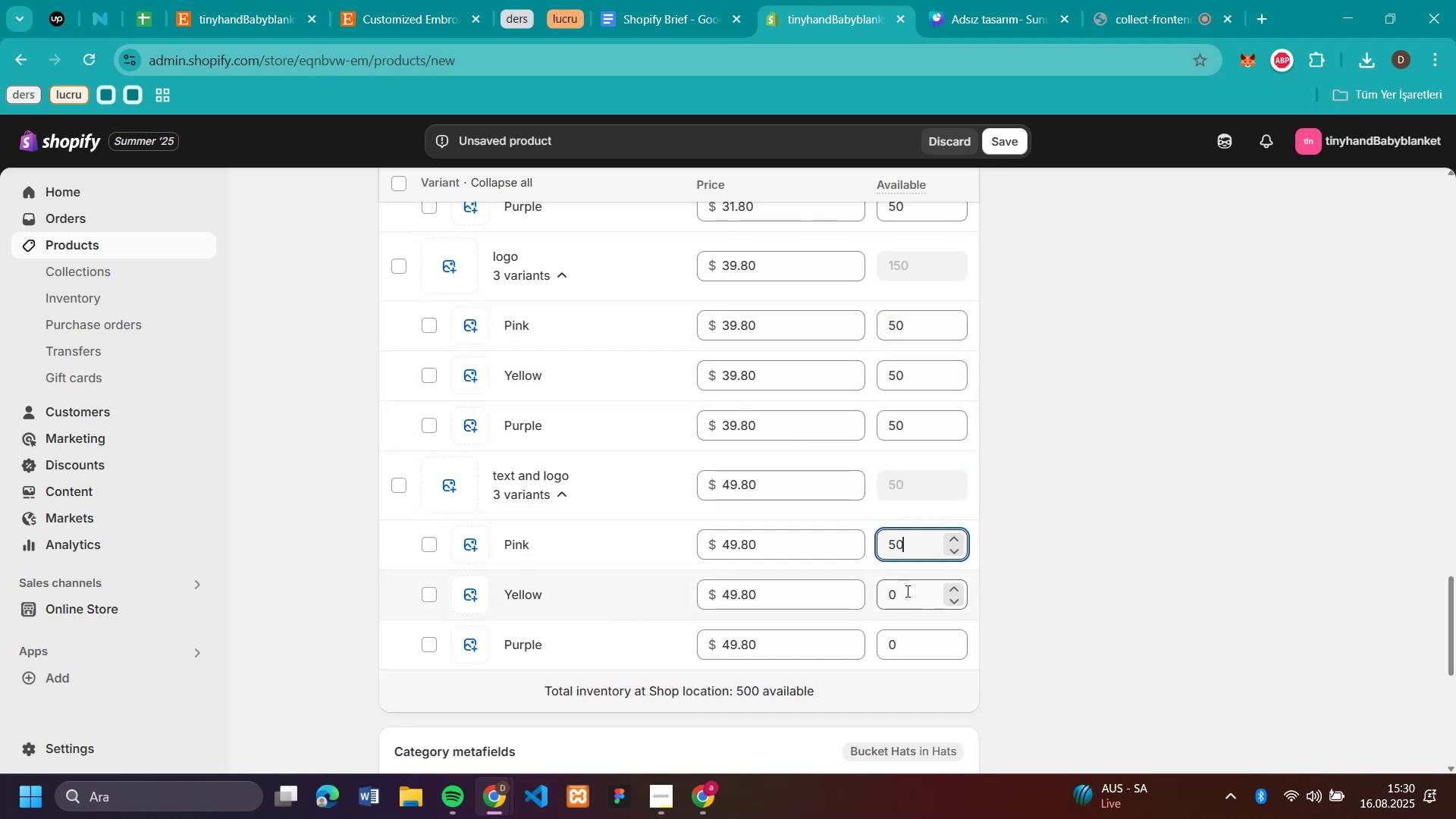 
left_click([908, 598])
 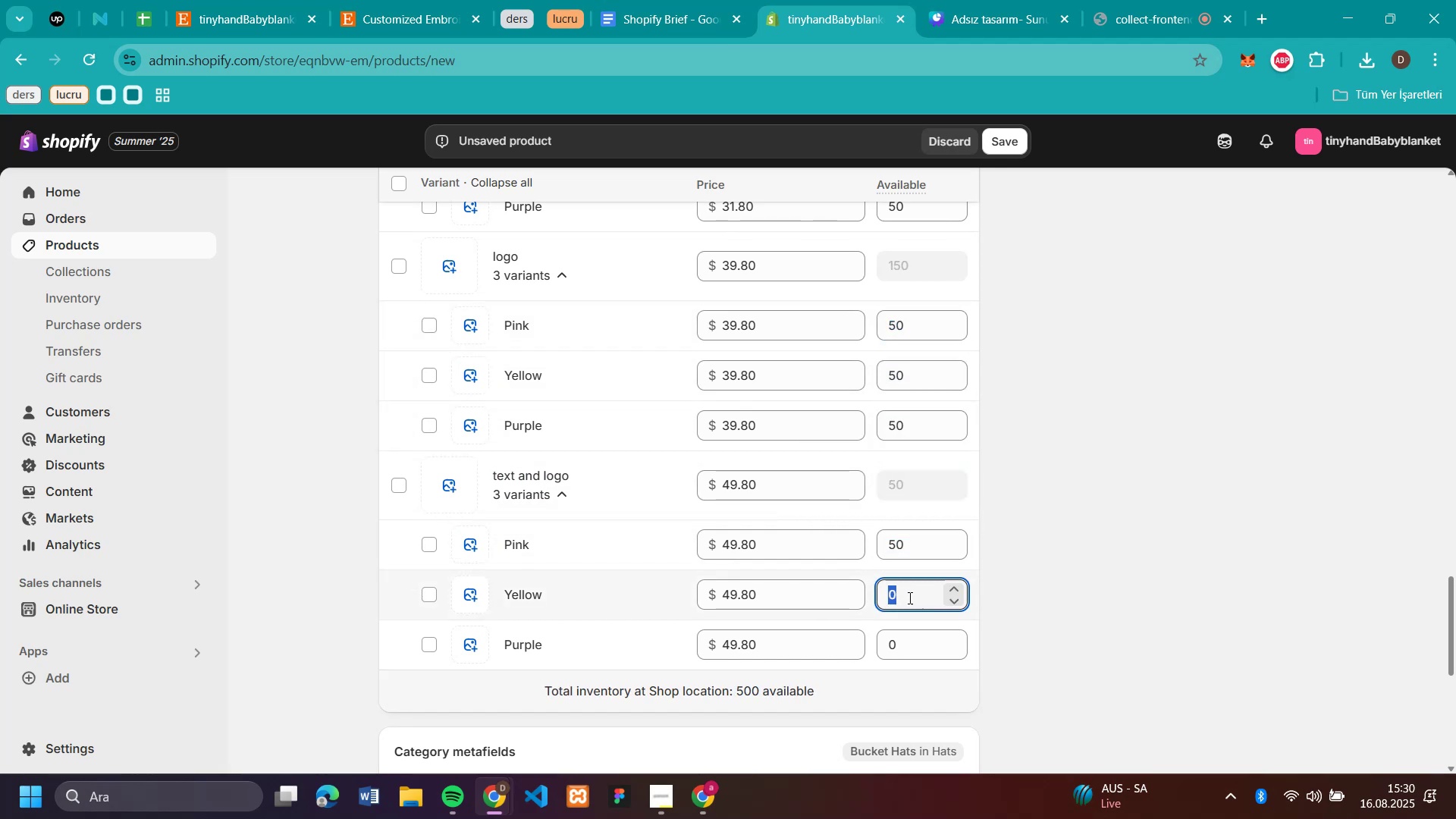 
key(Control+V)
 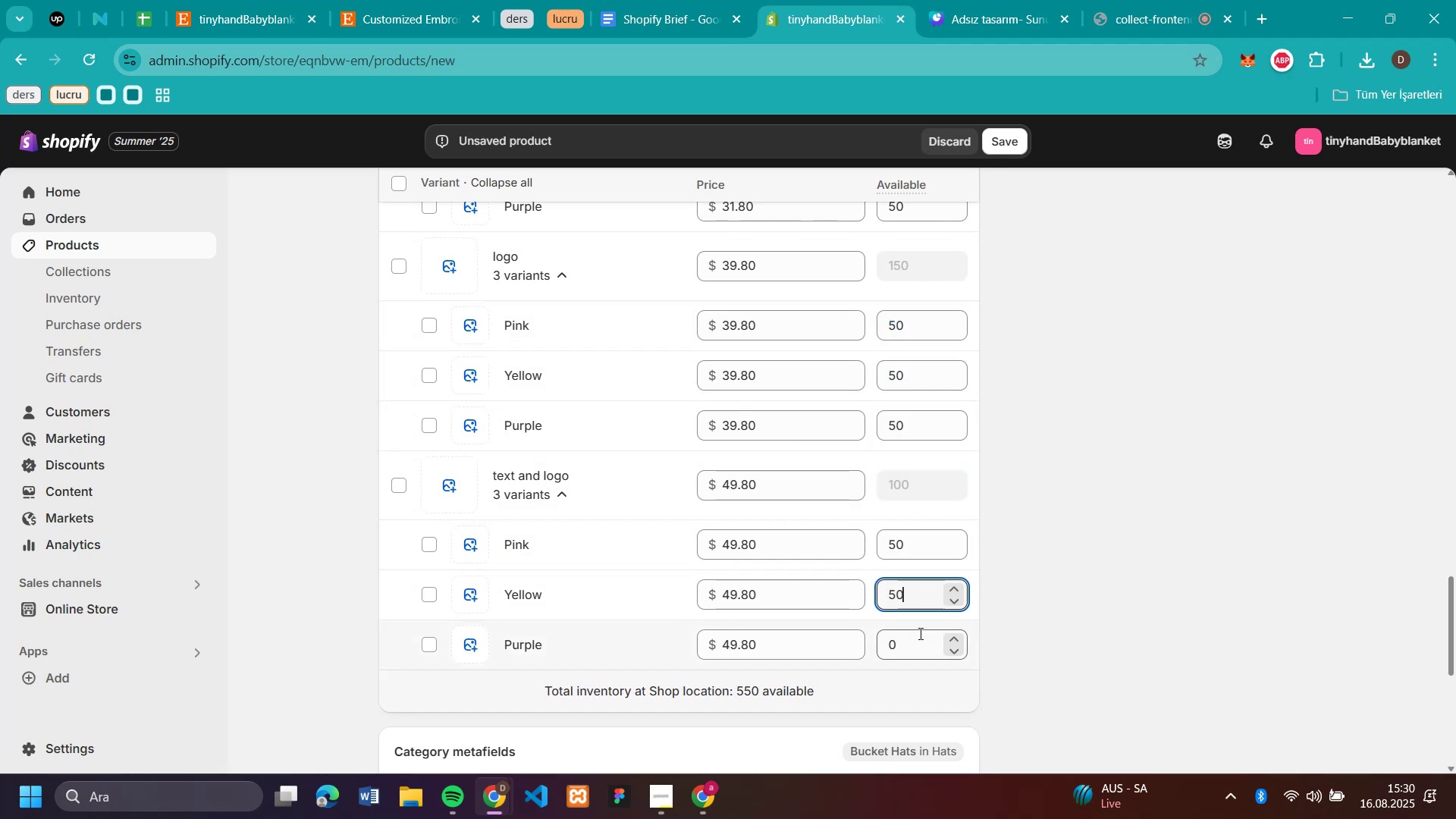 
key(Control+V)
 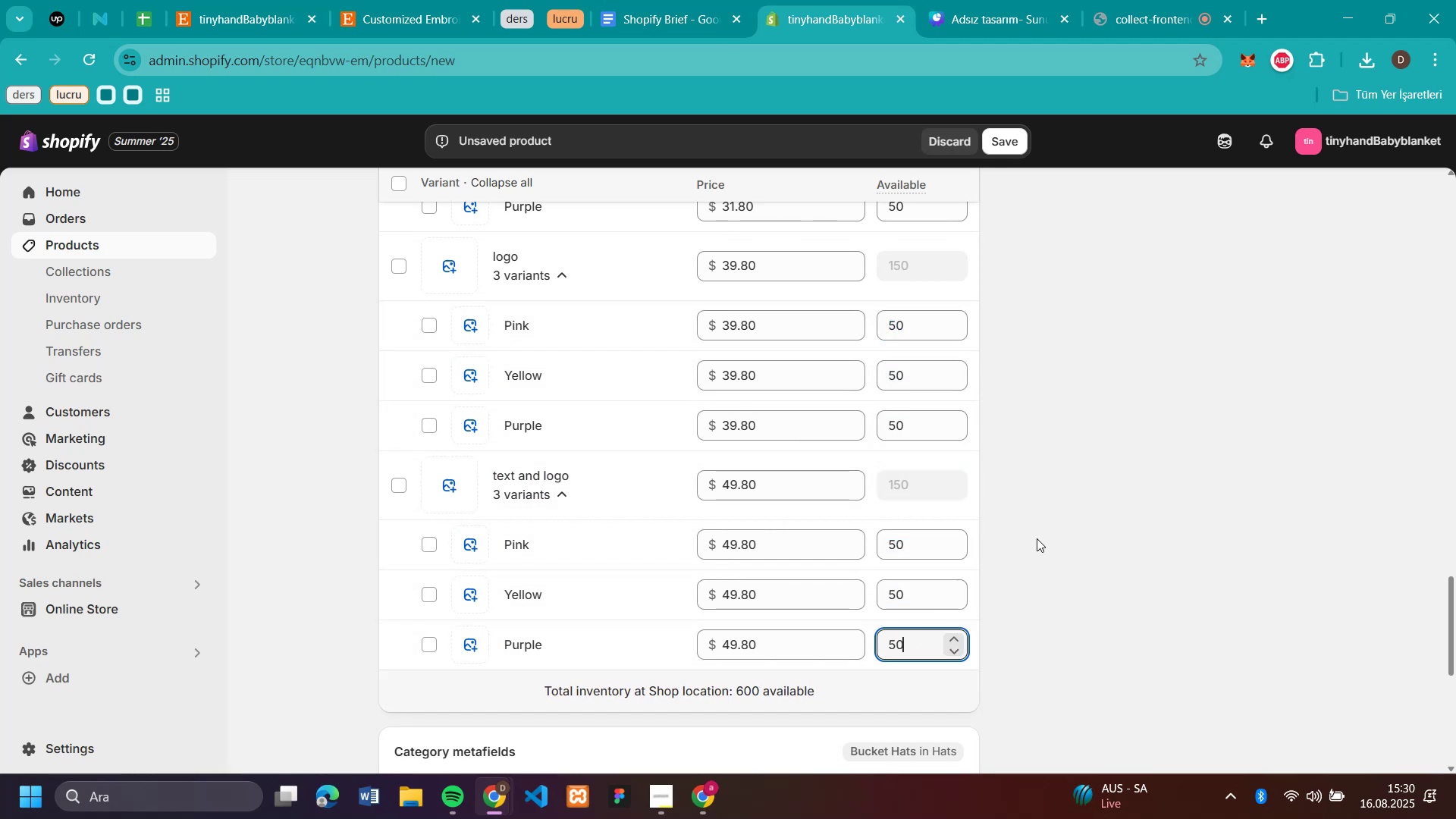 
left_click([1037, 538])
 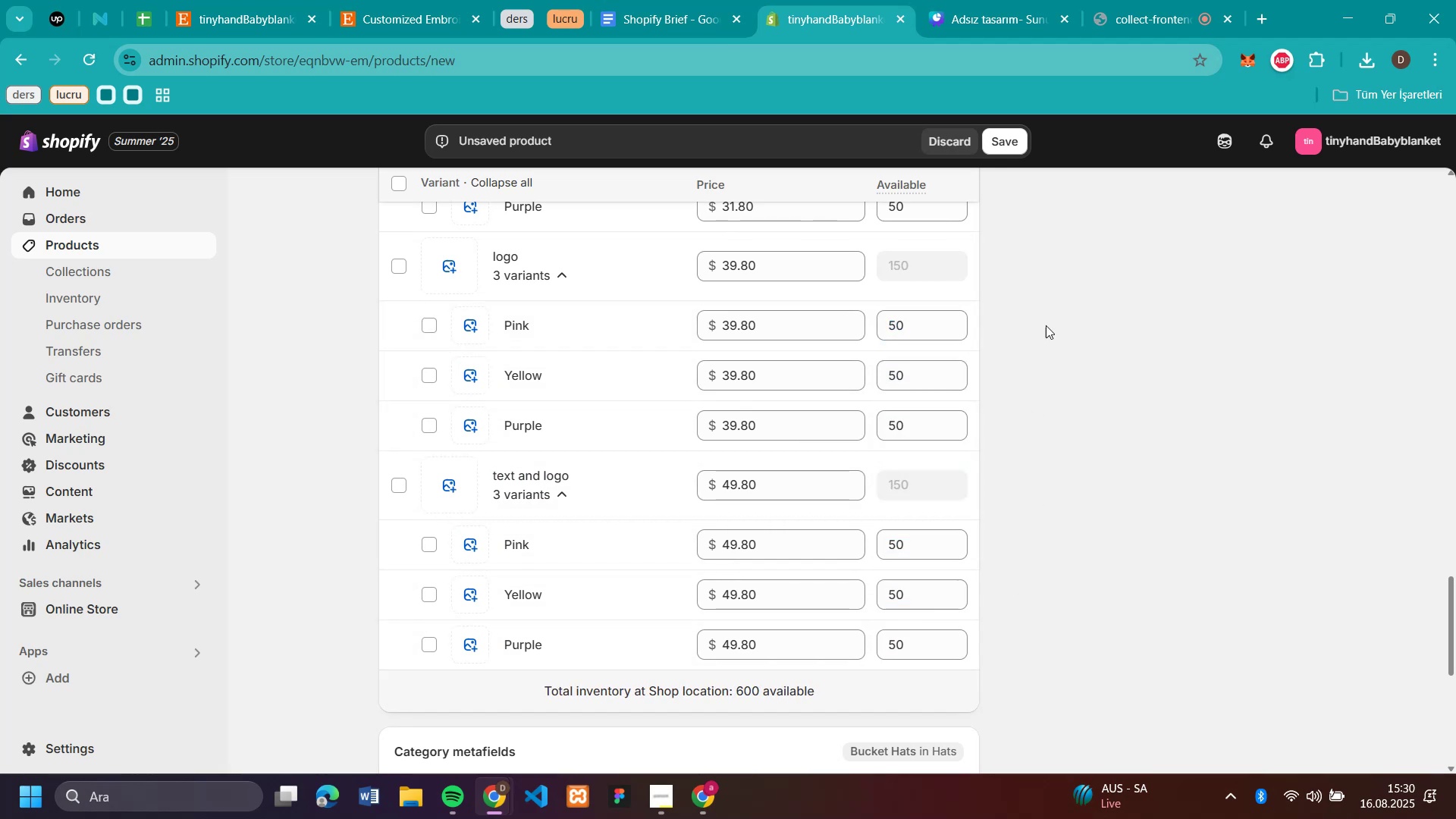 
scroll: coordinate [1065, 243], scroll_direction: up, amount: 25.0
 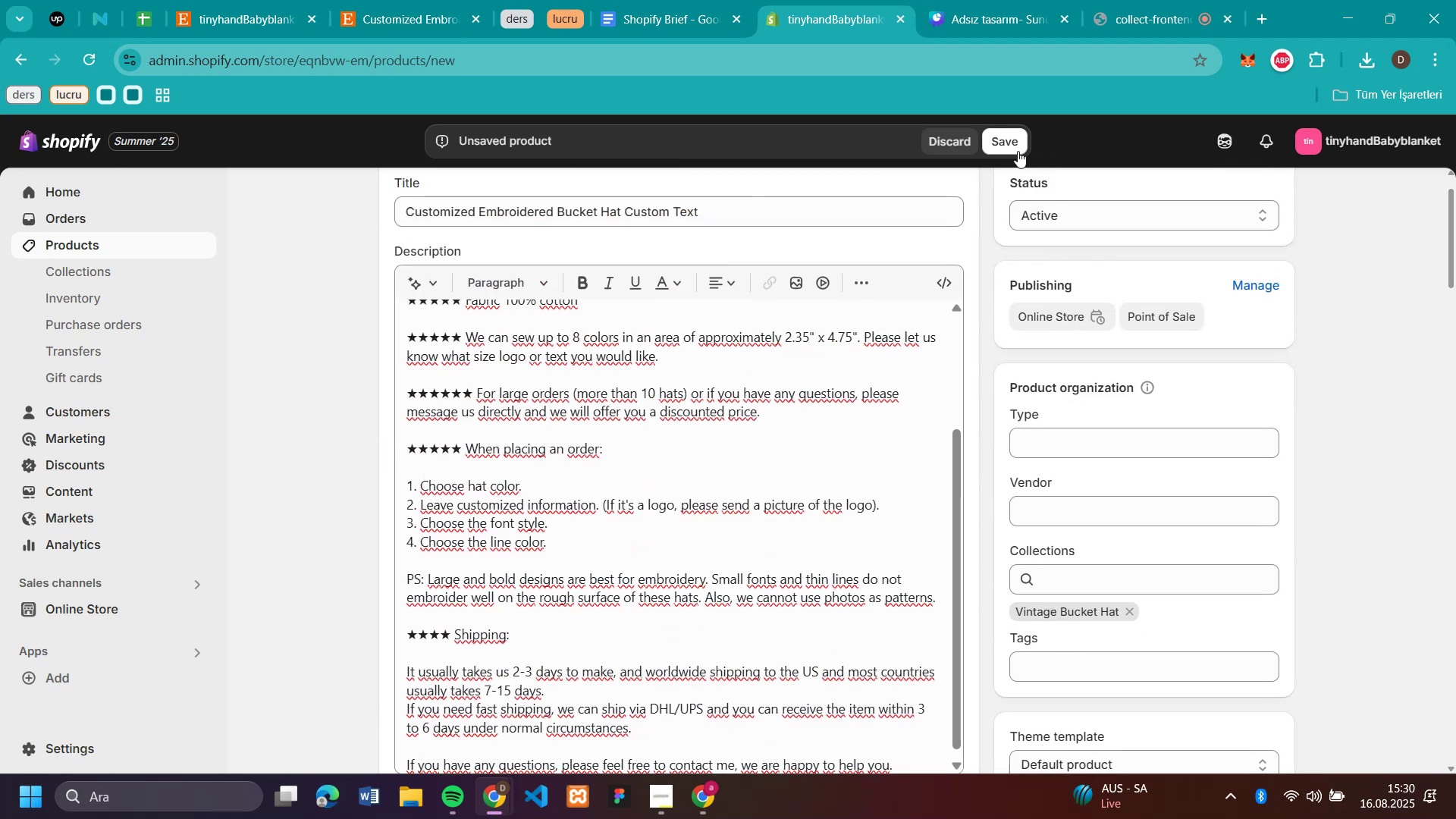 
left_click([1018, 151])
 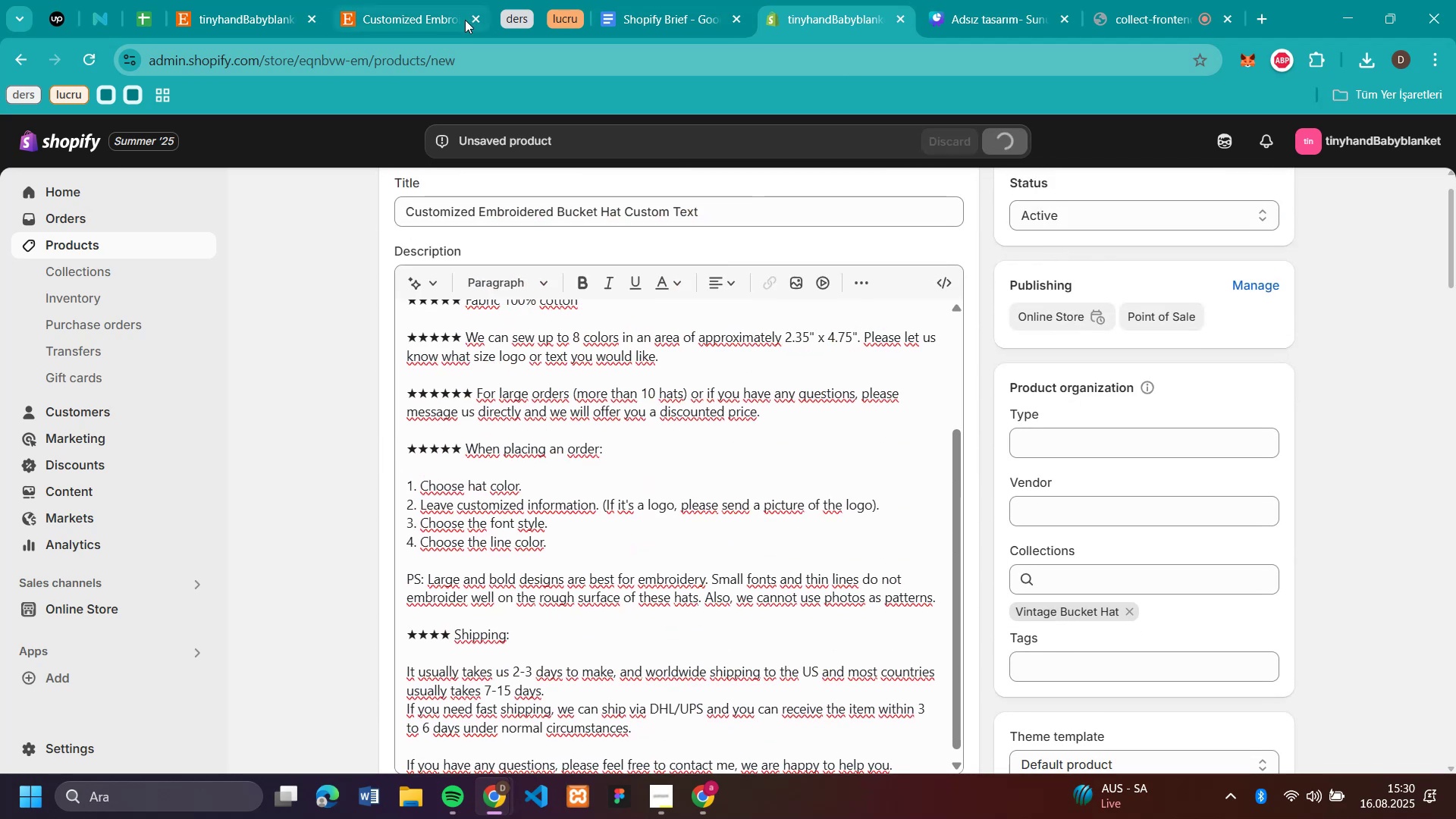 
left_click([402, 13])
 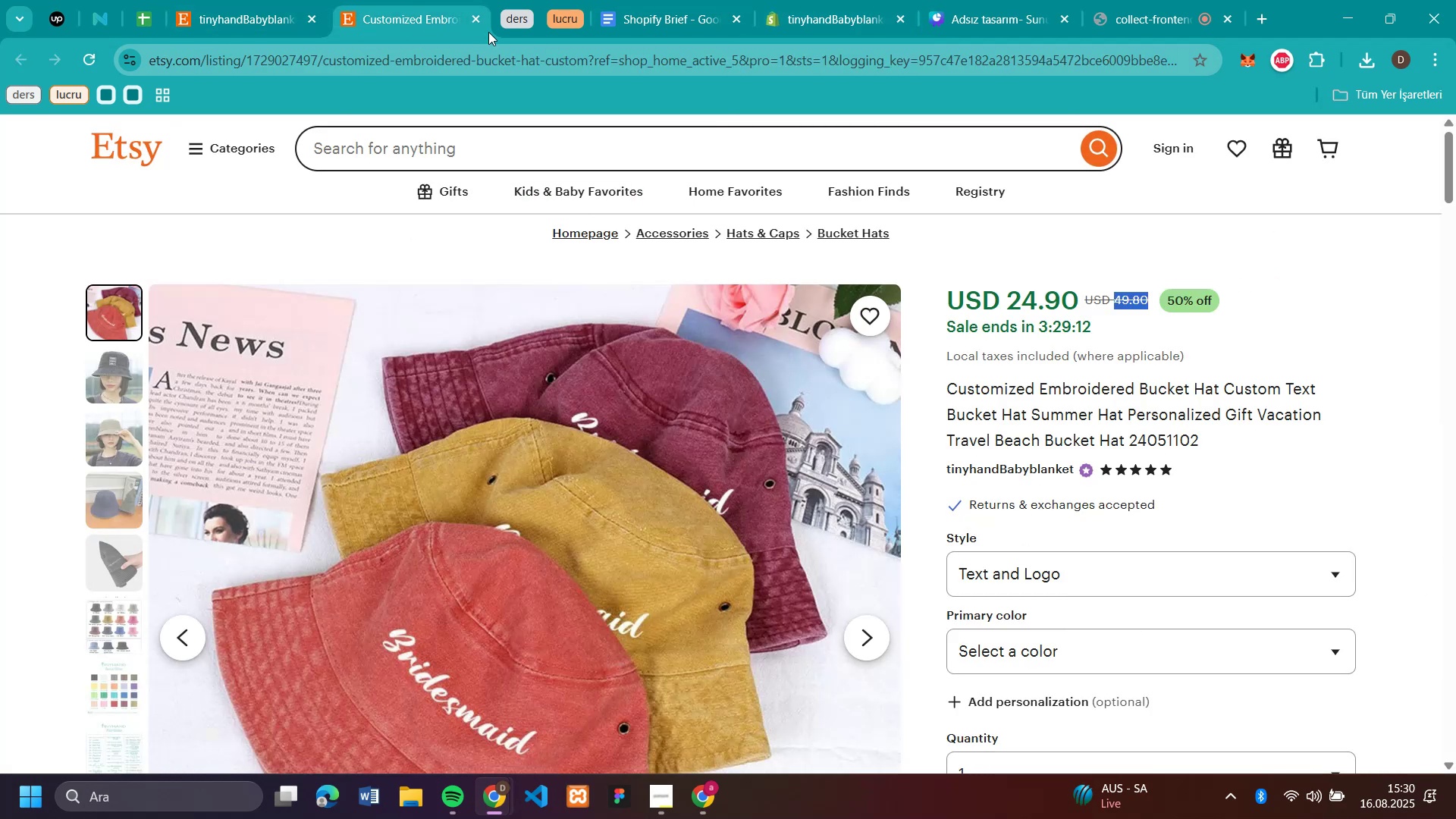 
left_click([476, 17])
 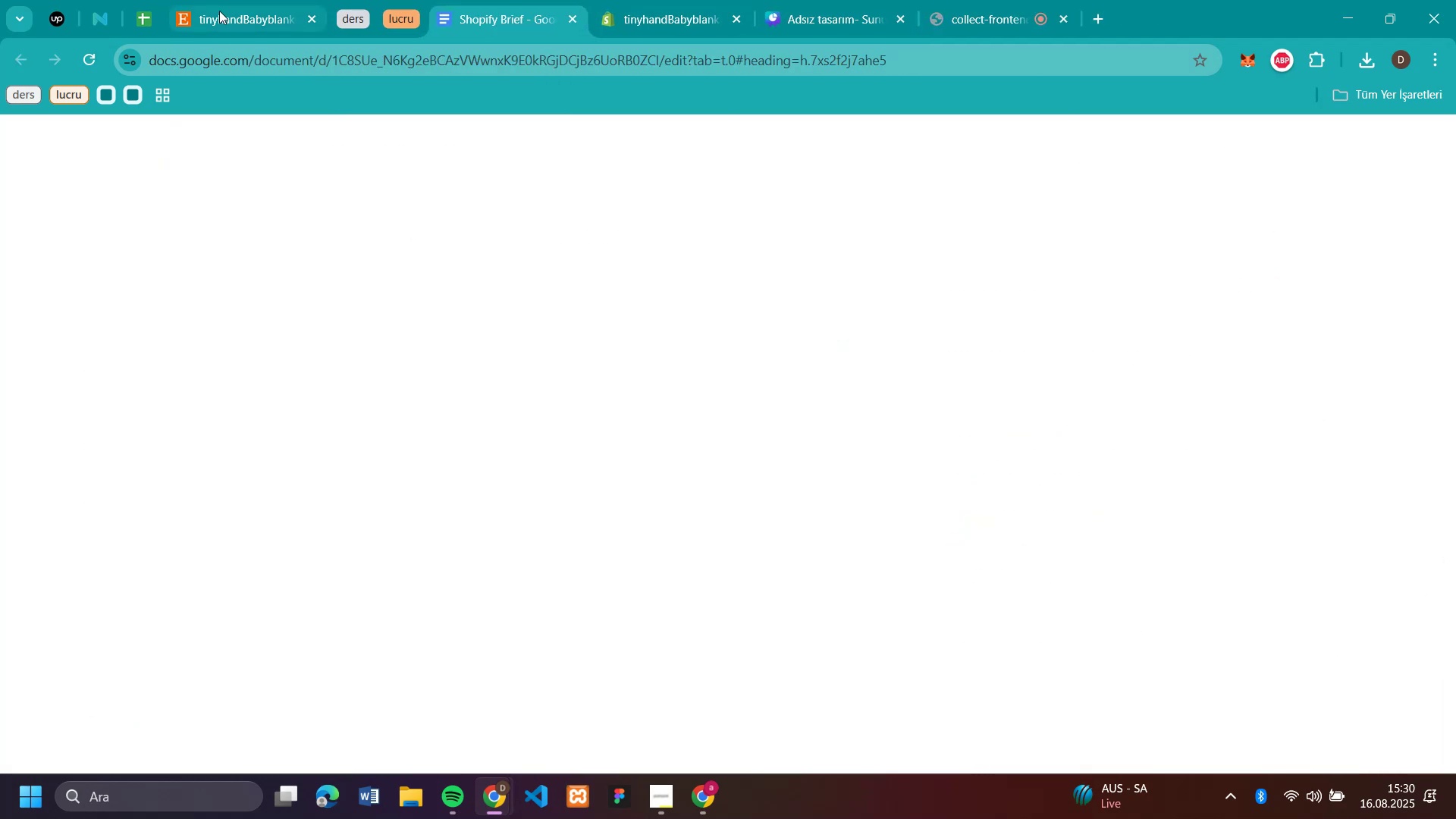 
left_click([224, 12])
 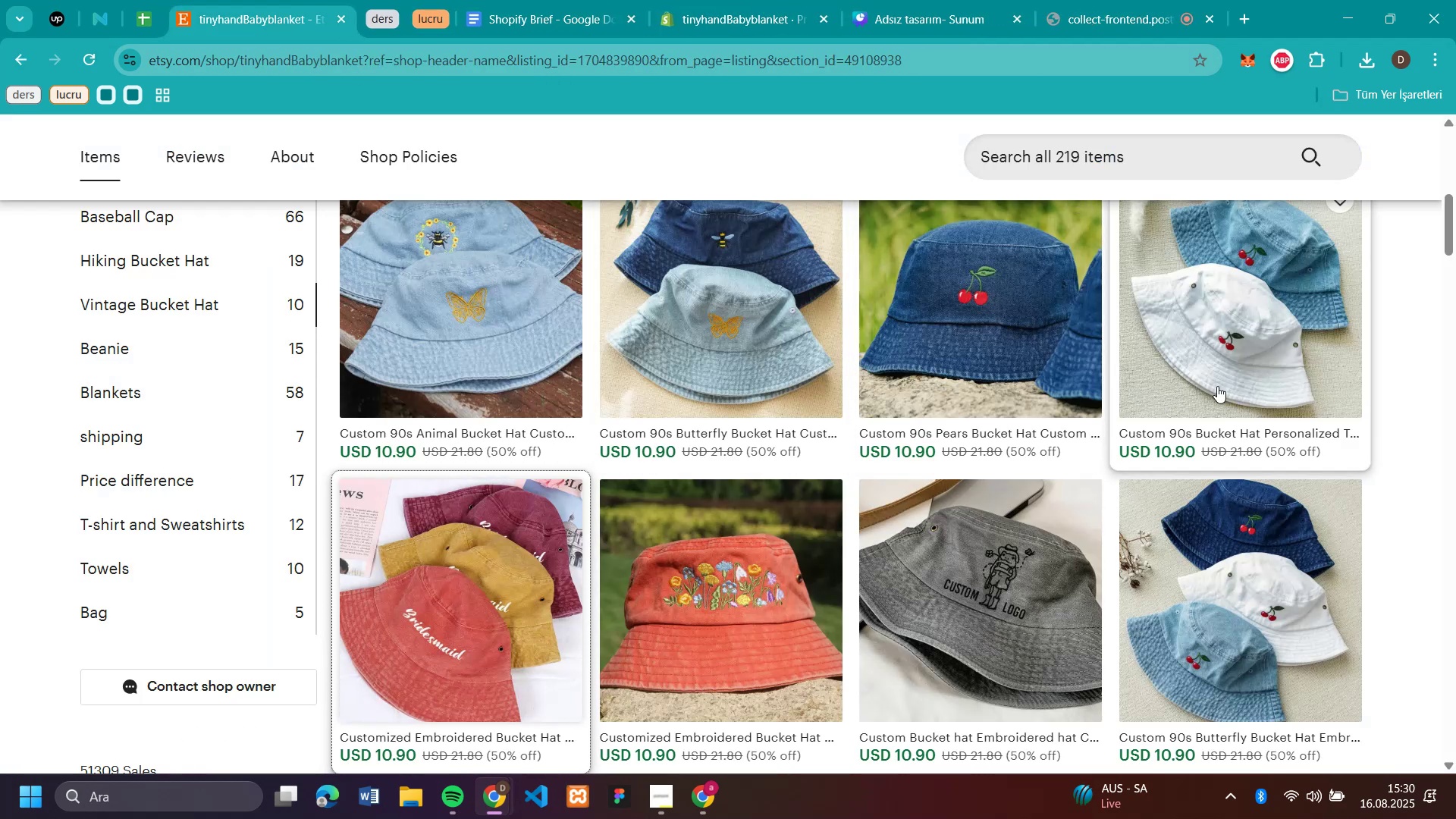 
scroll: coordinate [1217, 386], scroll_direction: down, amount: 4.0
 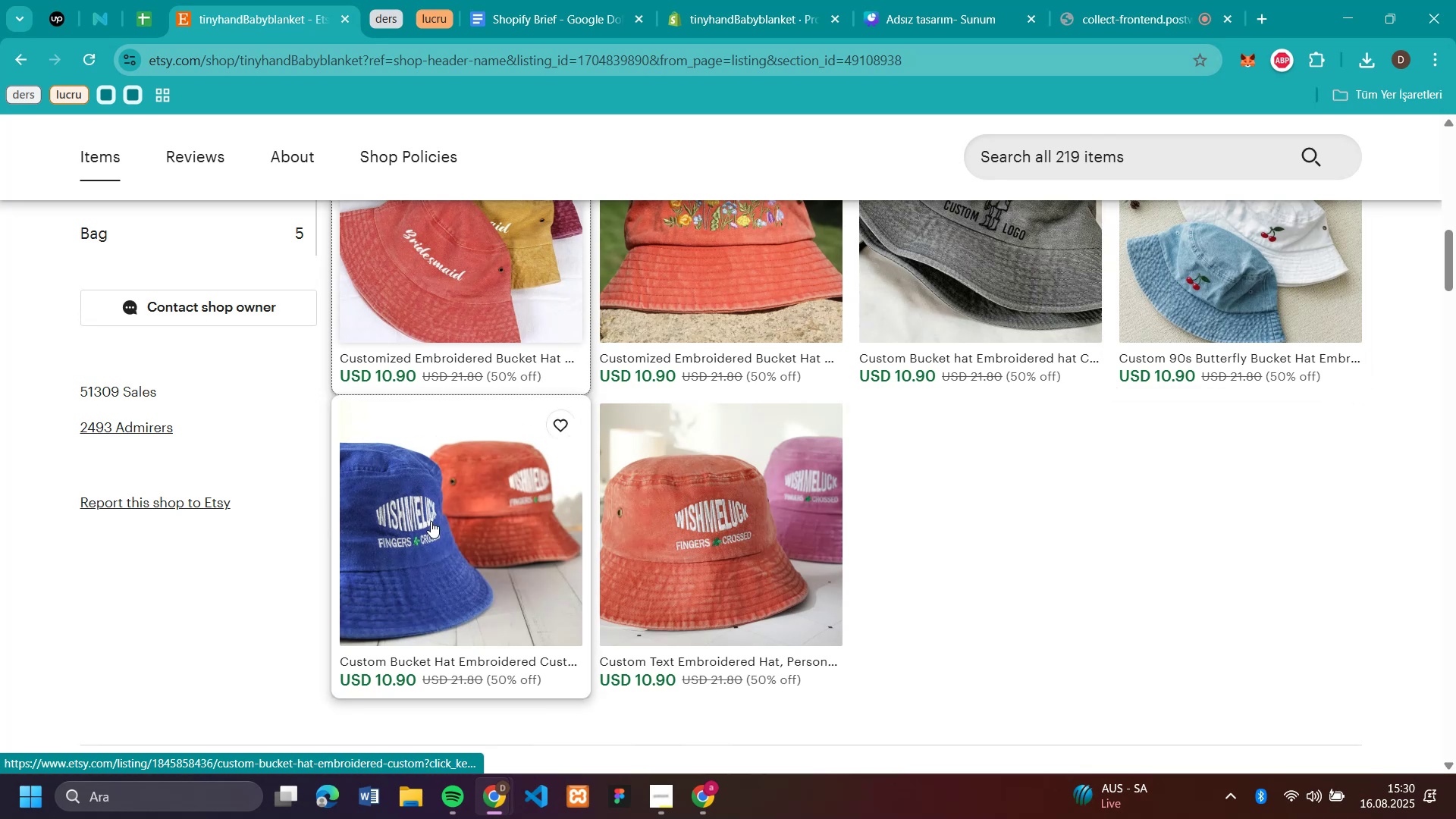 
left_click([431, 521])
 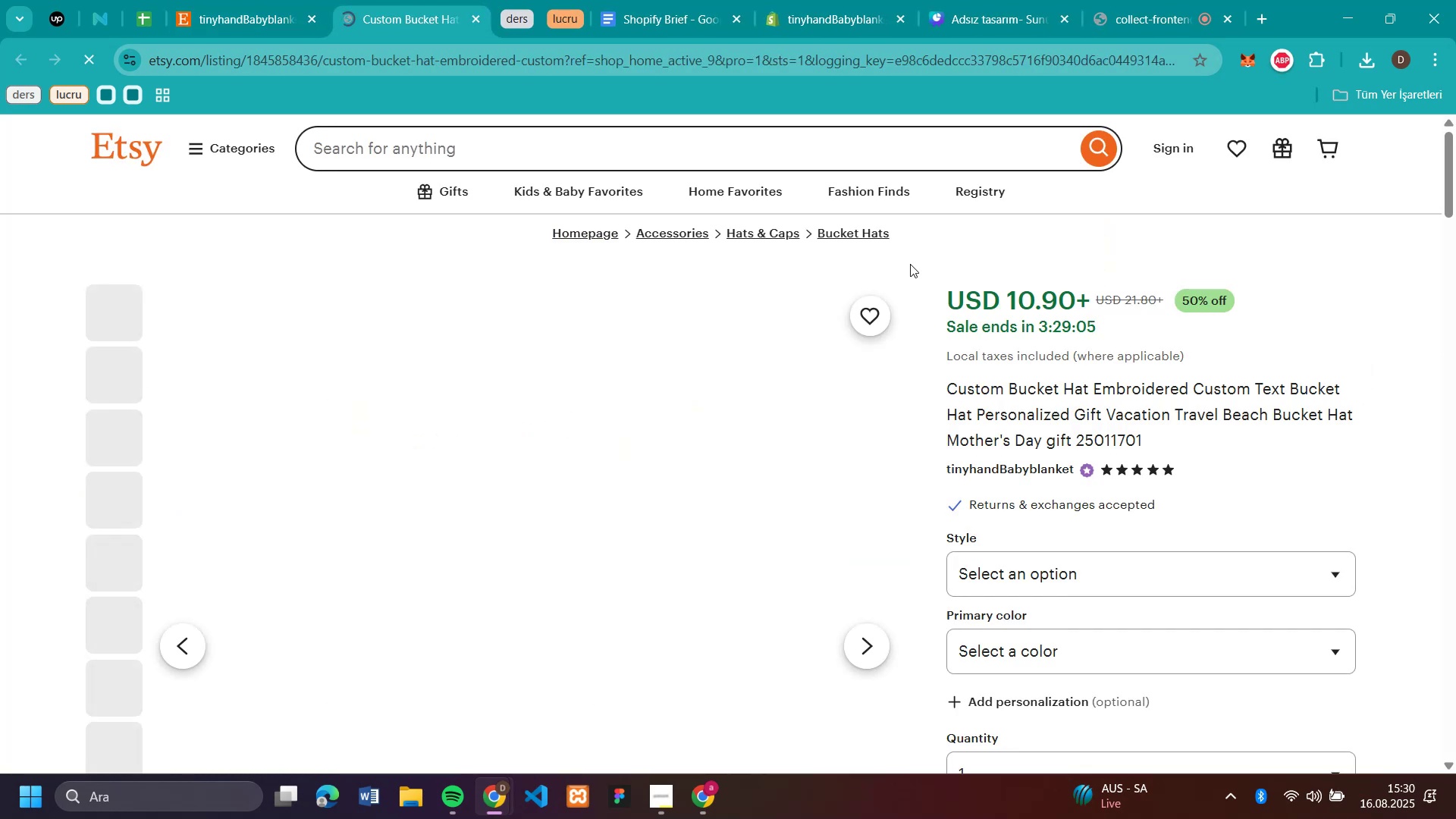 
right_click([516, 515])
 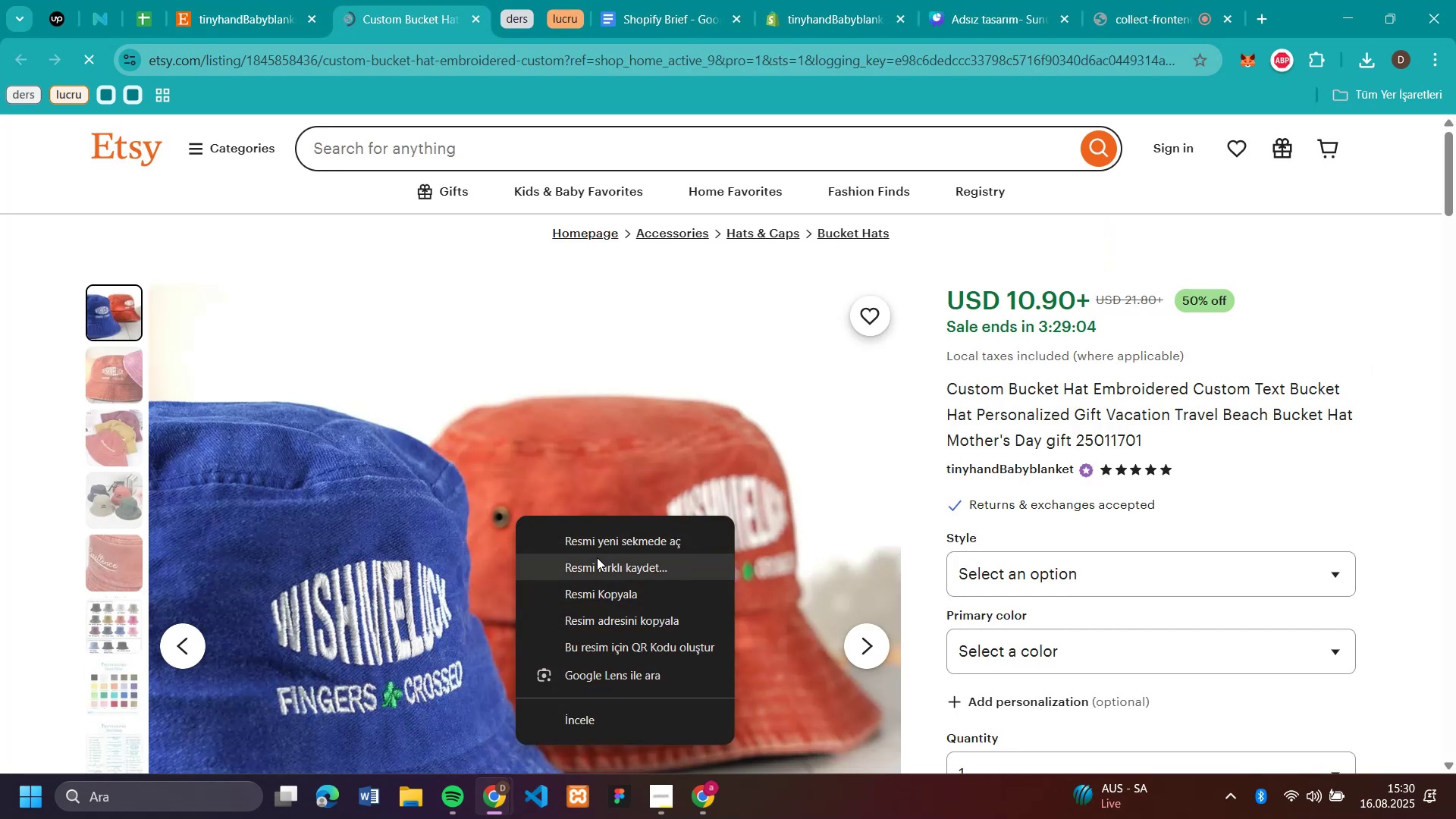 
left_click([598, 566])
 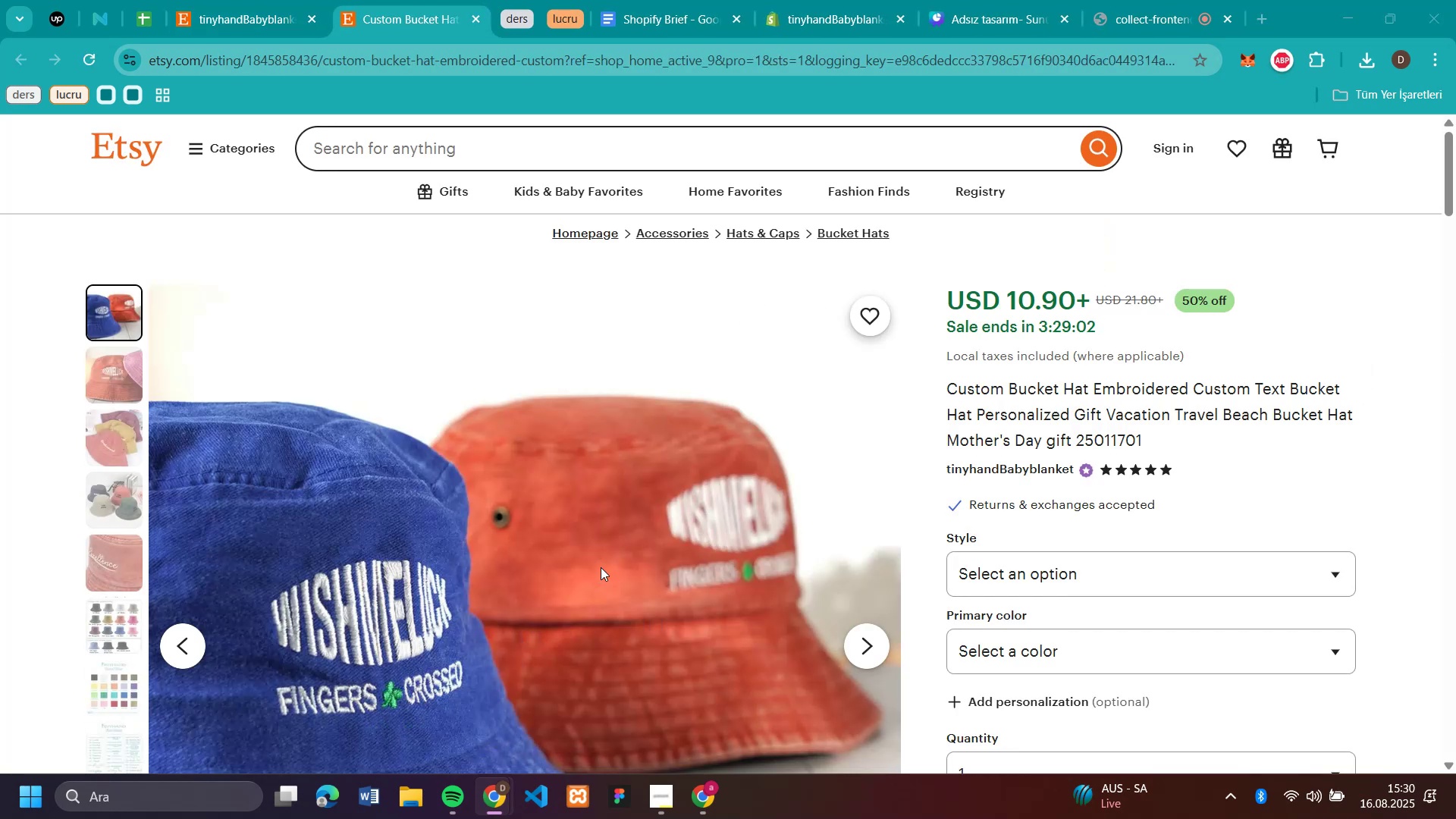 
key(Enter)
 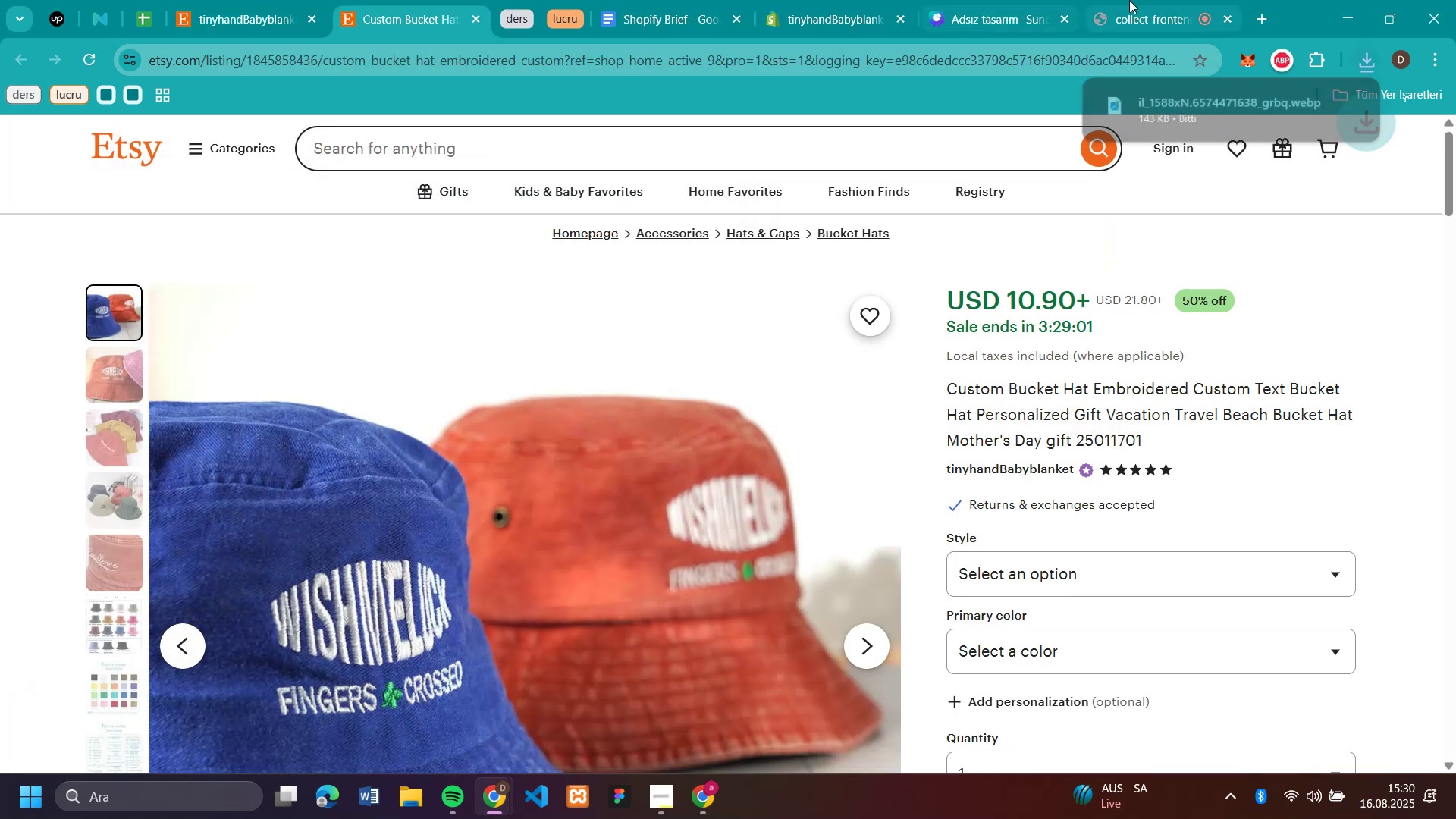 
mouse_move([839, 14])
 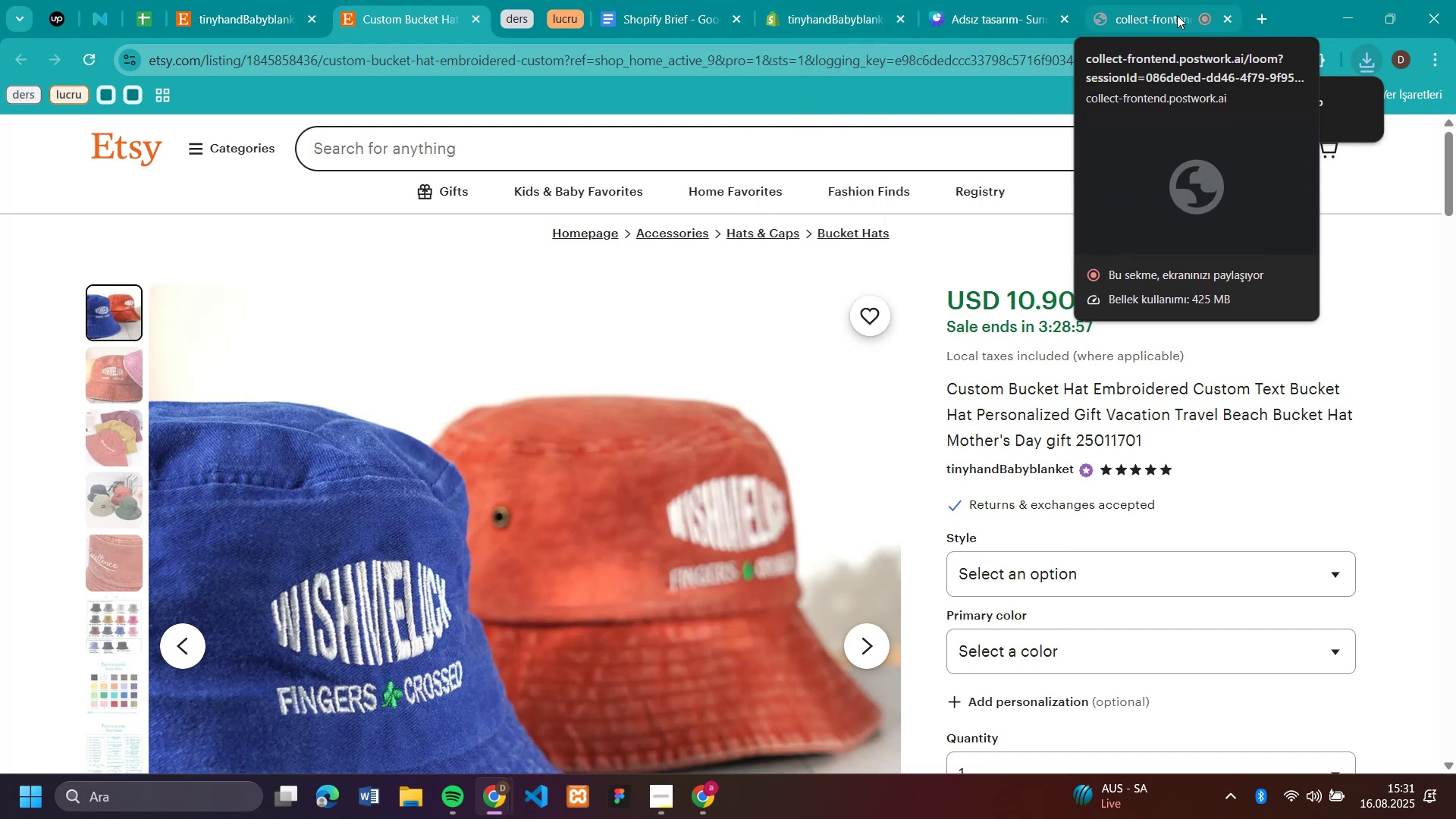 
left_click([1154, 17])
 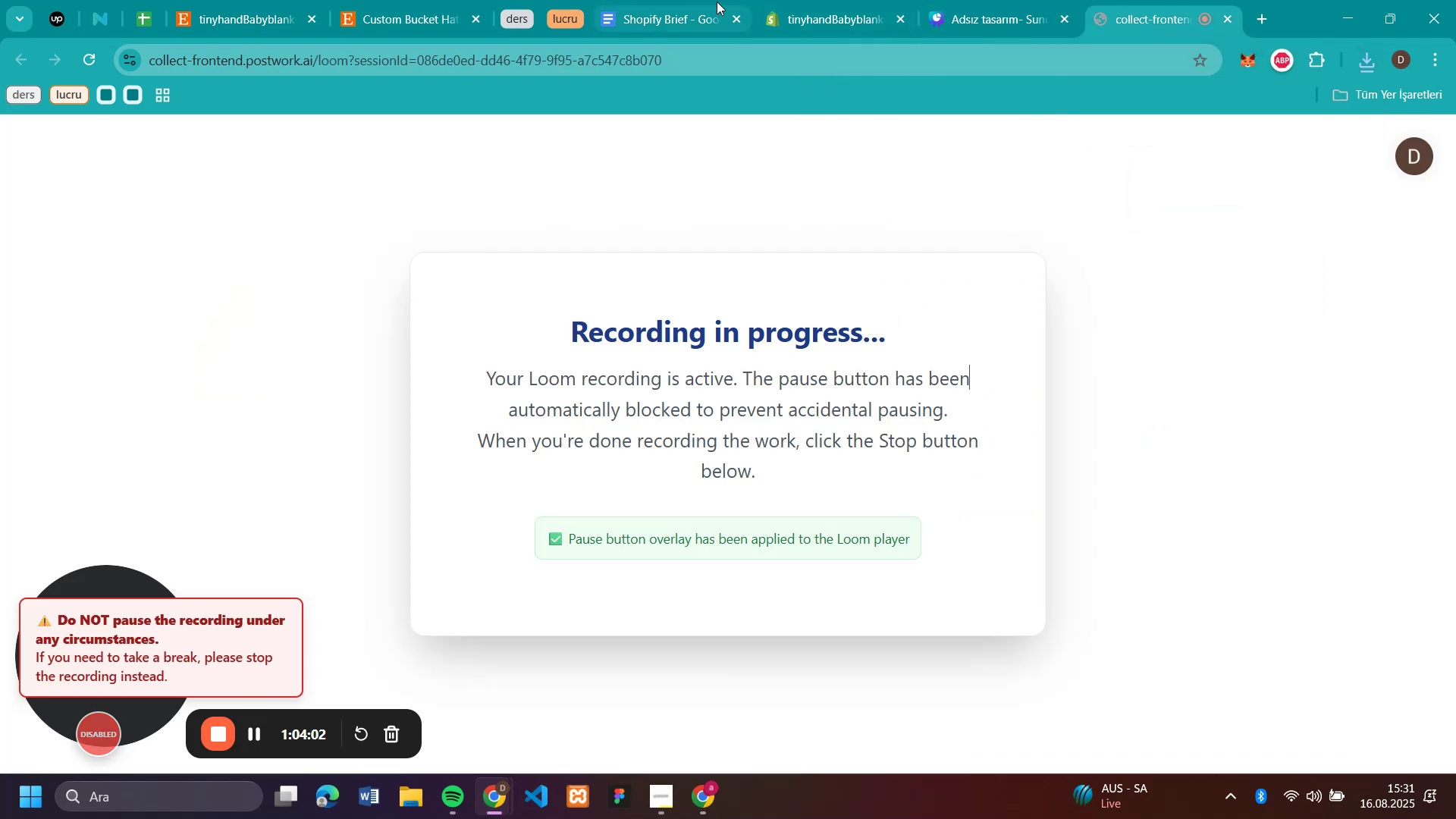 
left_click([811, 11])
 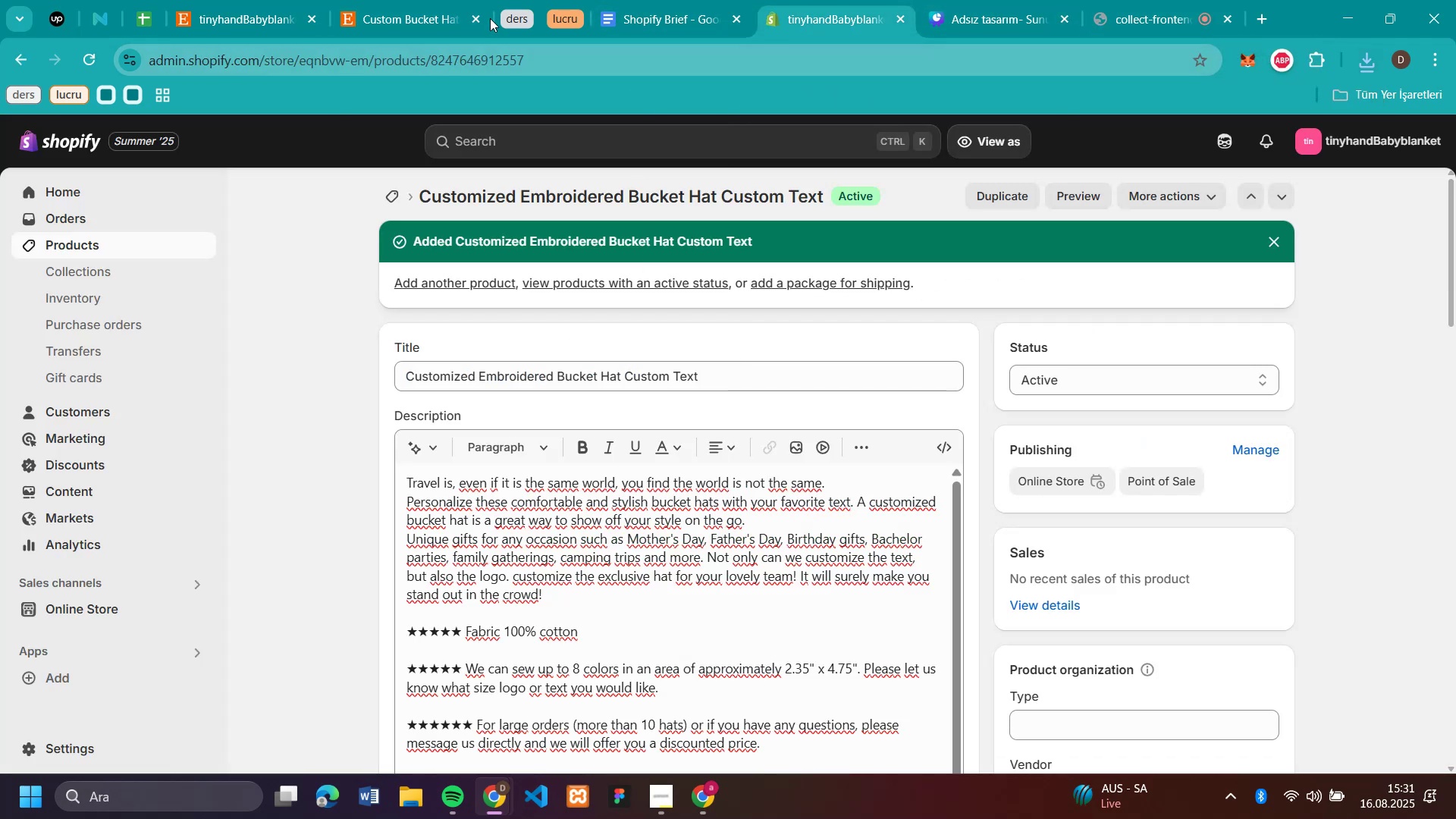 
left_click([410, 14])
 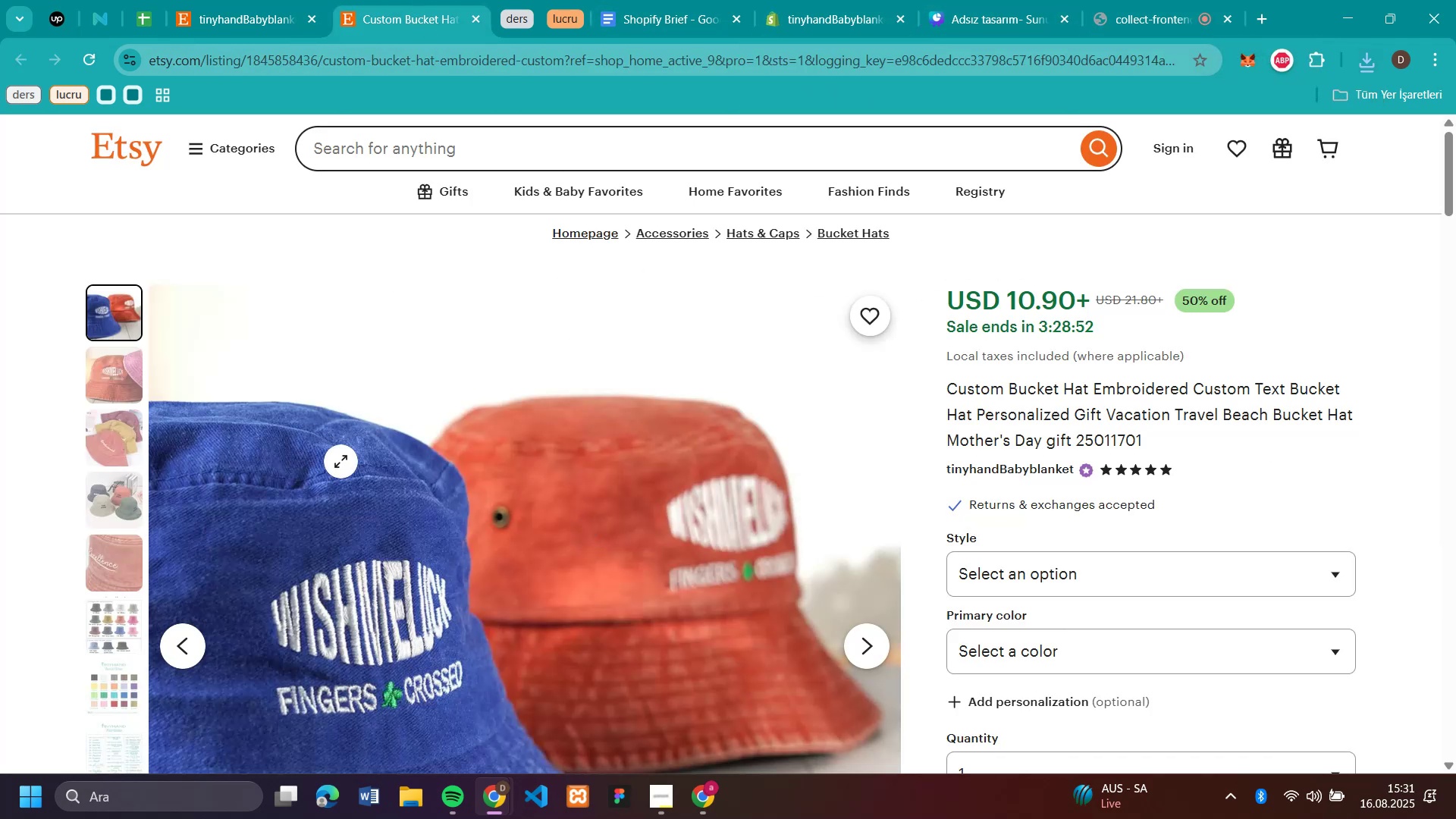 
scroll: coordinate [563, 471], scroll_direction: down, amount: 1.0
 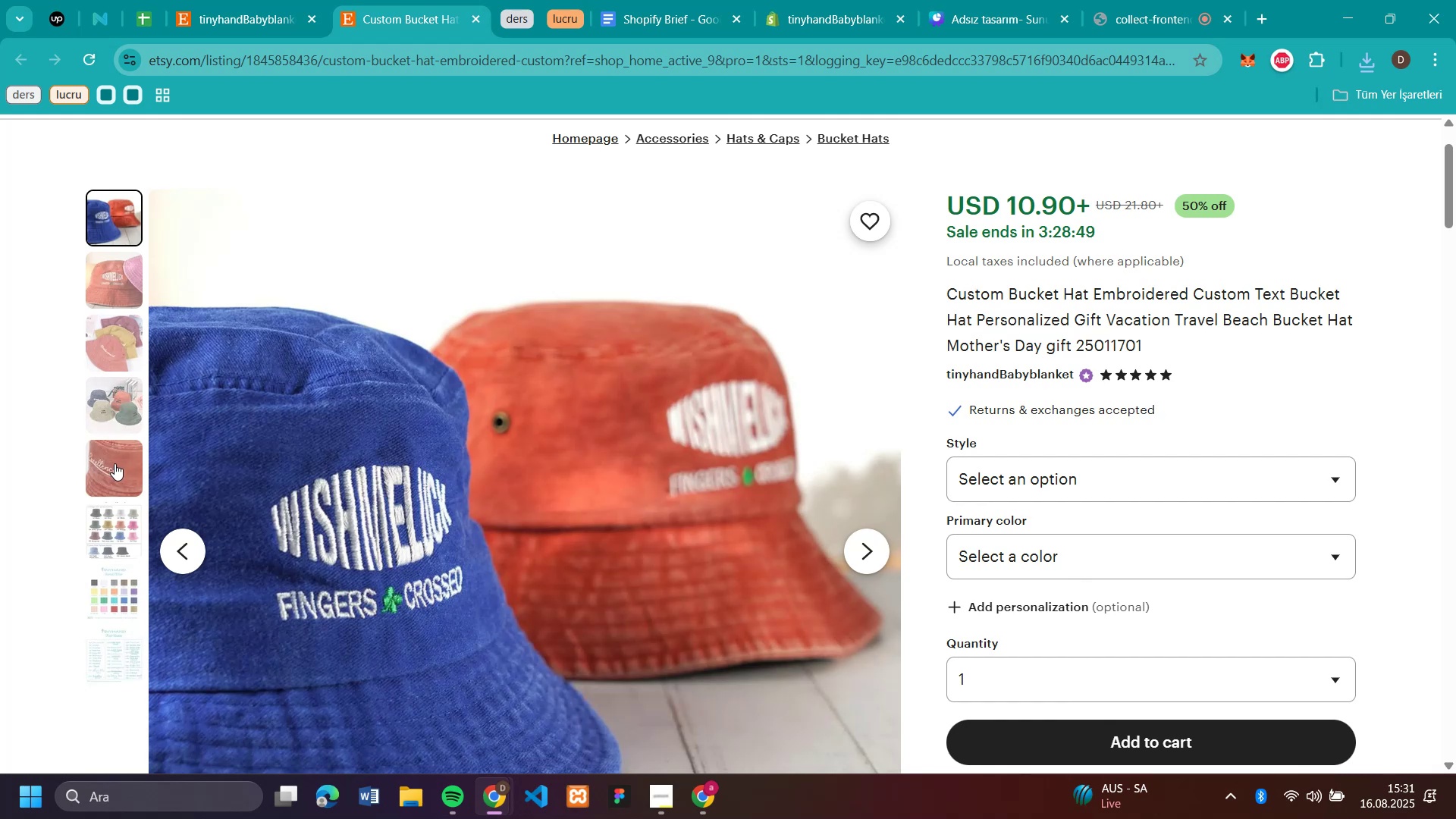 
right_click([355, 405])
 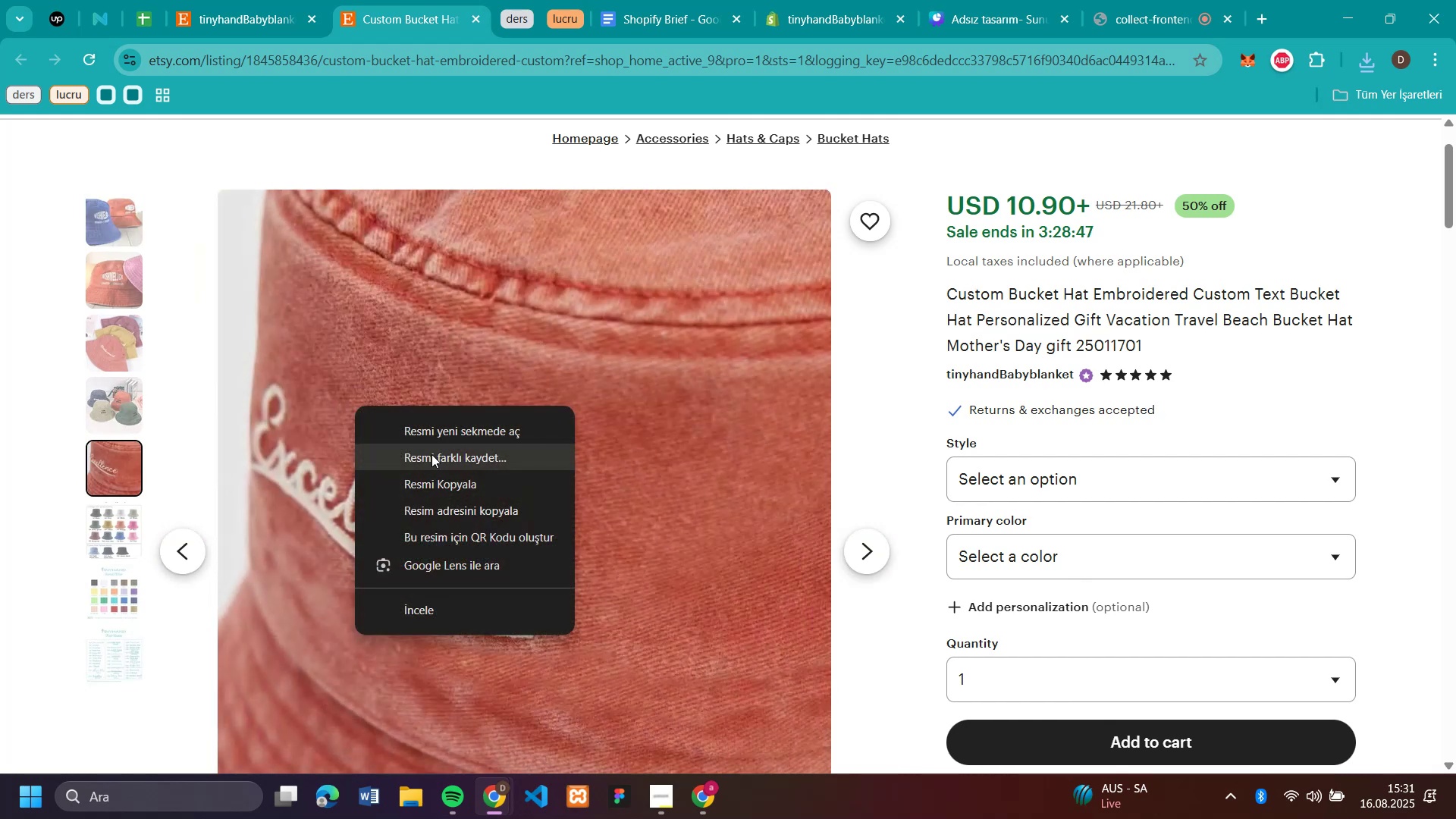 
left_click([431, 454])
 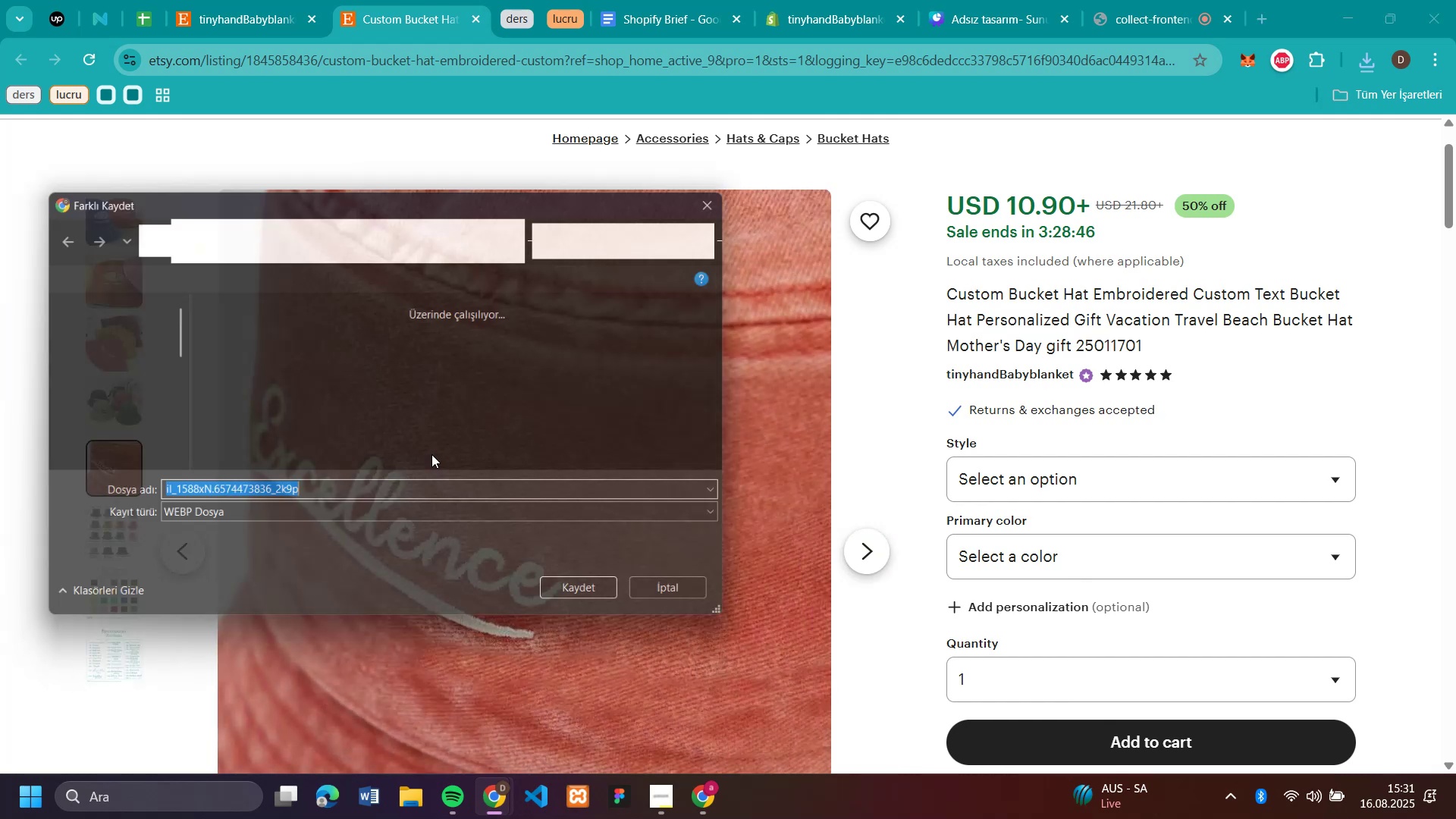 
key(Enter)
 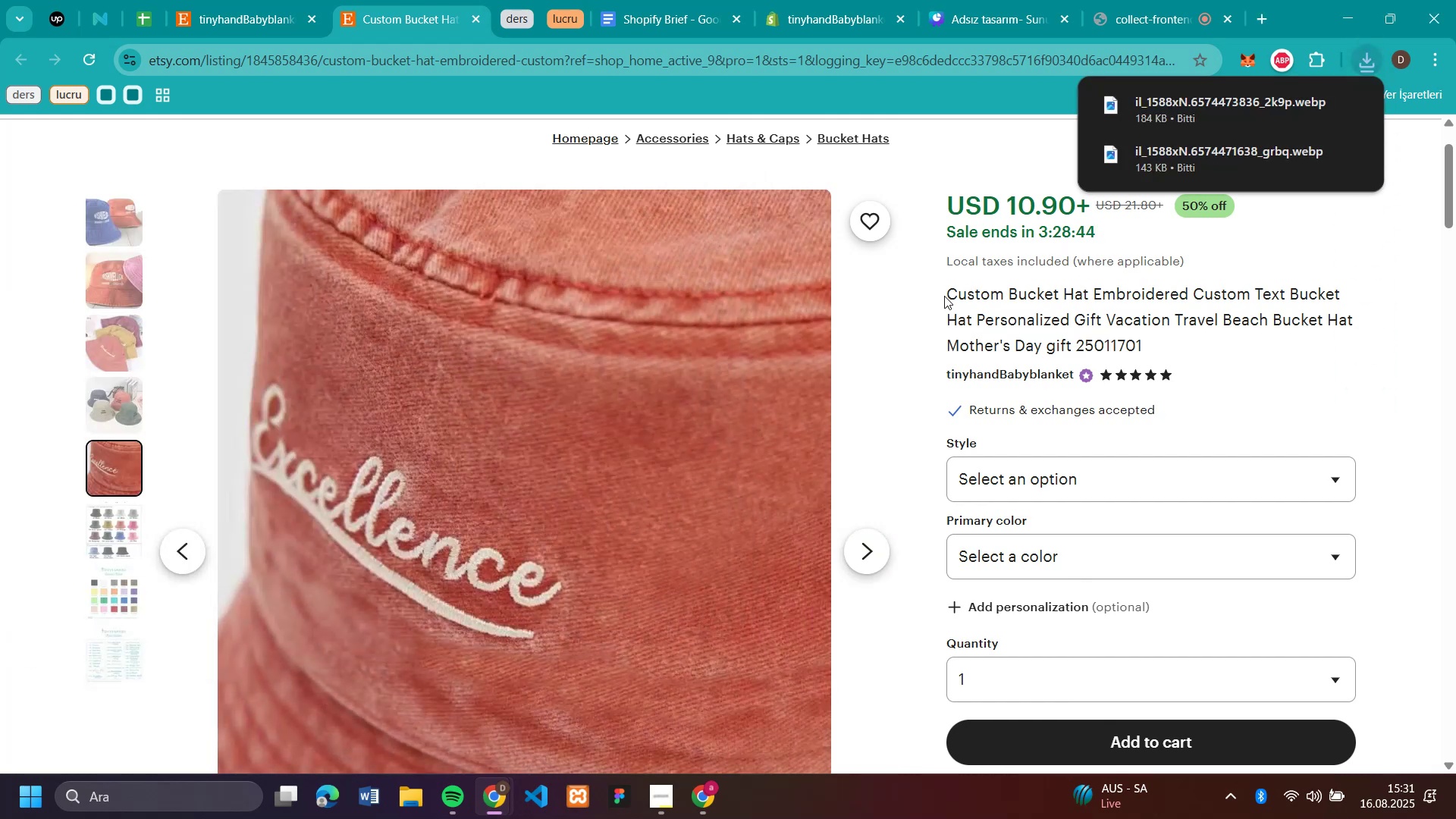 
left_click_drag(start_coordinate=[950, 291], to_coordinate=[1286, 293])
 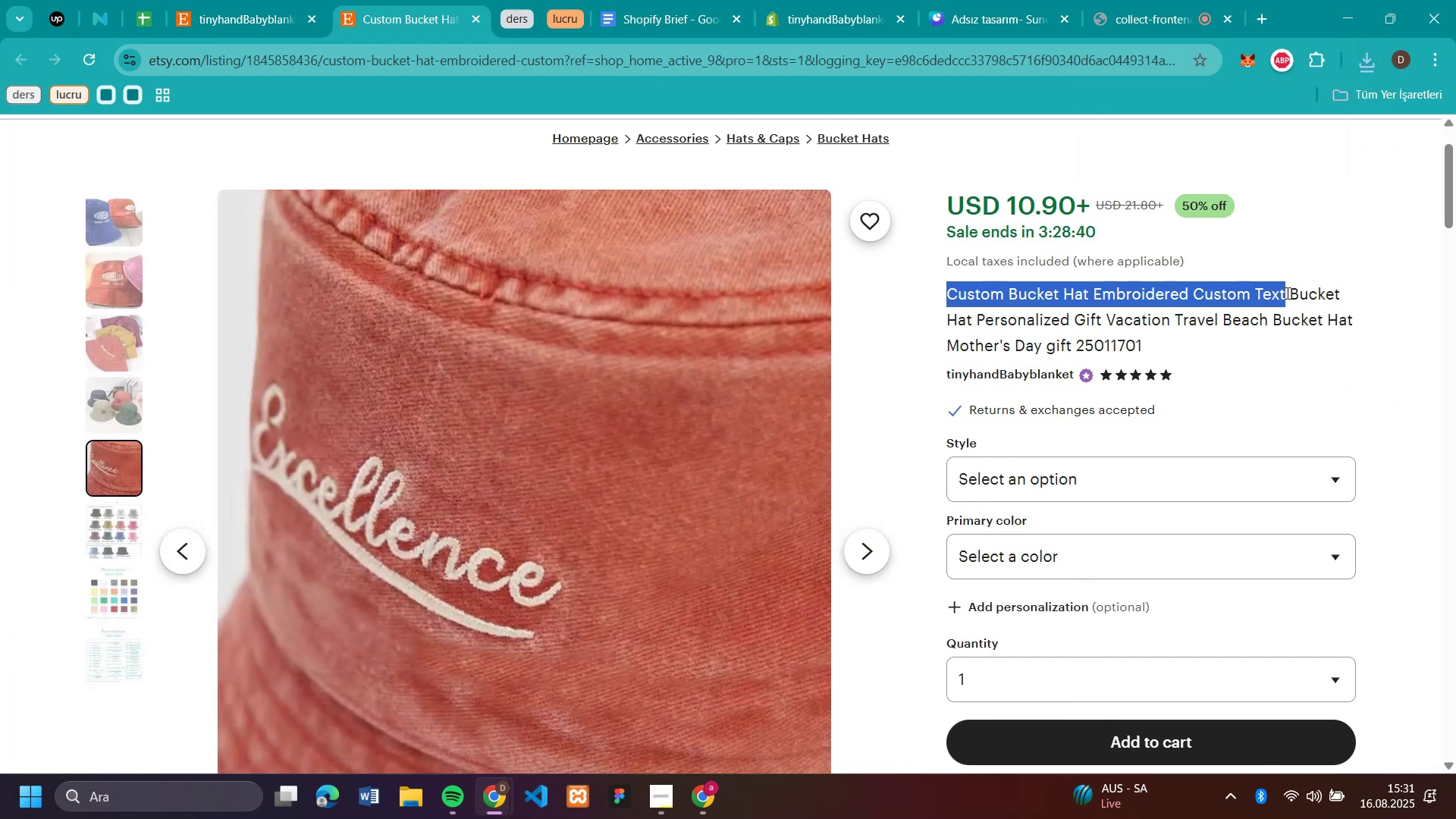 
key(Control+C)
 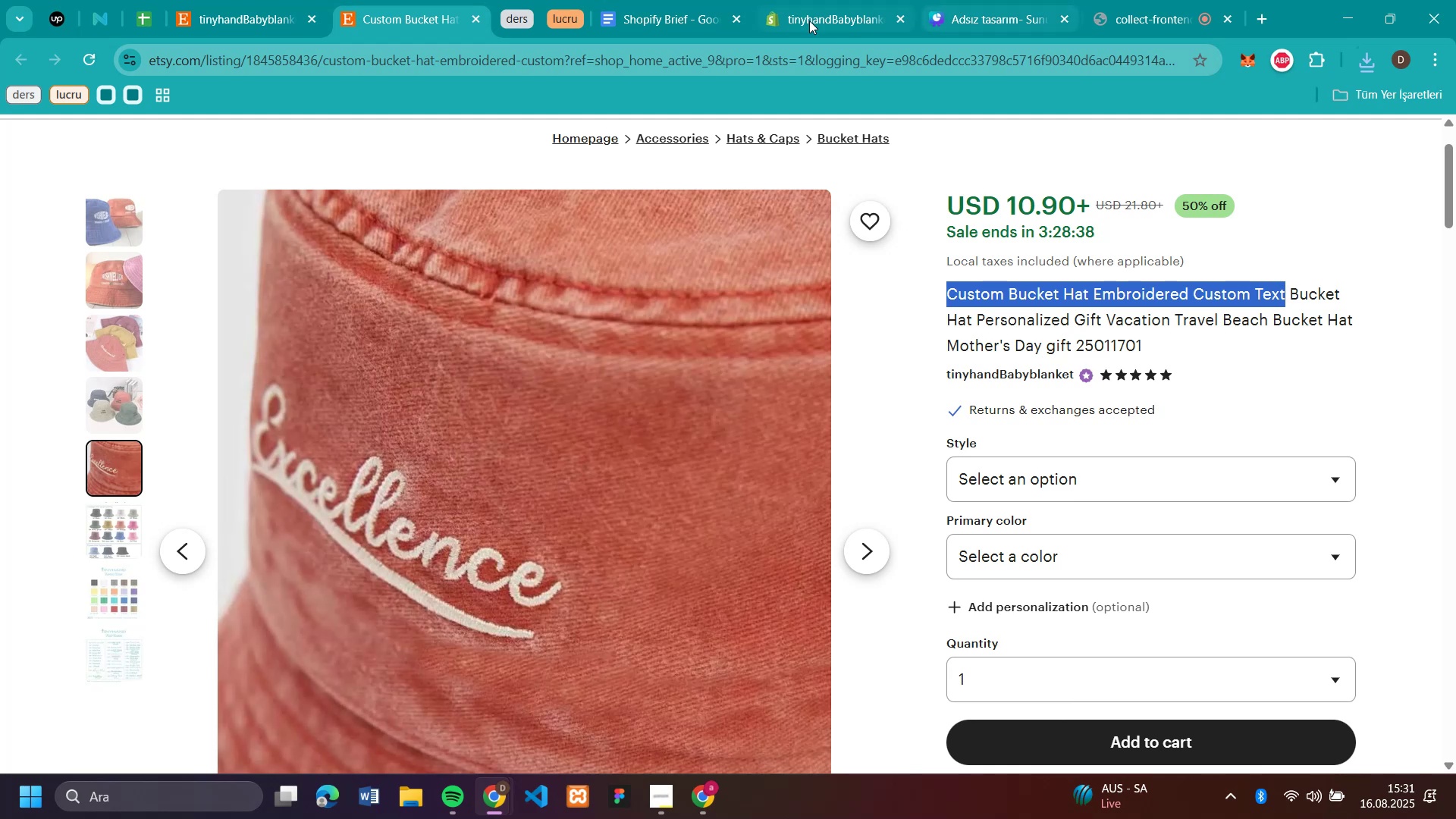 
left_click([806, 17])
 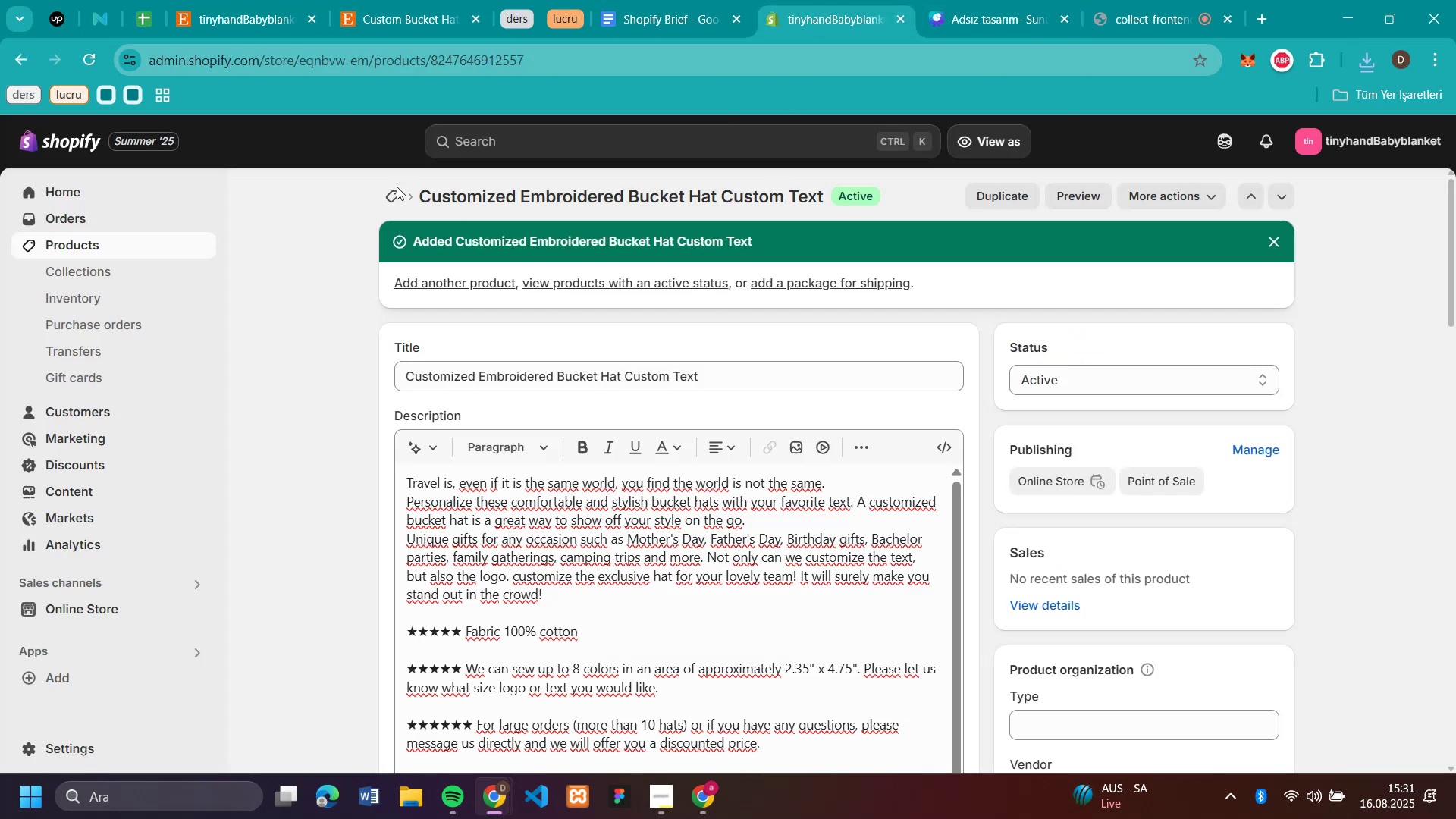 
left_click([396, 205])
 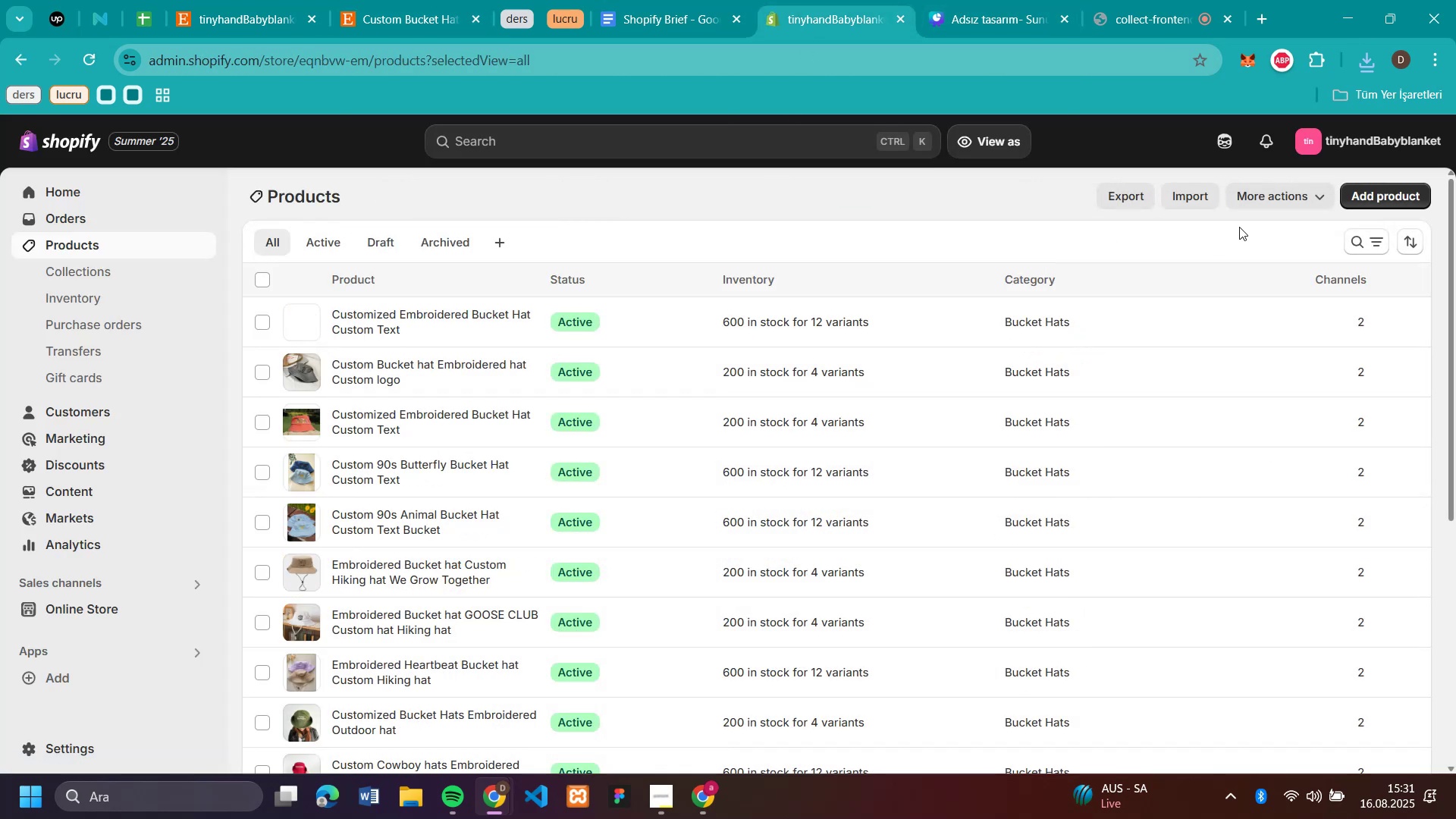 
left_click([1395, 191])
 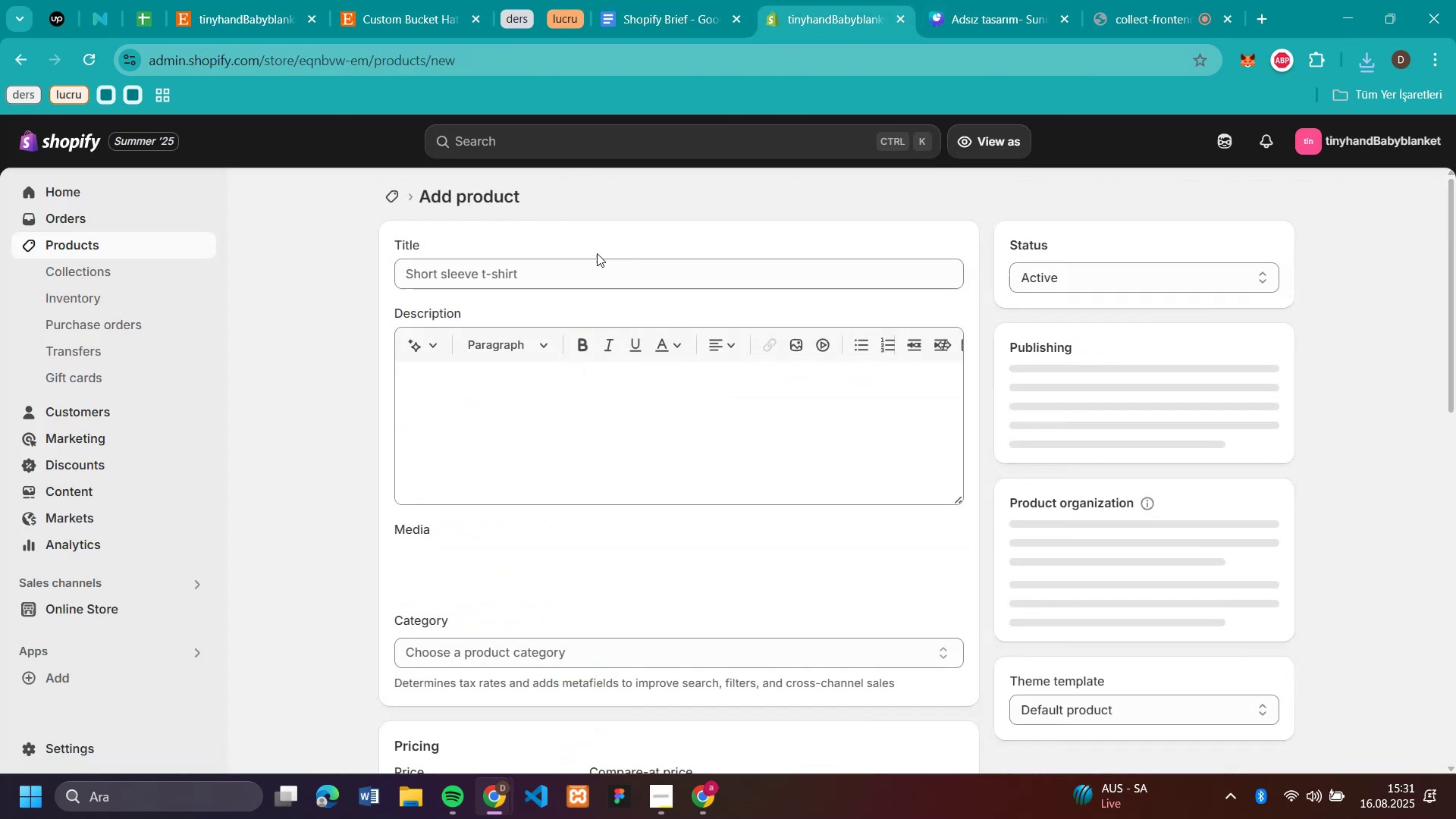 
left_click([588, 273])
 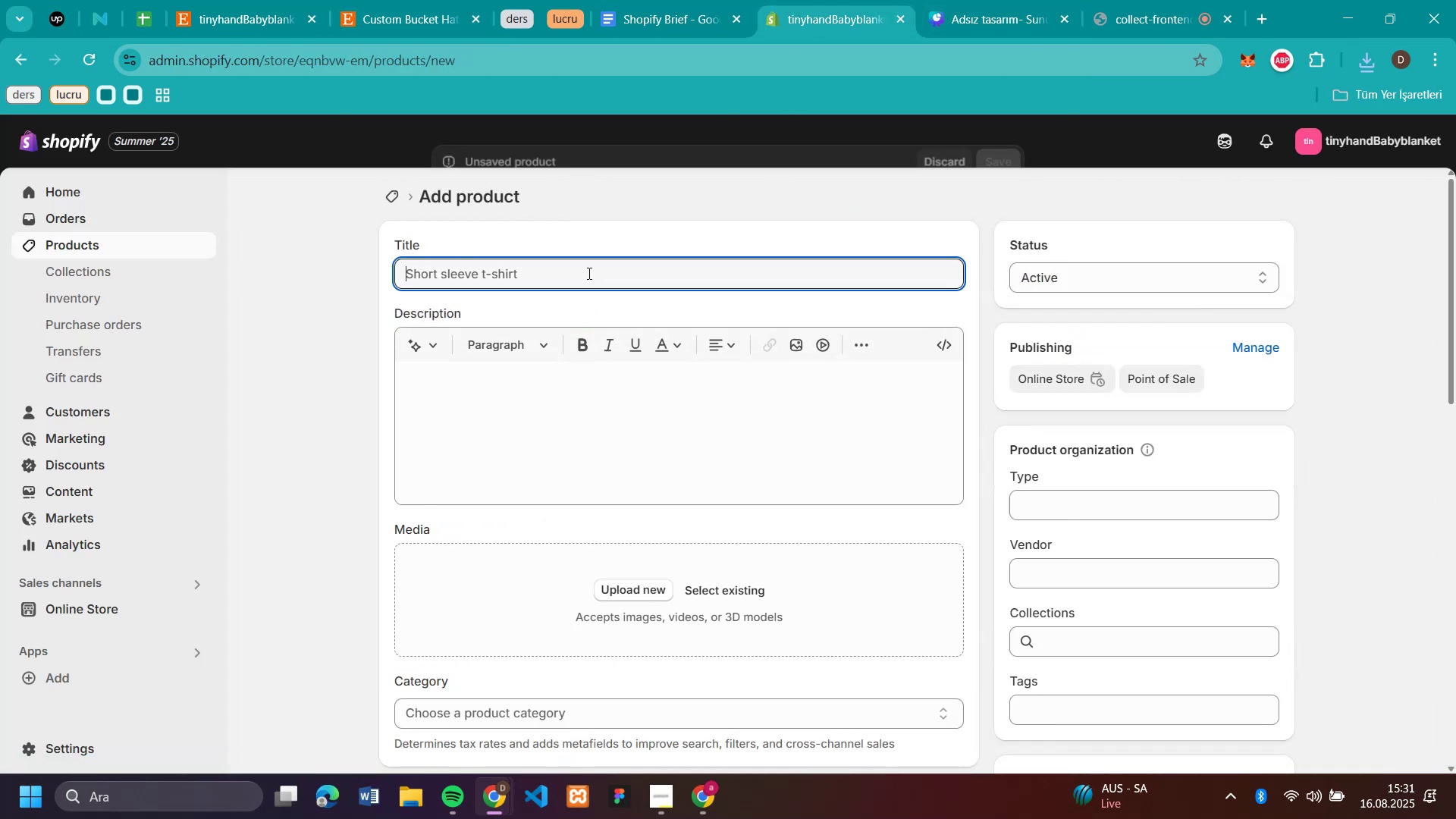 
key(Control+V)
 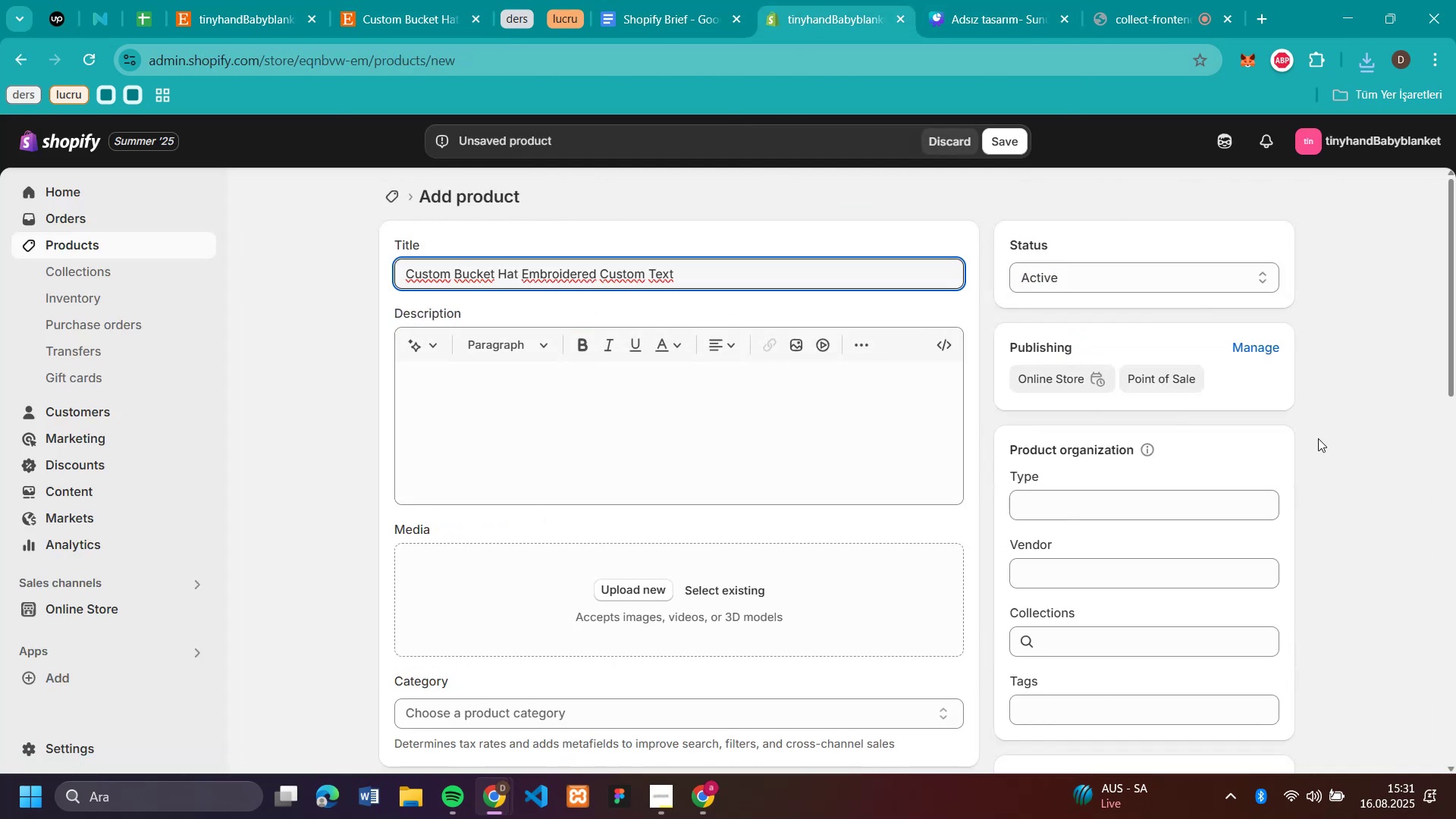 
left_click([1316, 438])
 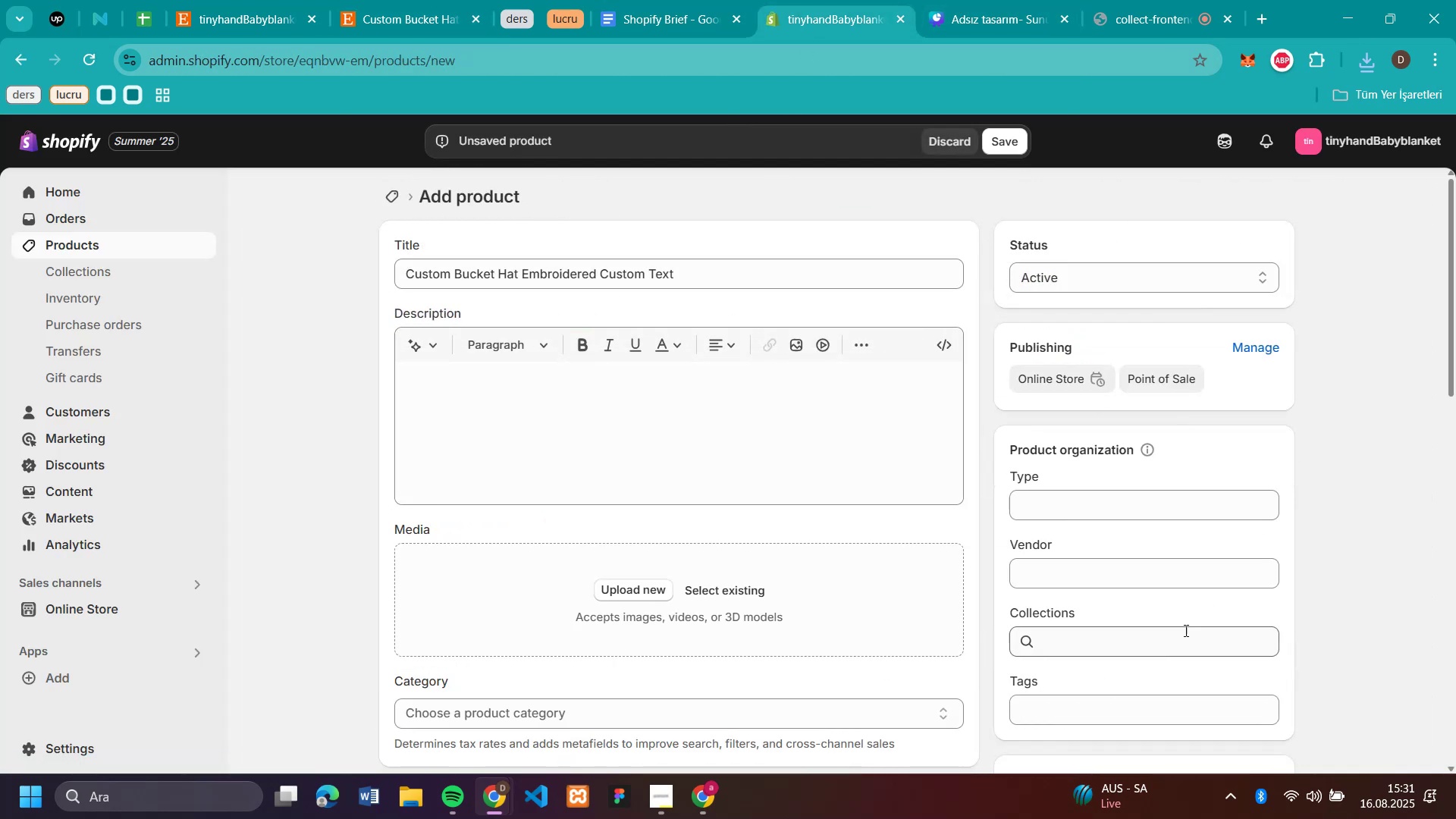 
left_click([1185, 631])
 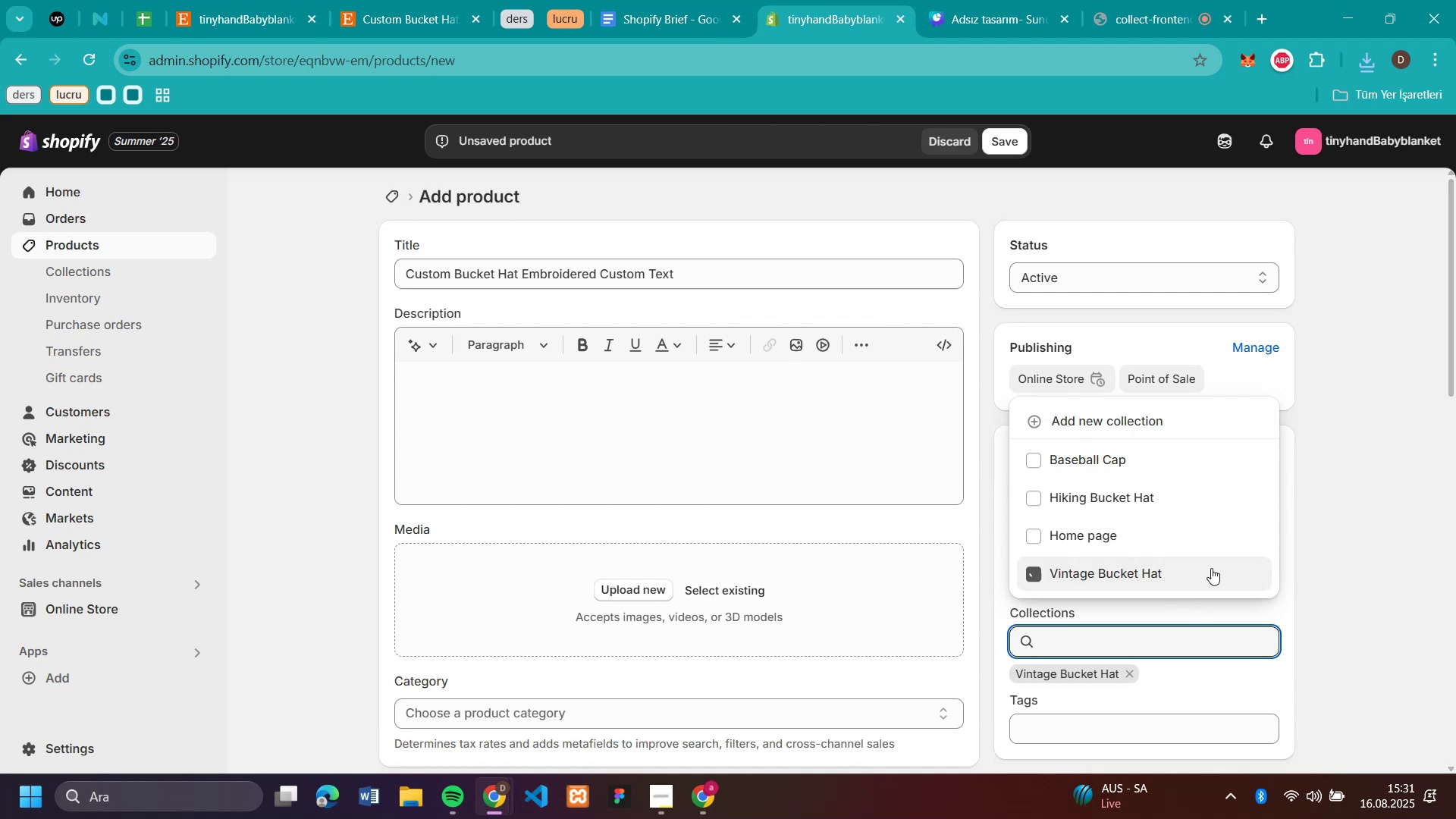 
left_click([1404, 529])
 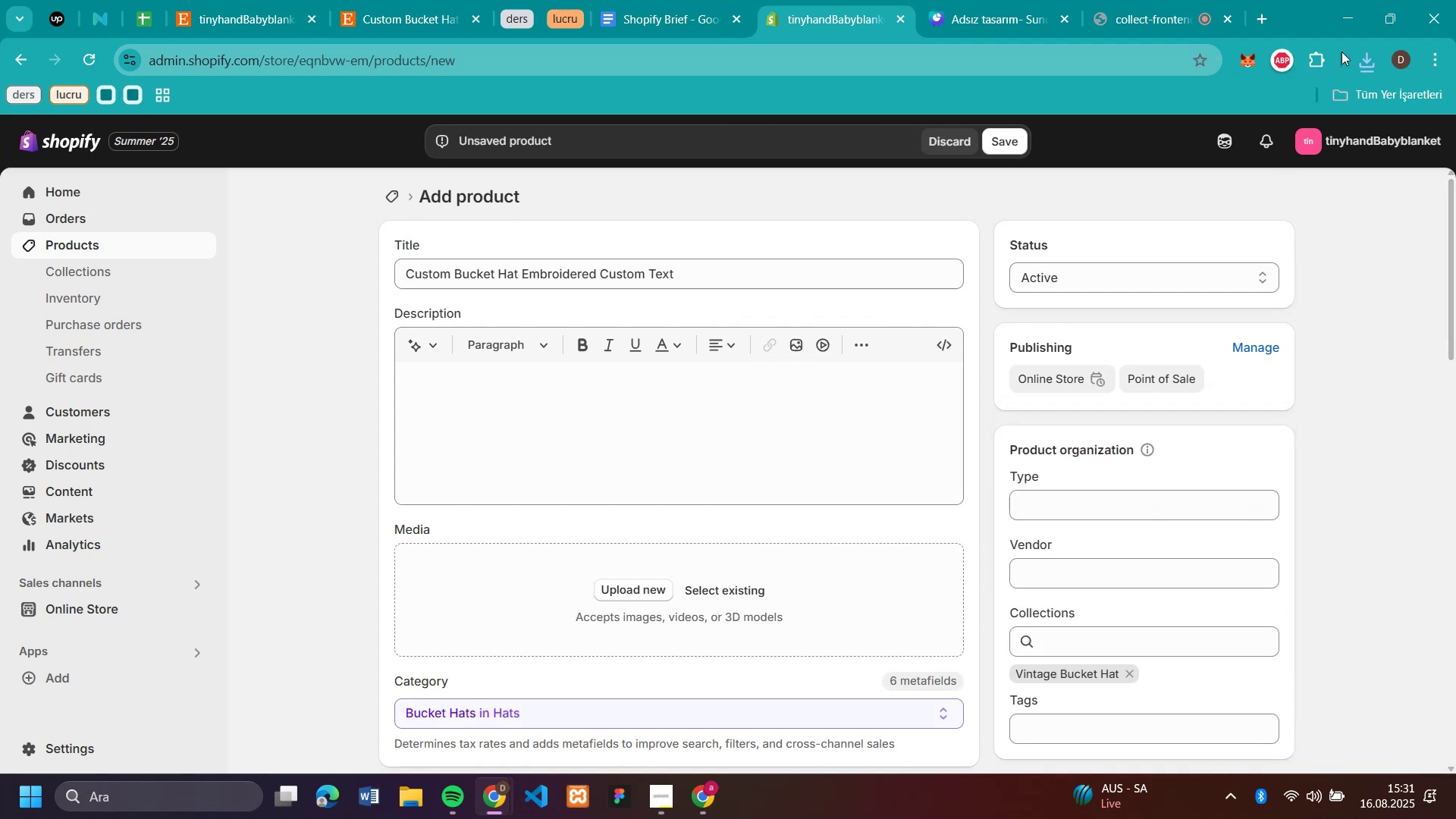 
left_click([1369, 59])
 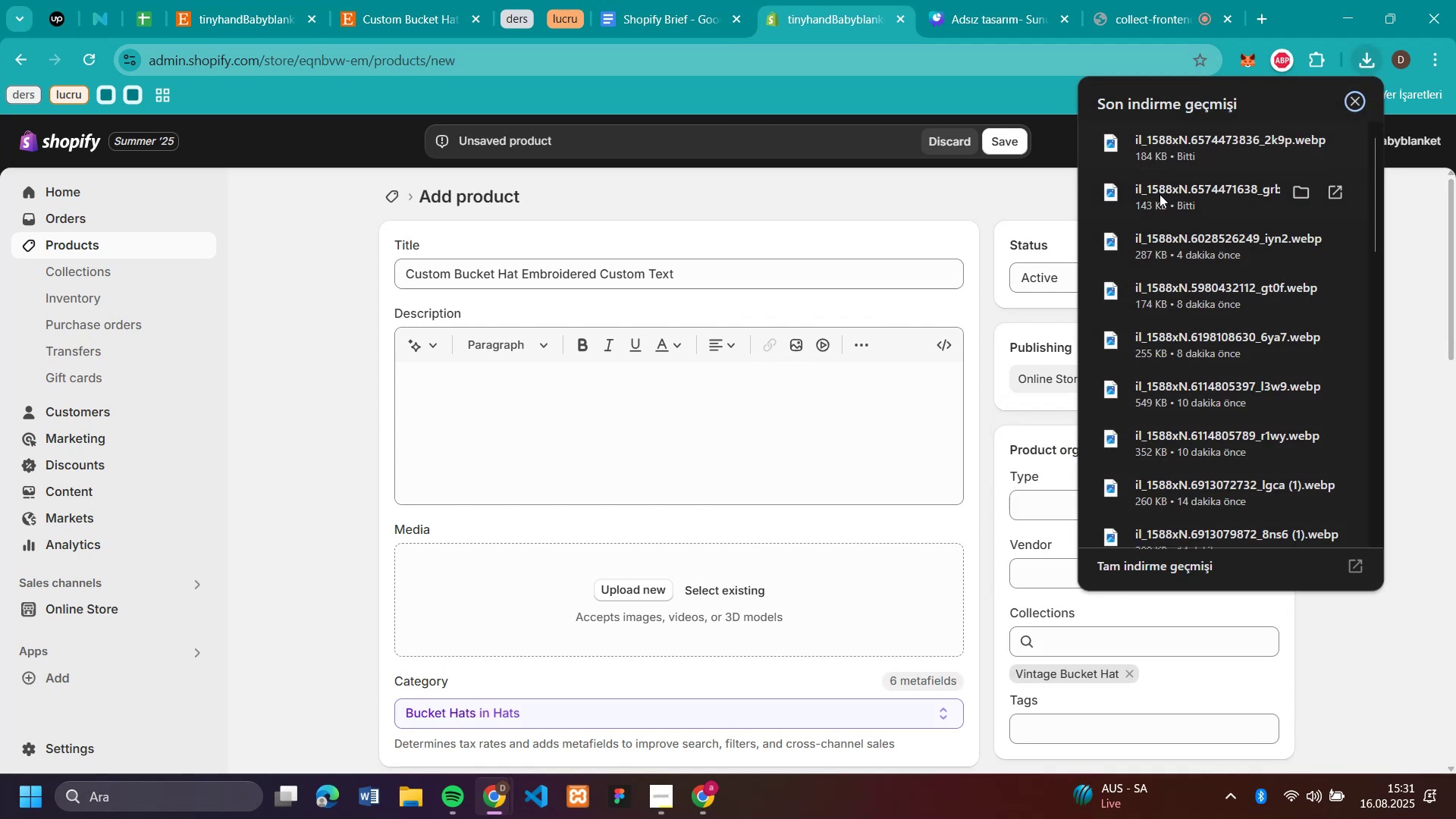 
left_click_drag(start_coordinate=[1156, 197], to_coordinate=[541, 598])
 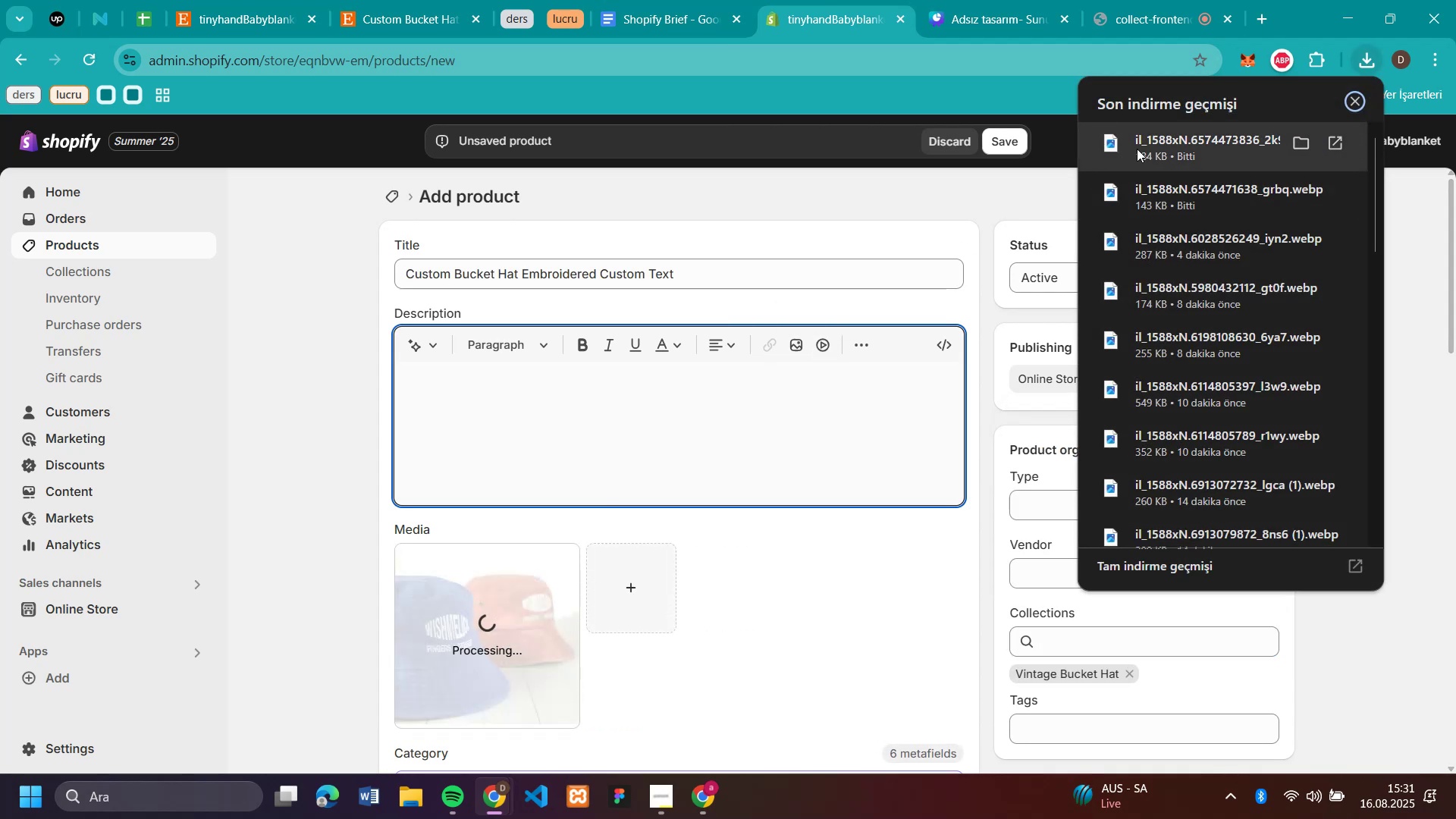 
wait(5.73)
 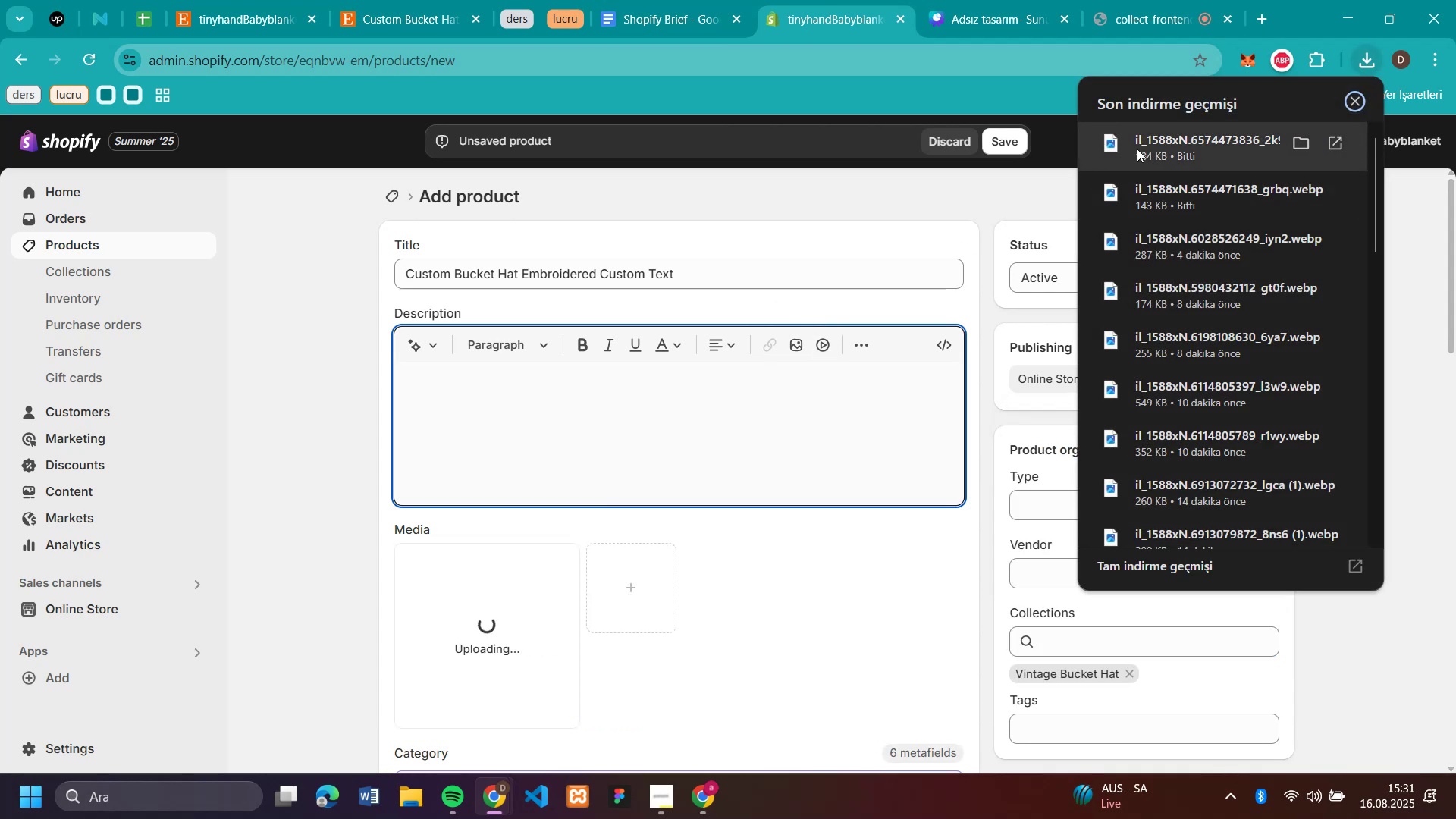 
left_click_drag(start_coordinate=[1137, 149], to_coordinate=[758, 619])
 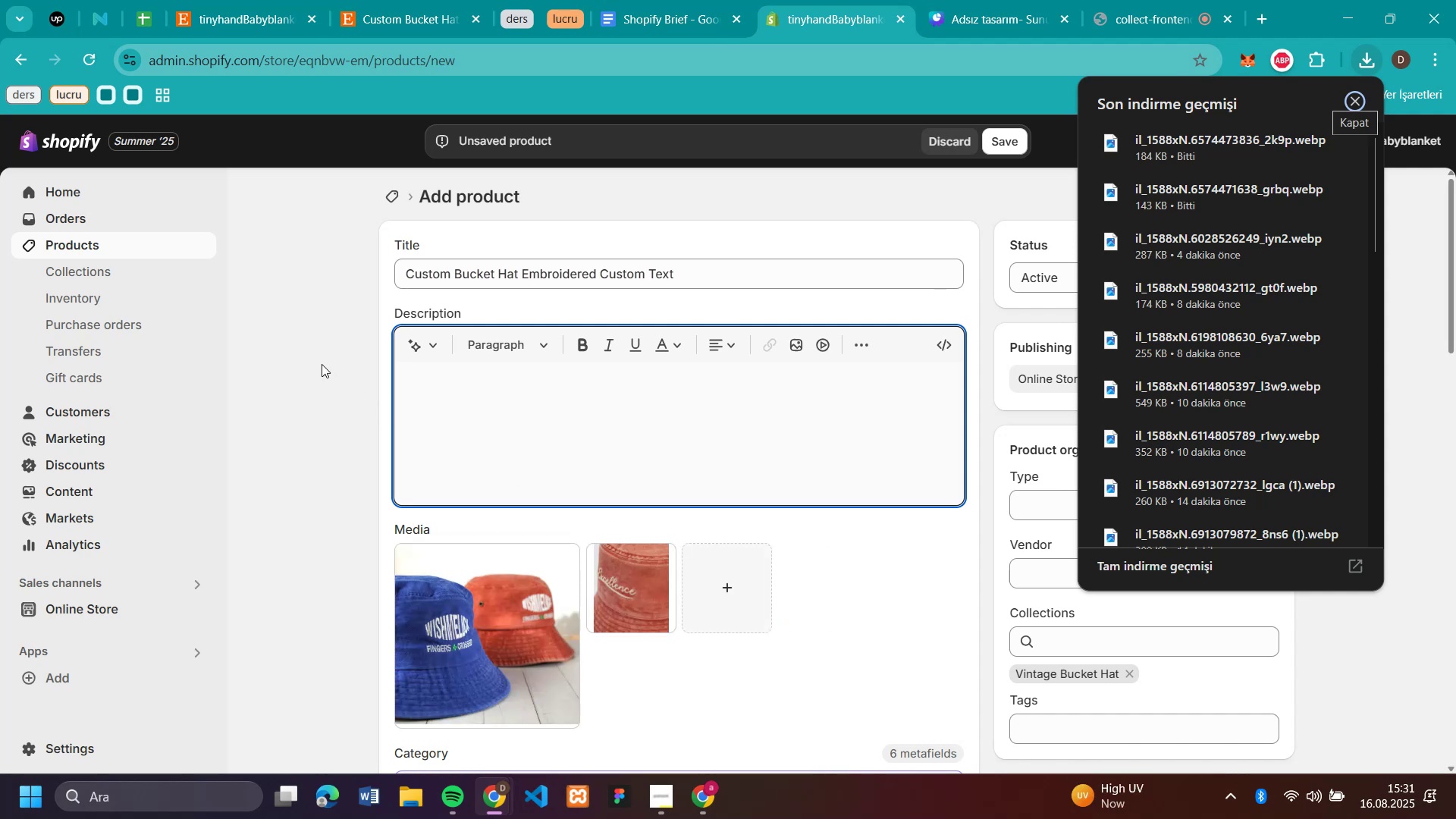 
wait(9.6)
 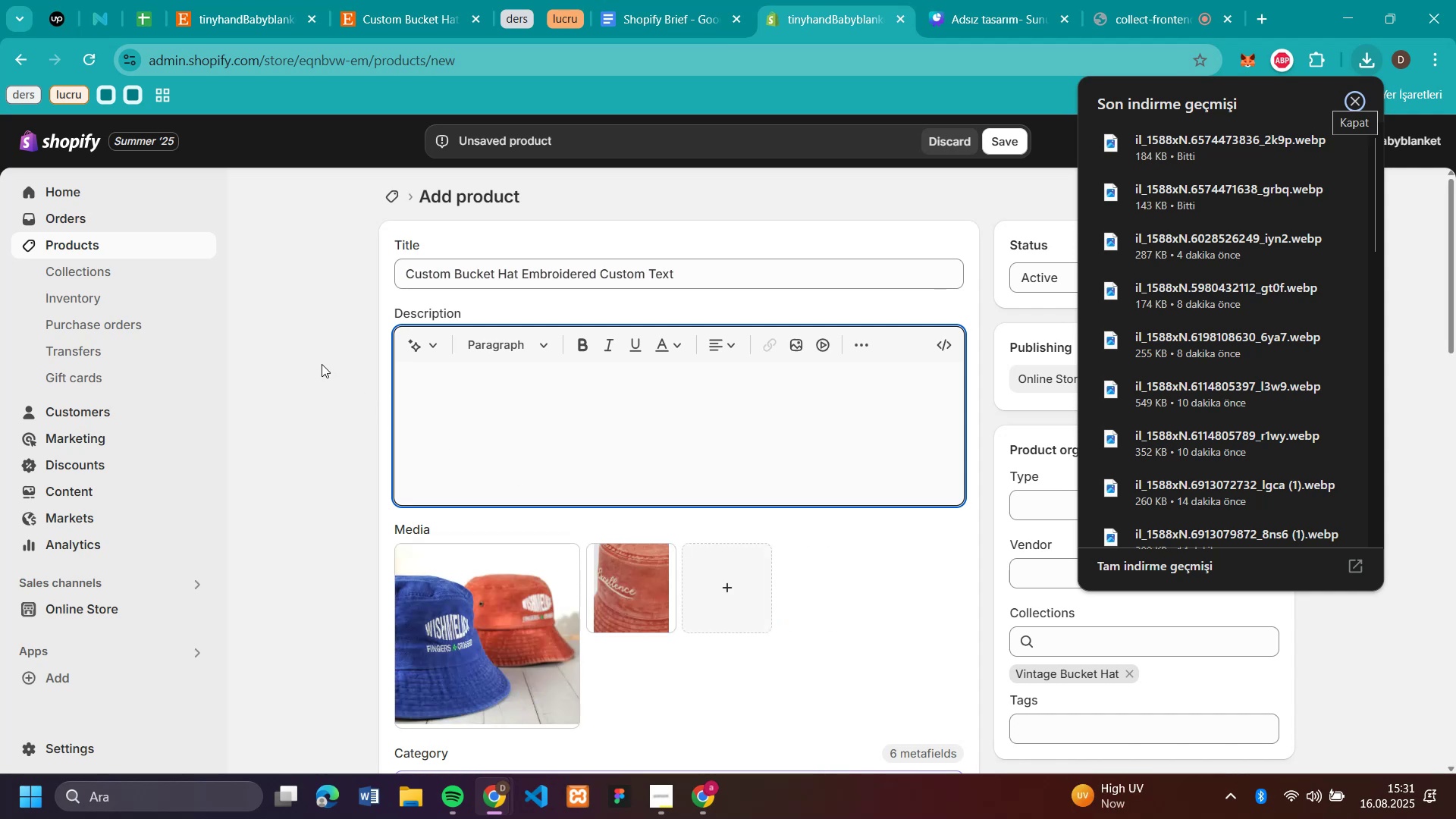 
left_click([414, 14])
 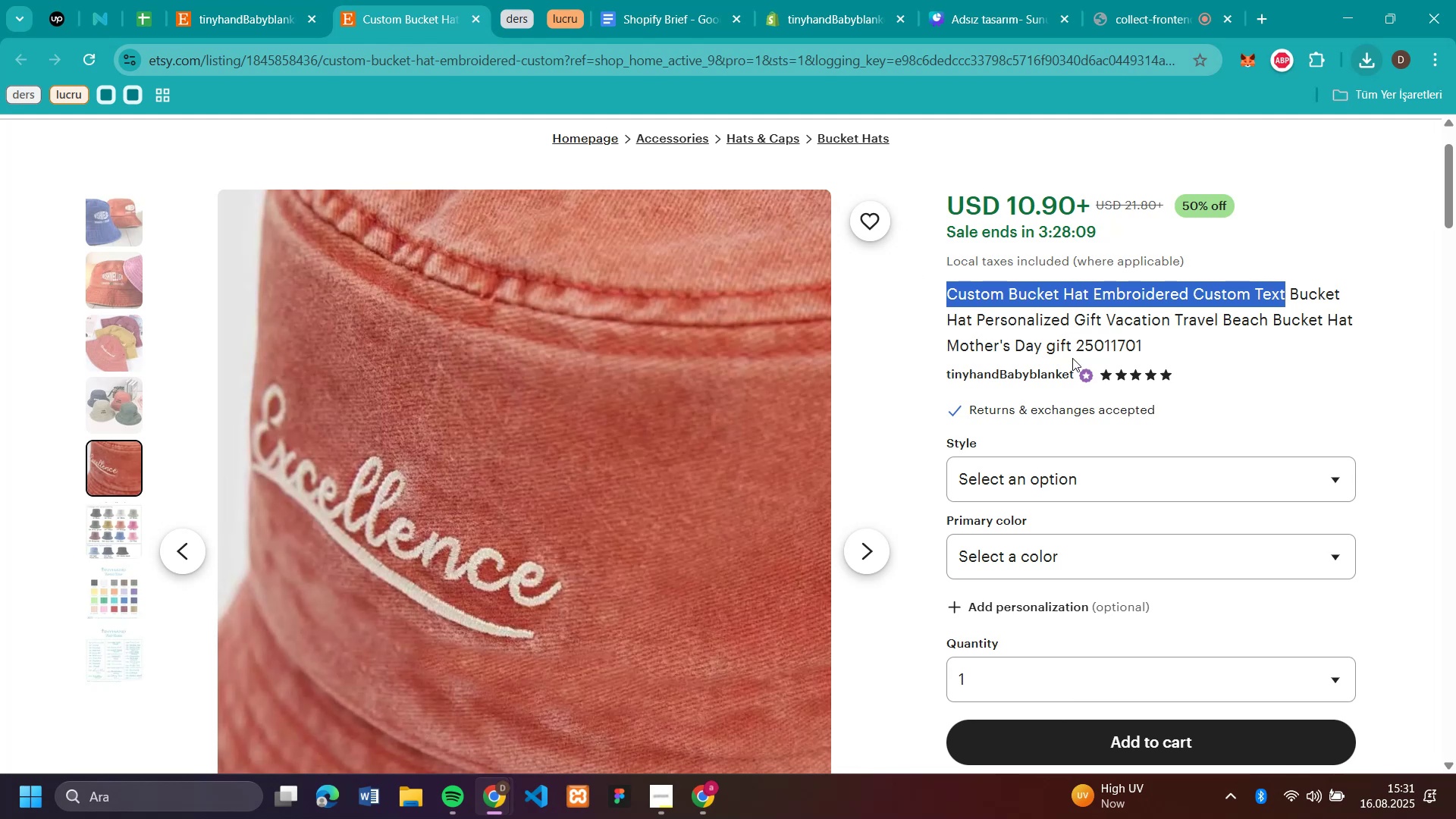 
scroll: coordinate [1248, 398], scroll_direction: down, amount: 6.0
 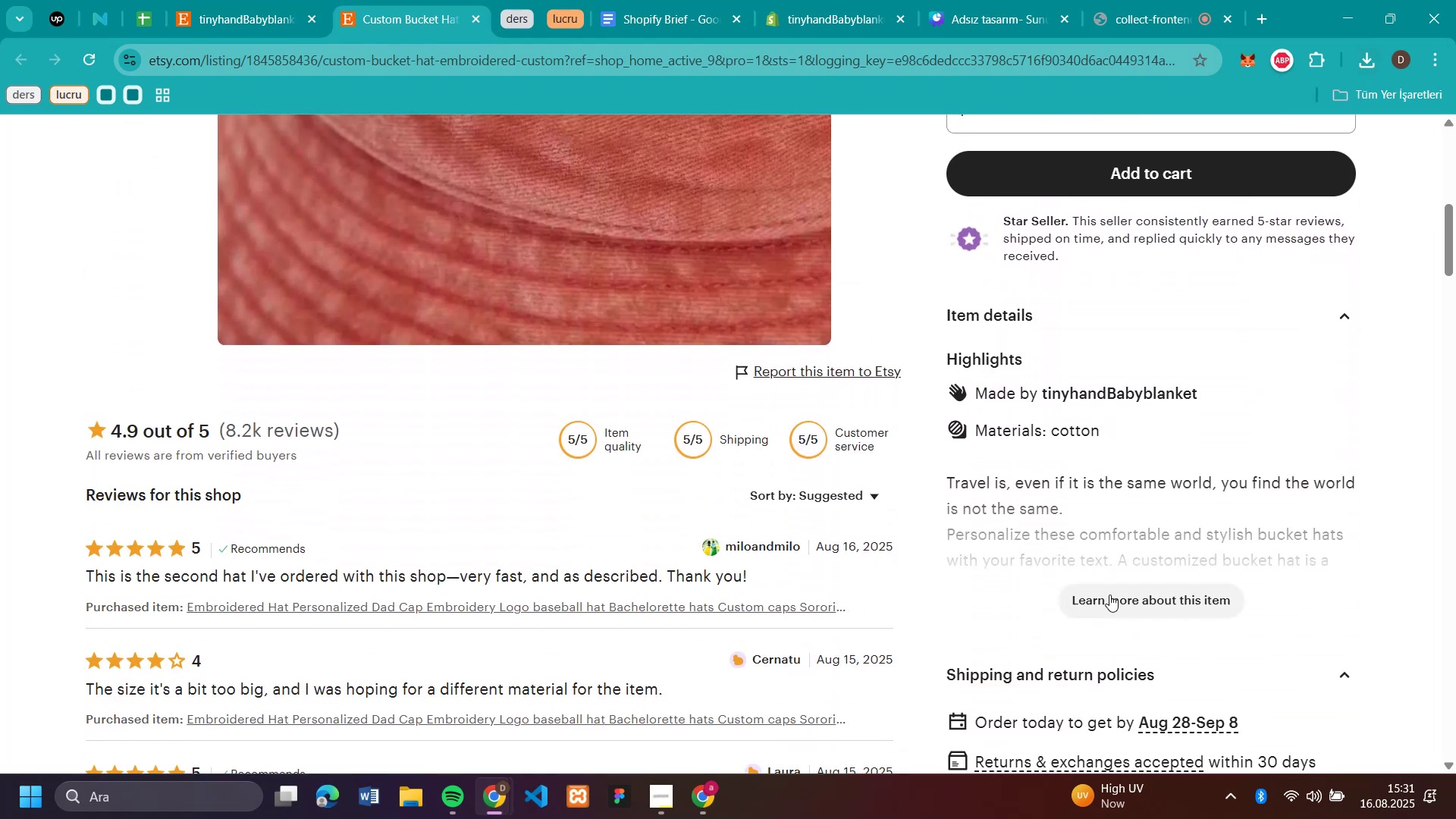 
left_click([1109, 595])
 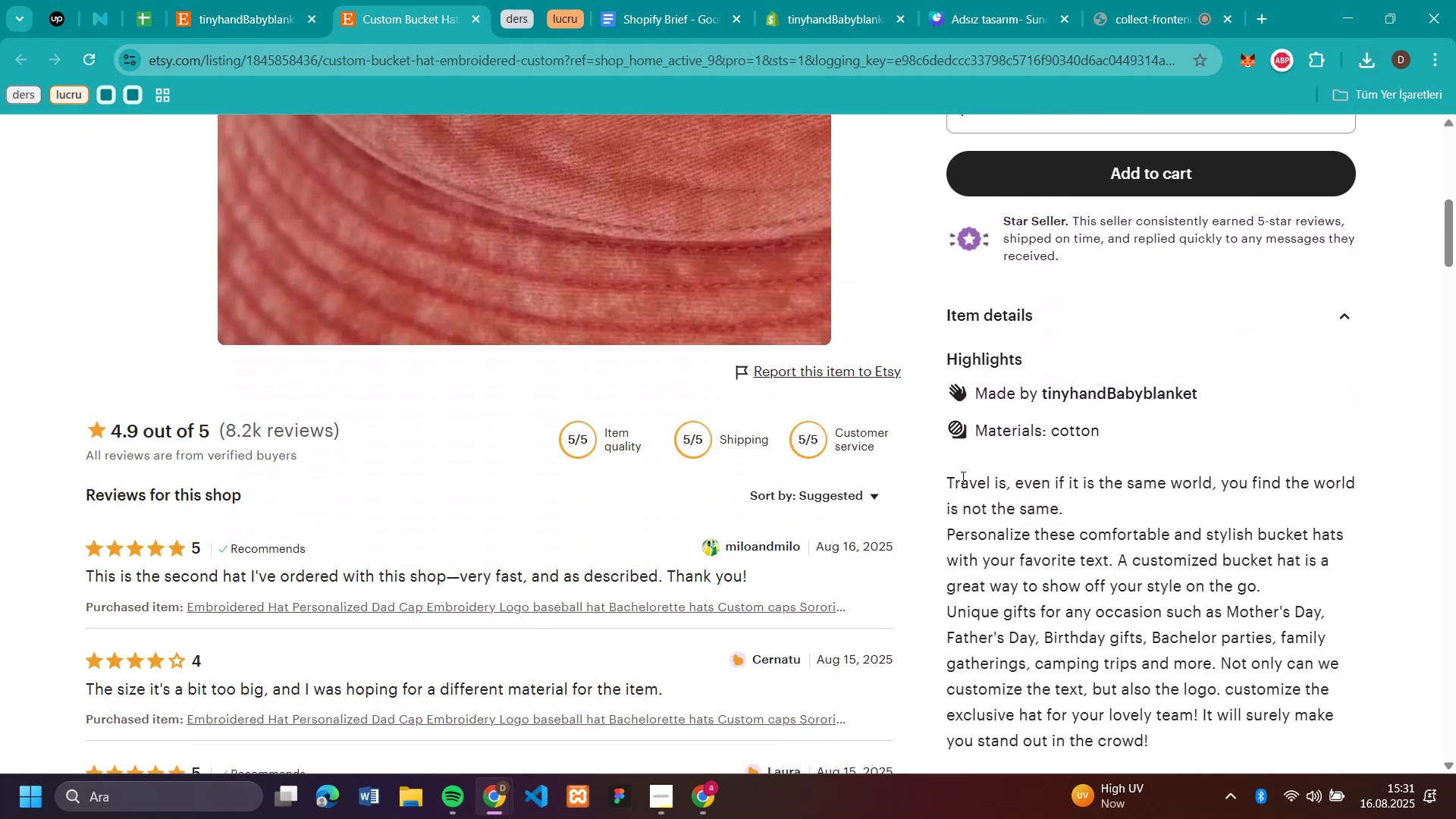 
left_click_drag(start_coordinate=[948, 479], to_coordinate=[1257, 541])
 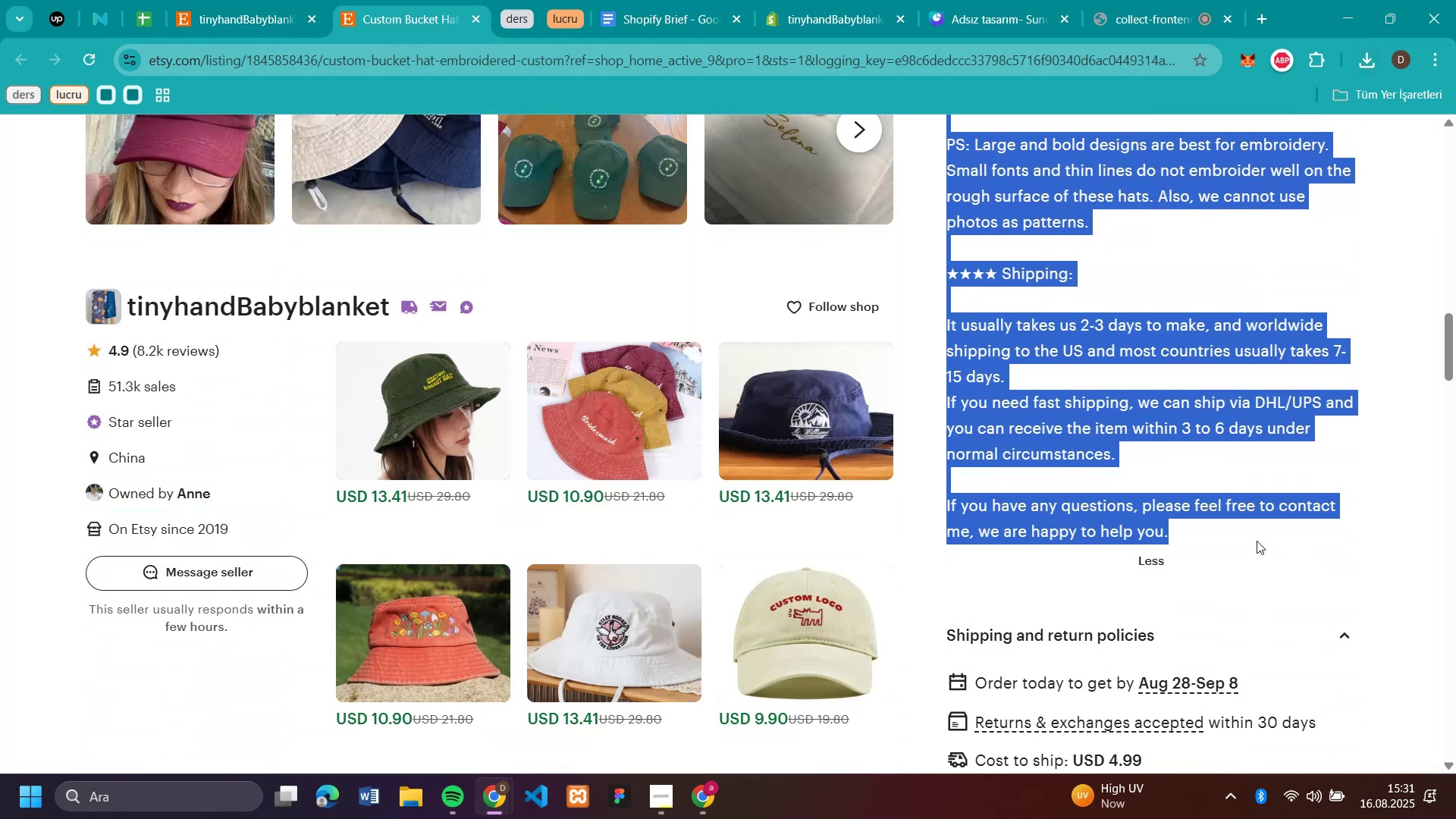 
key(Control+C)
 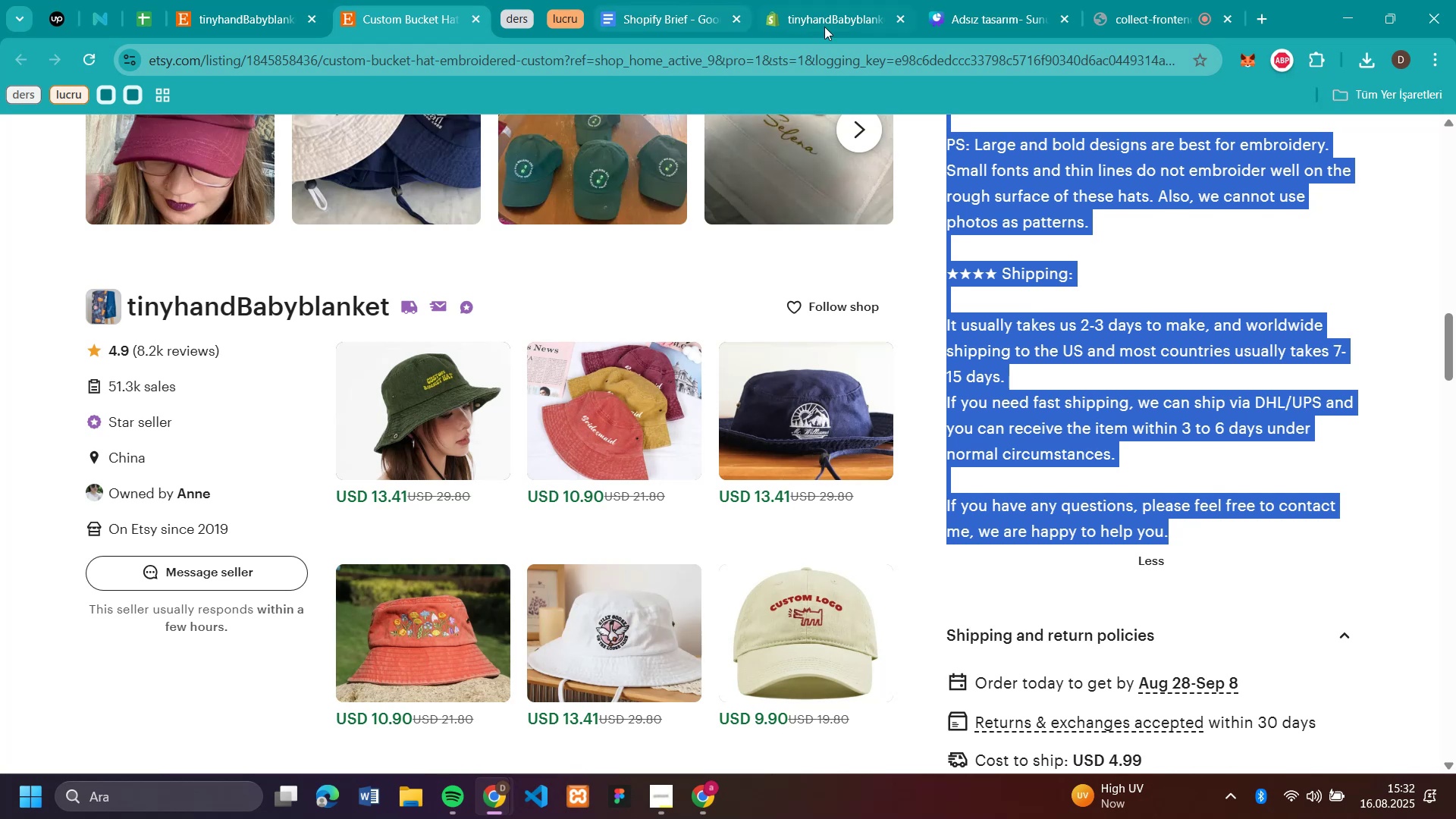 
left_click([835, 12])
 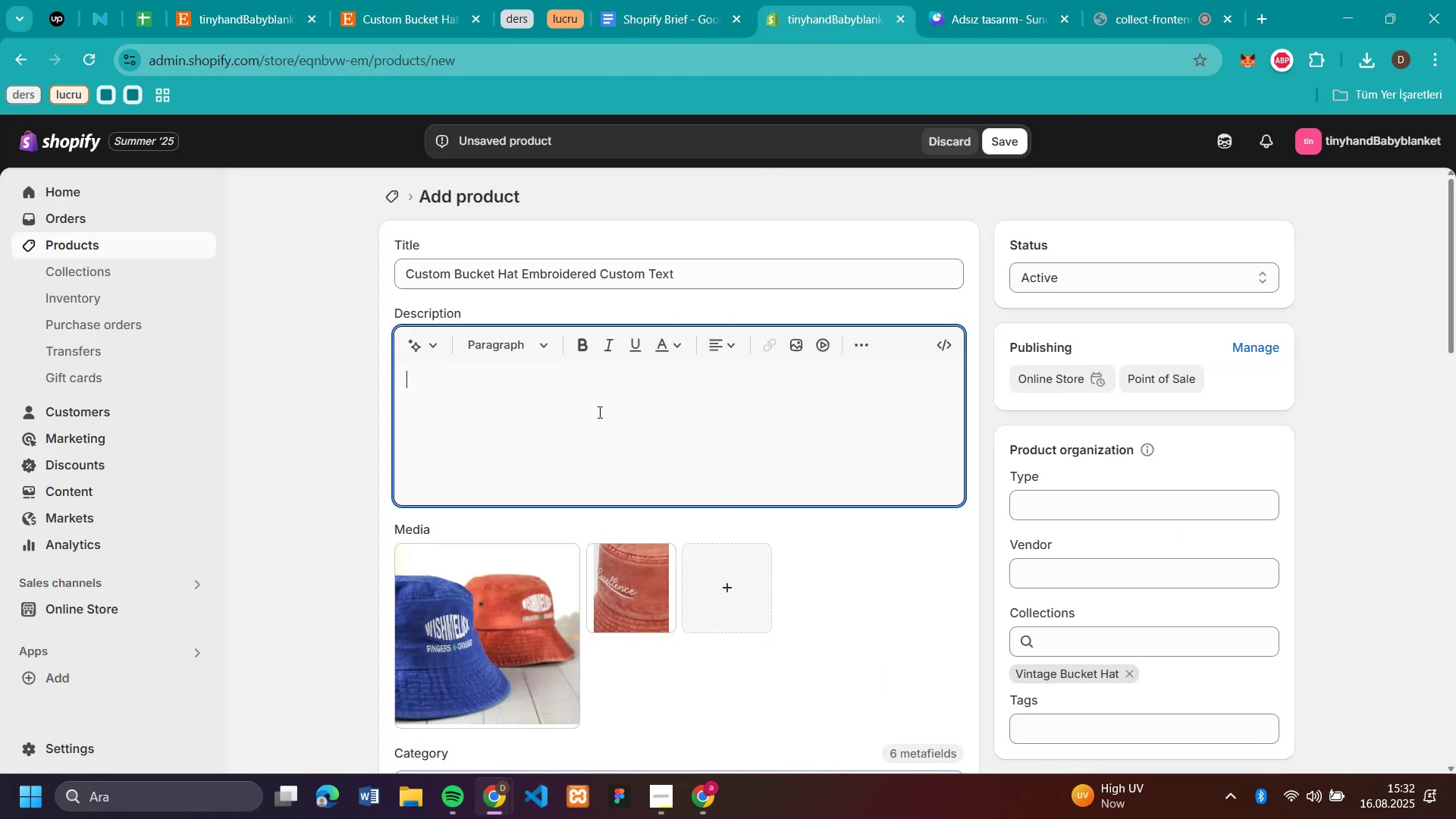 
key(Control+V)
 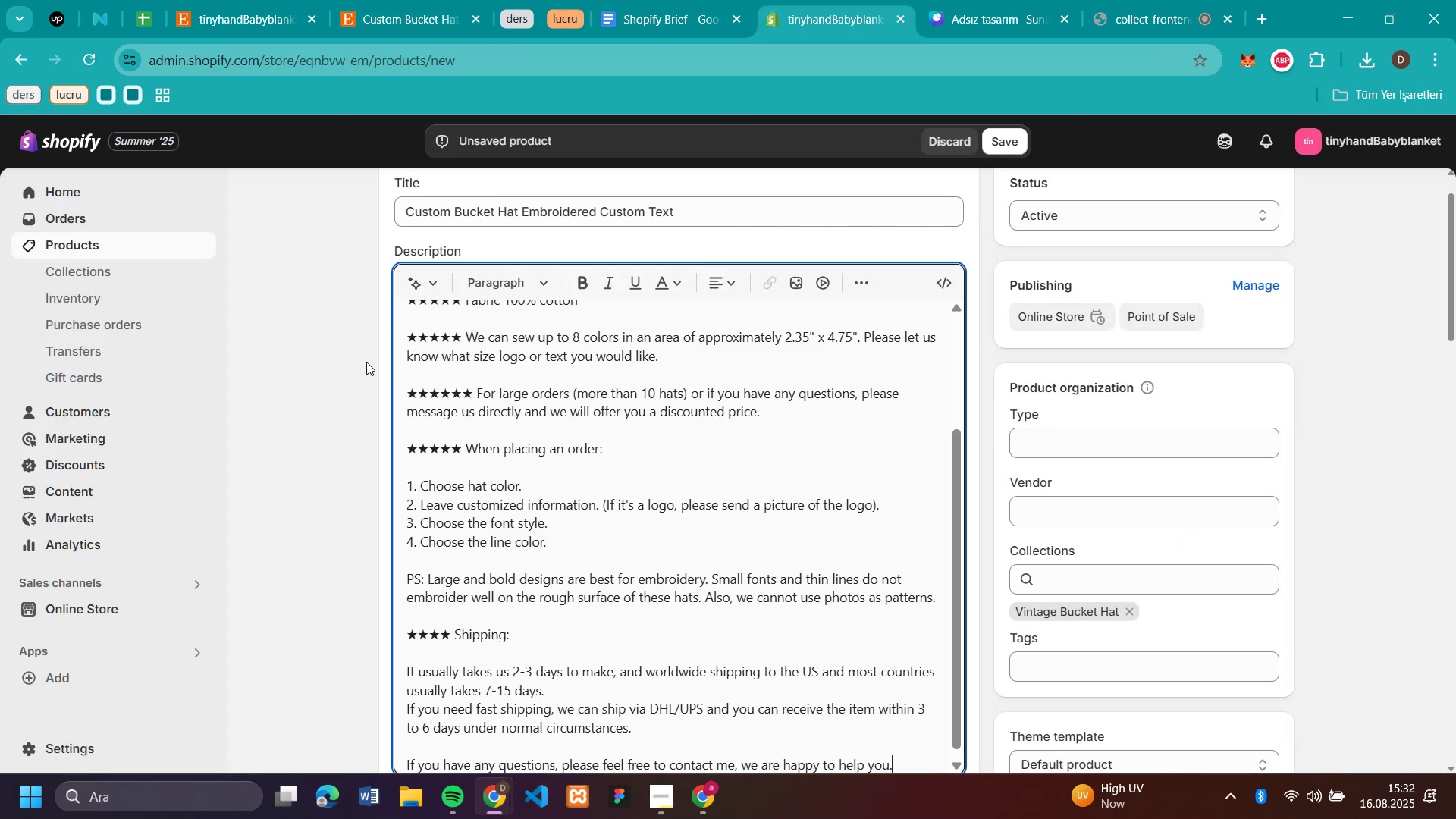 
left_click([320, 369])
 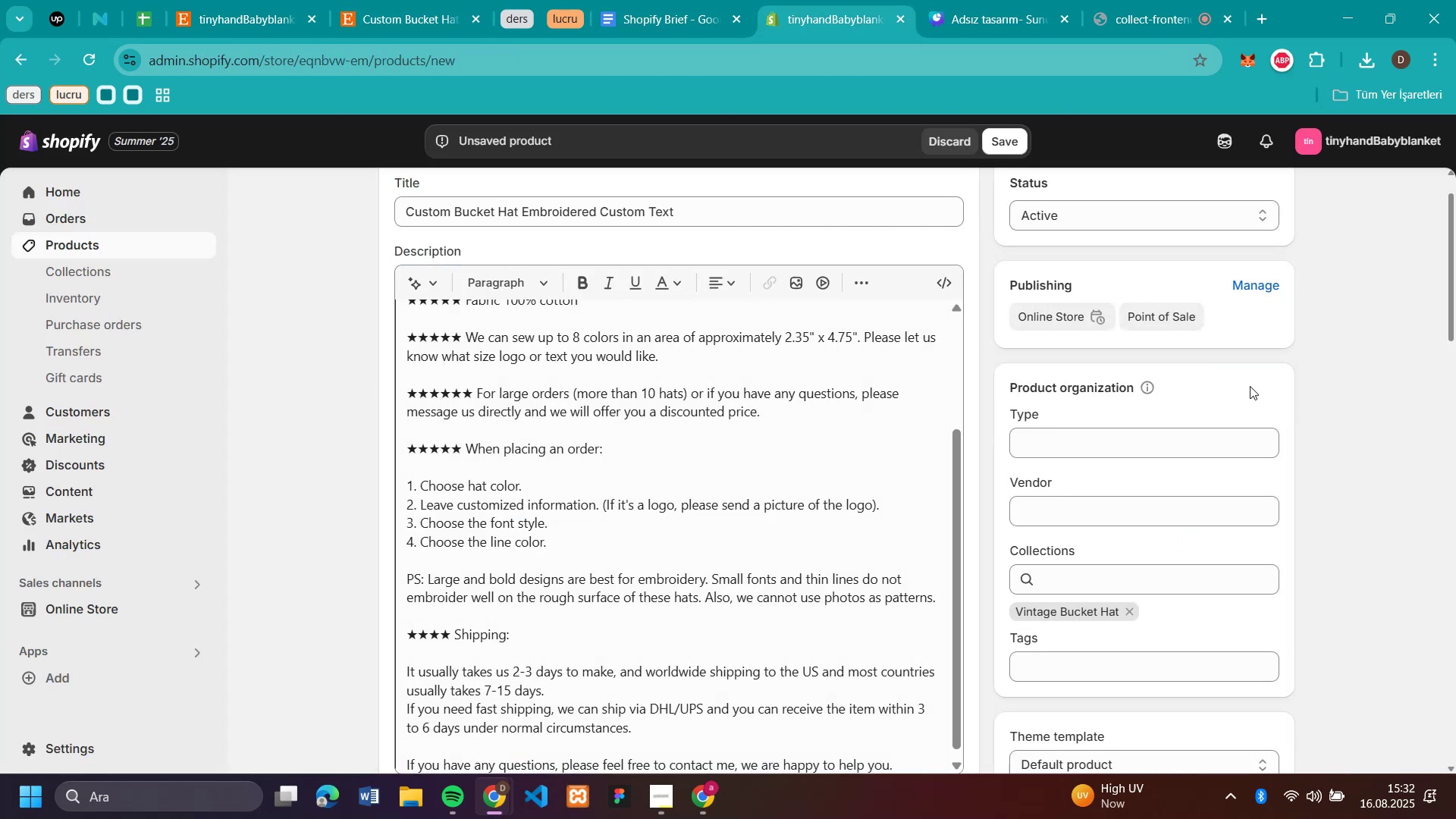 
scroll: coordinate [1249, 391], scroll_direction: down, amount: 16.0
 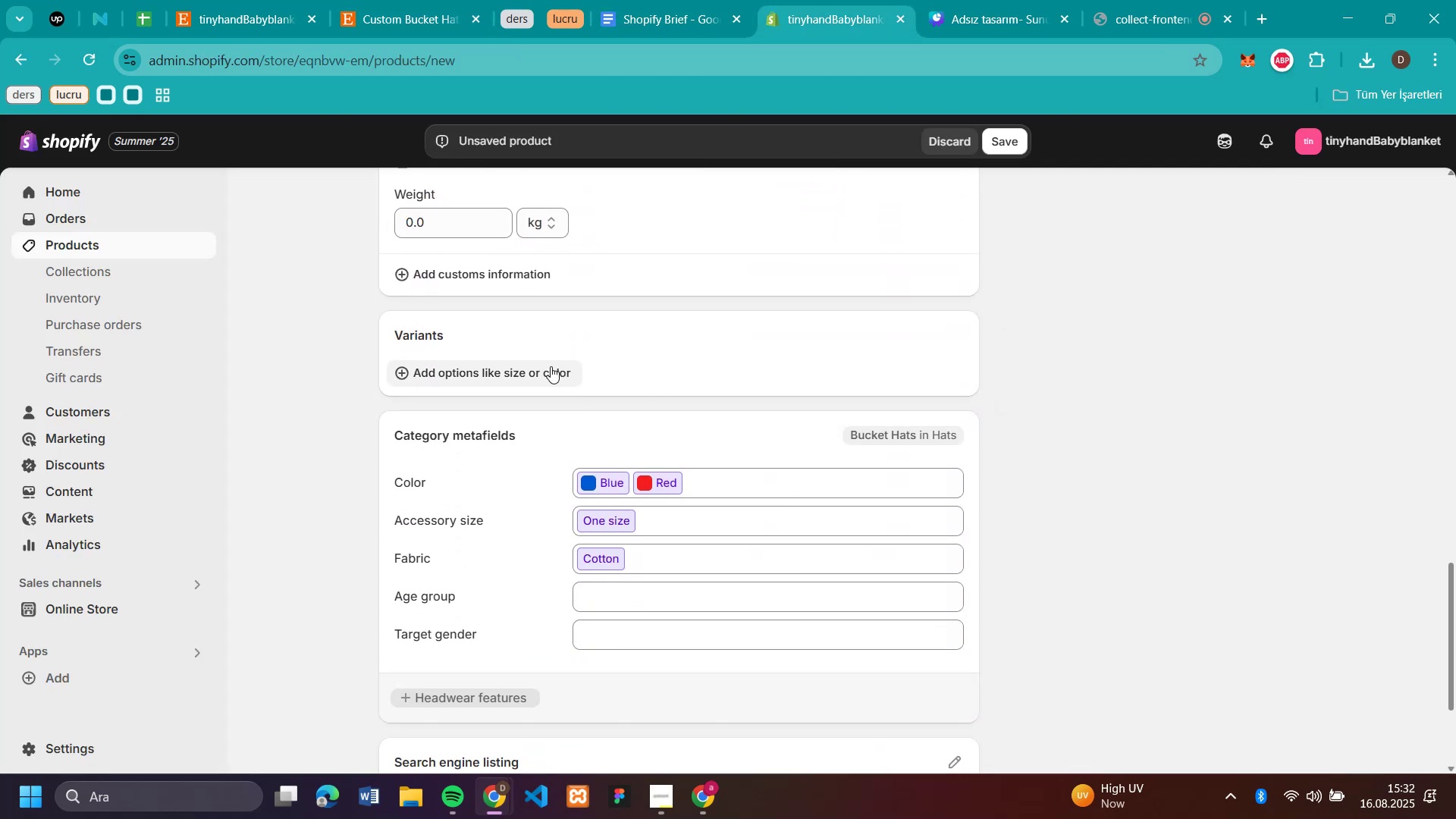 
left_click([550, 366])
 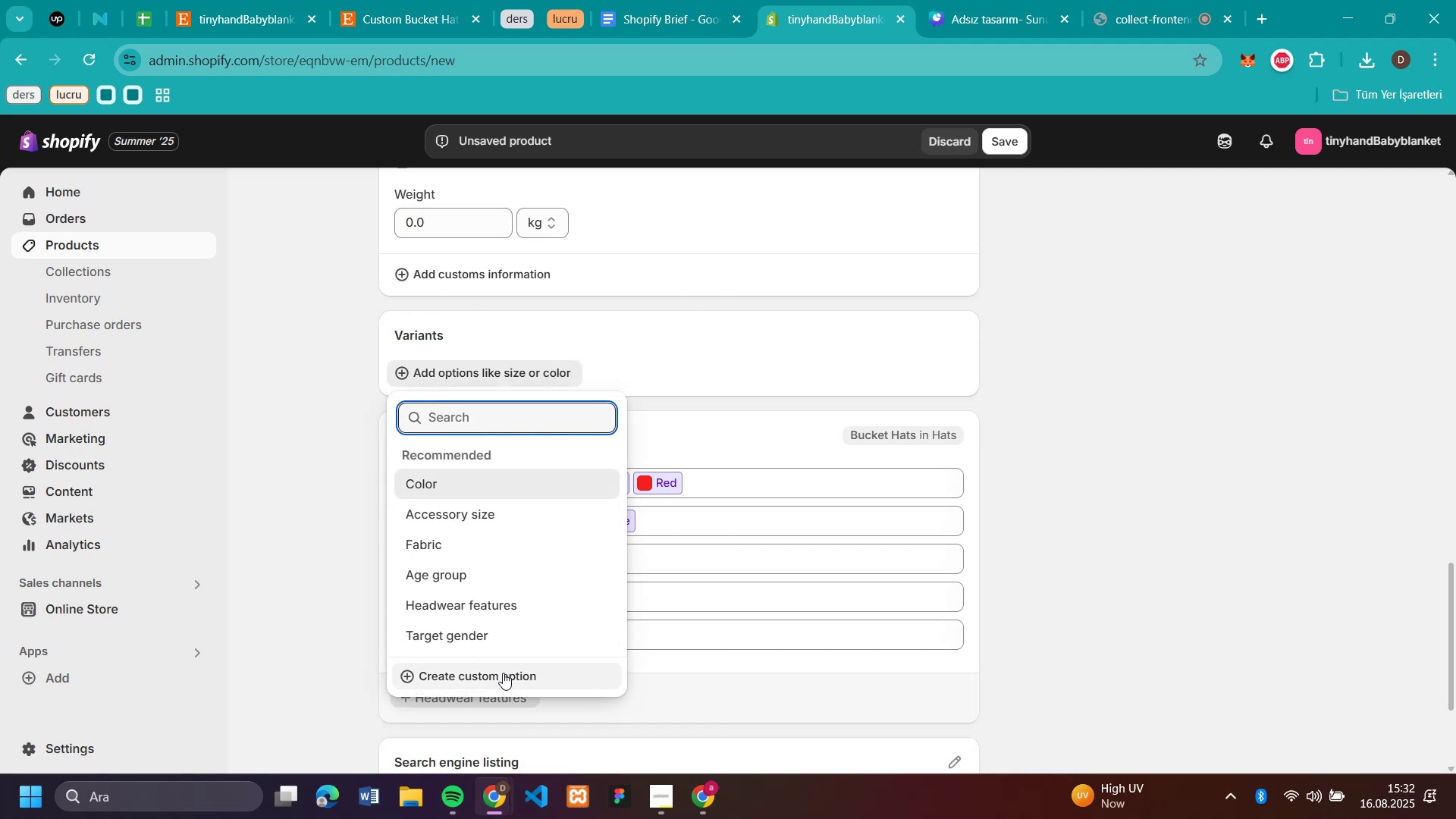 
wait(5.35)
 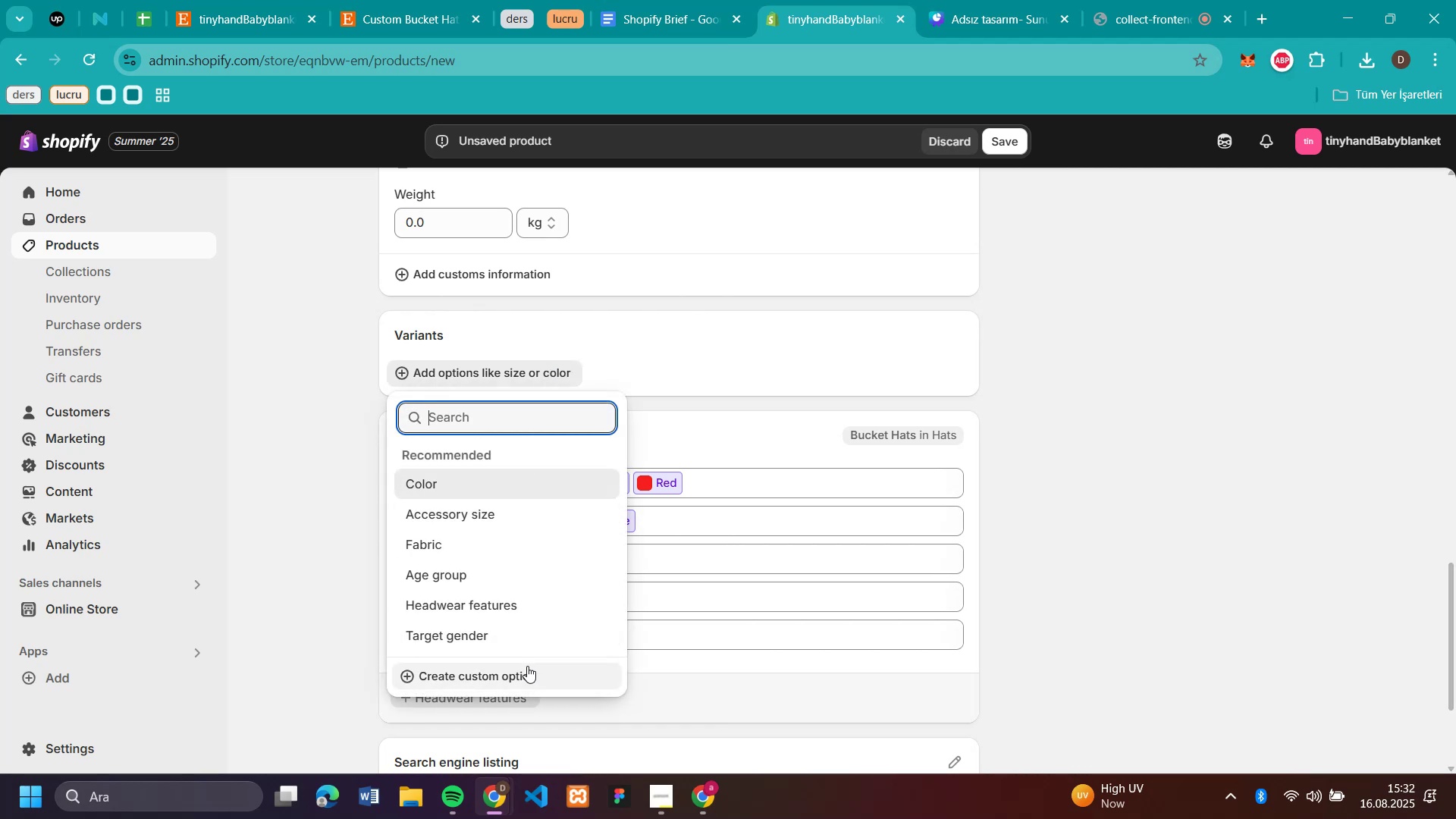 
left_click([503, 673])
 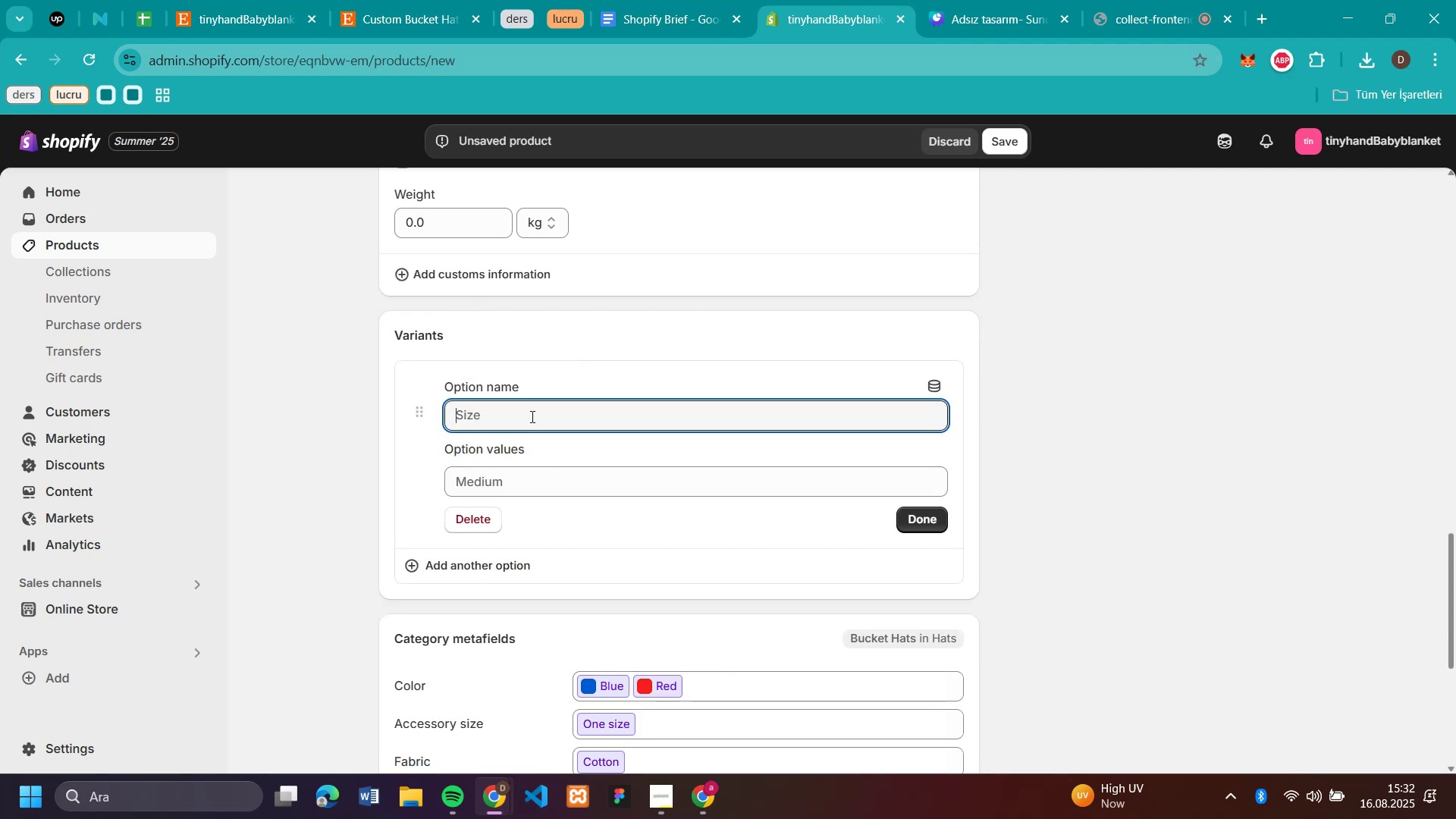 
type(style)
 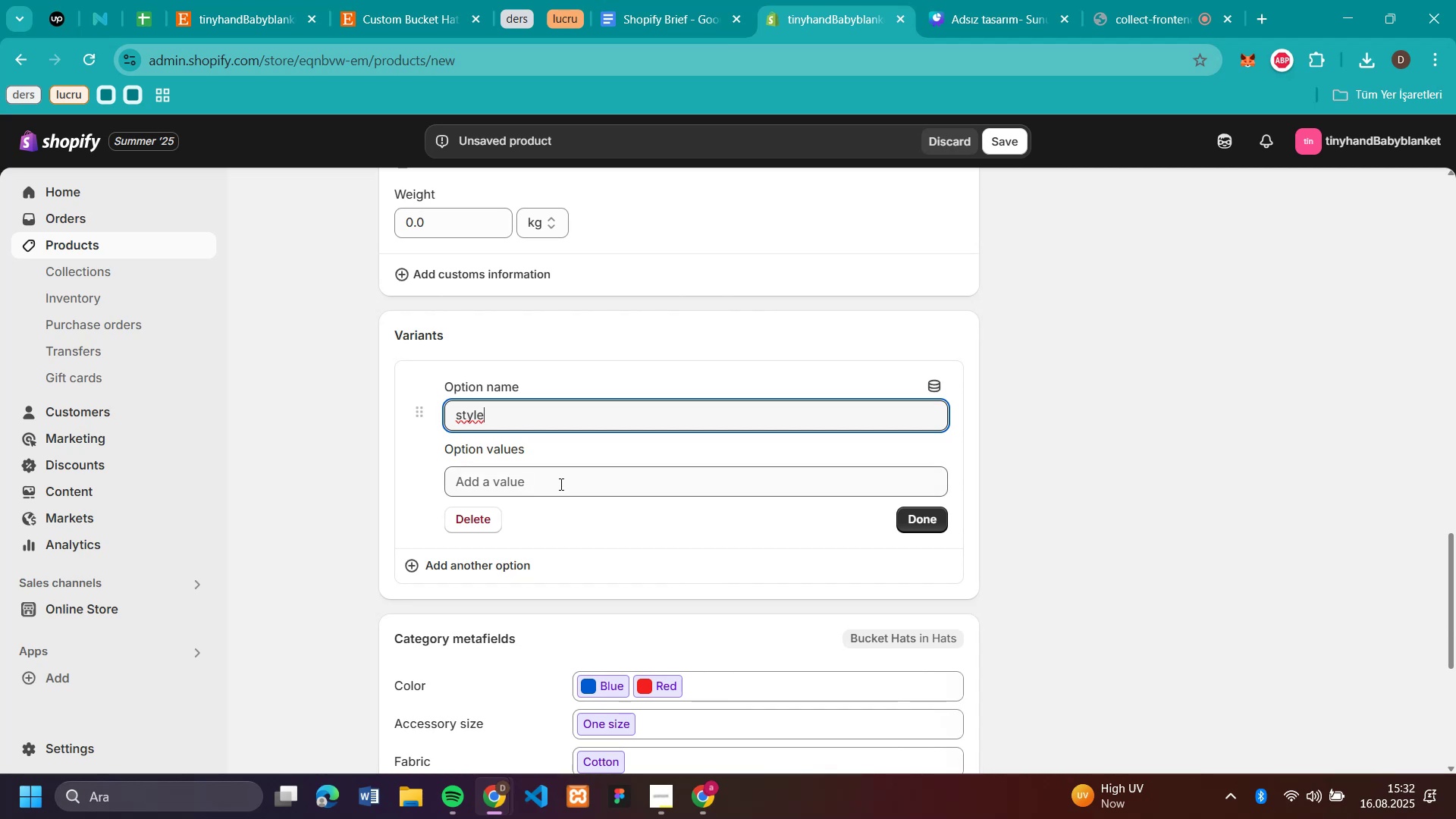 
left_click([562, 491])
 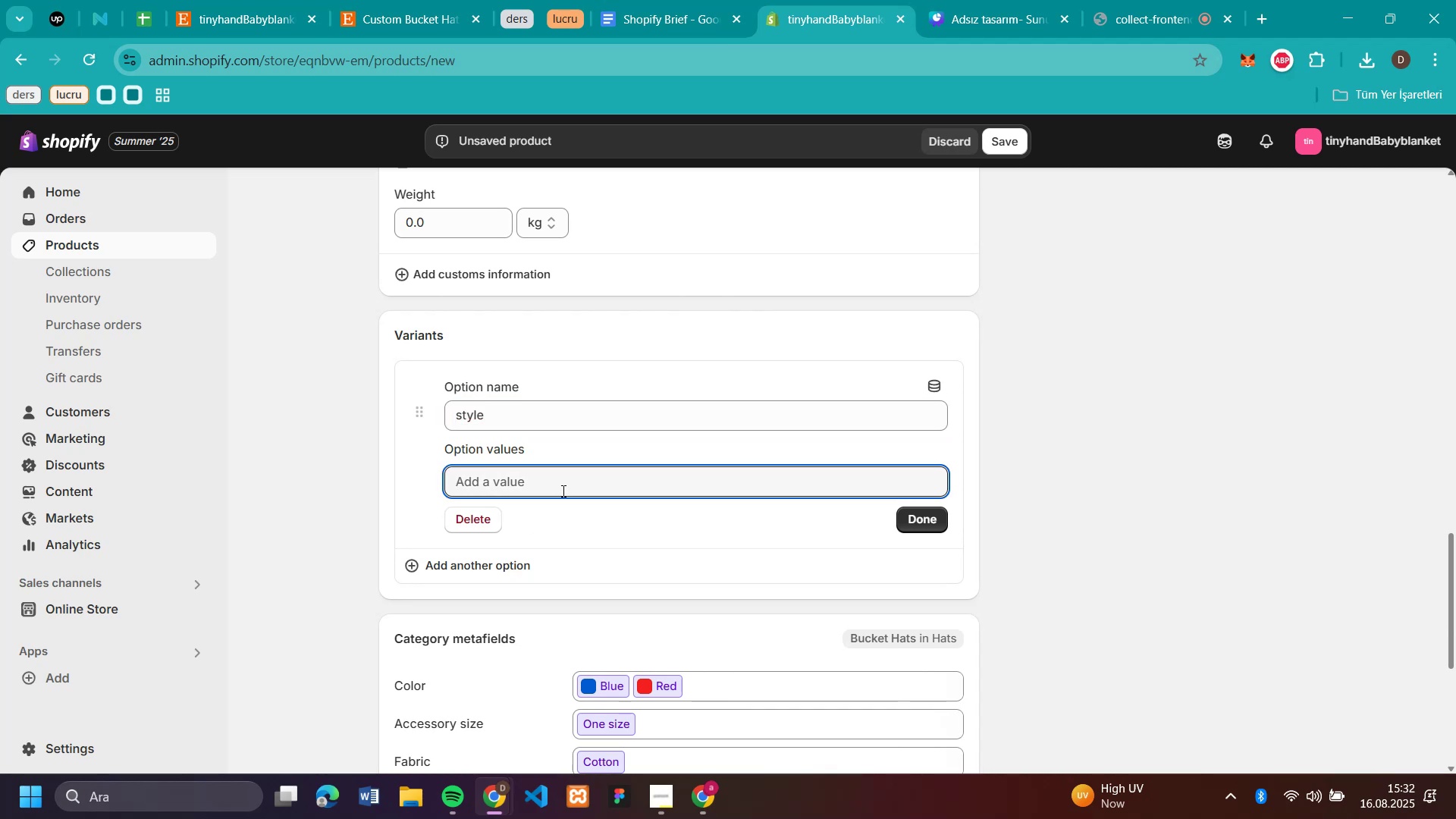 
type(blank)
 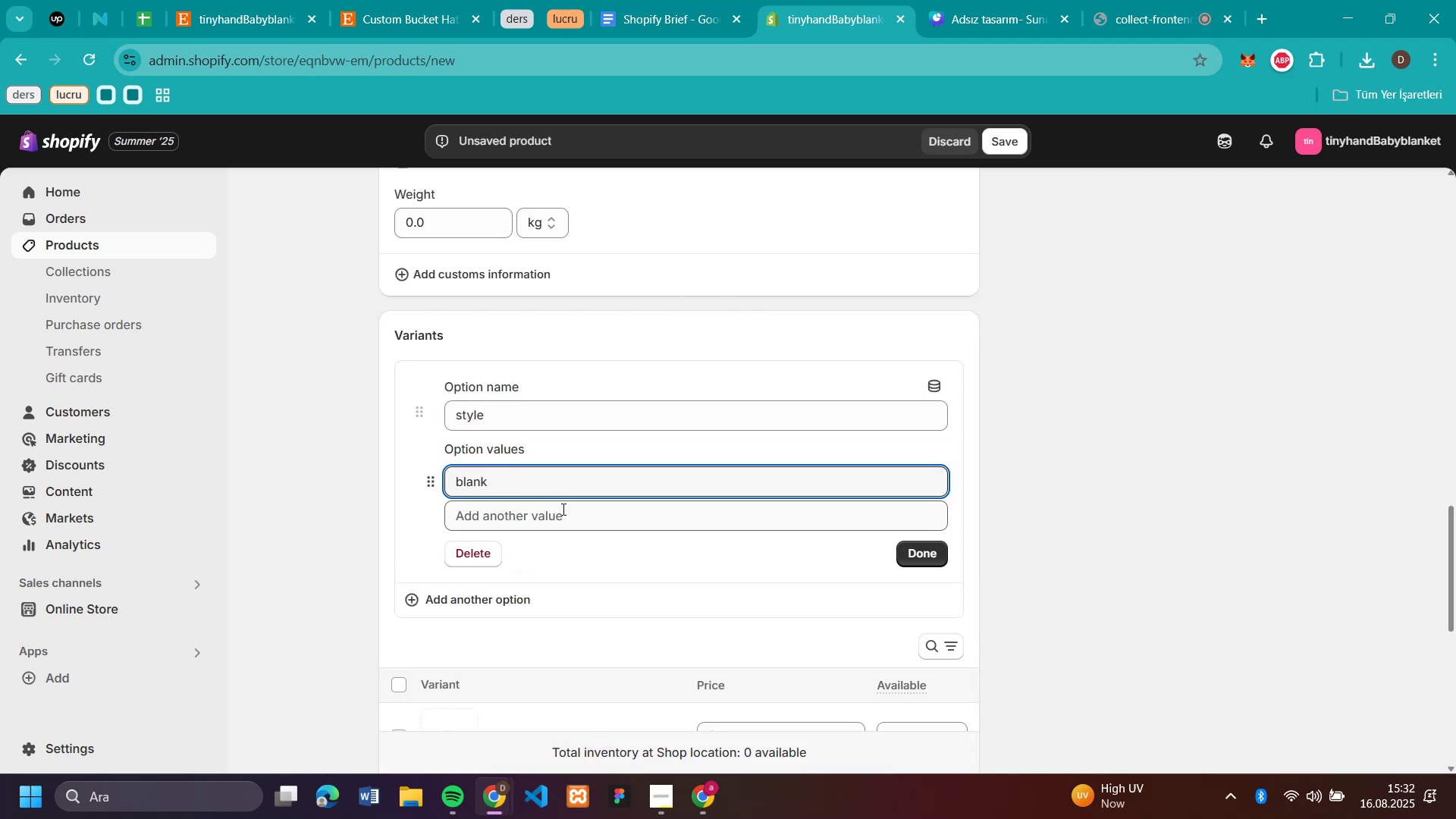 
left_click([568, 524])
 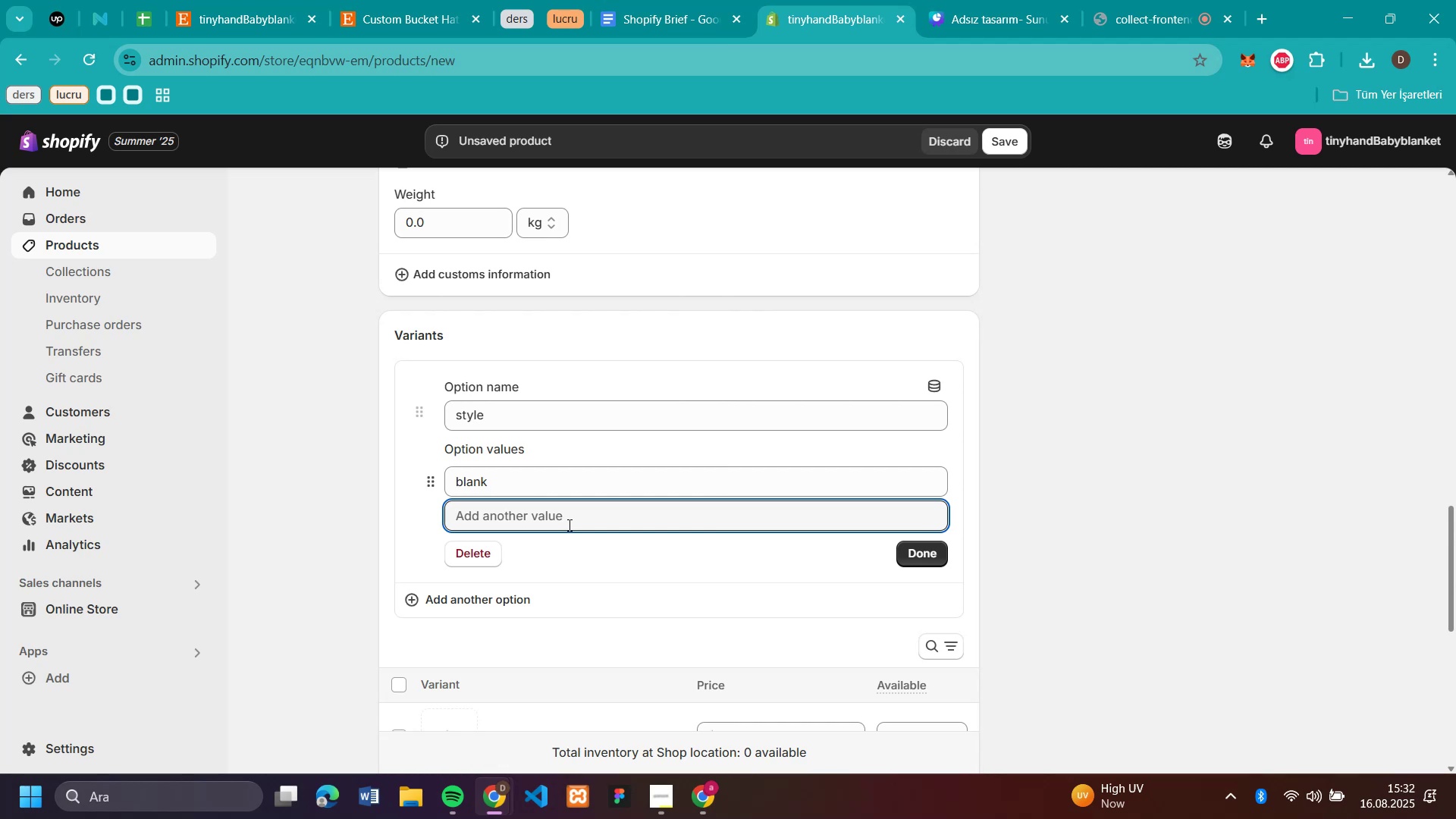 
wait(5.44)
 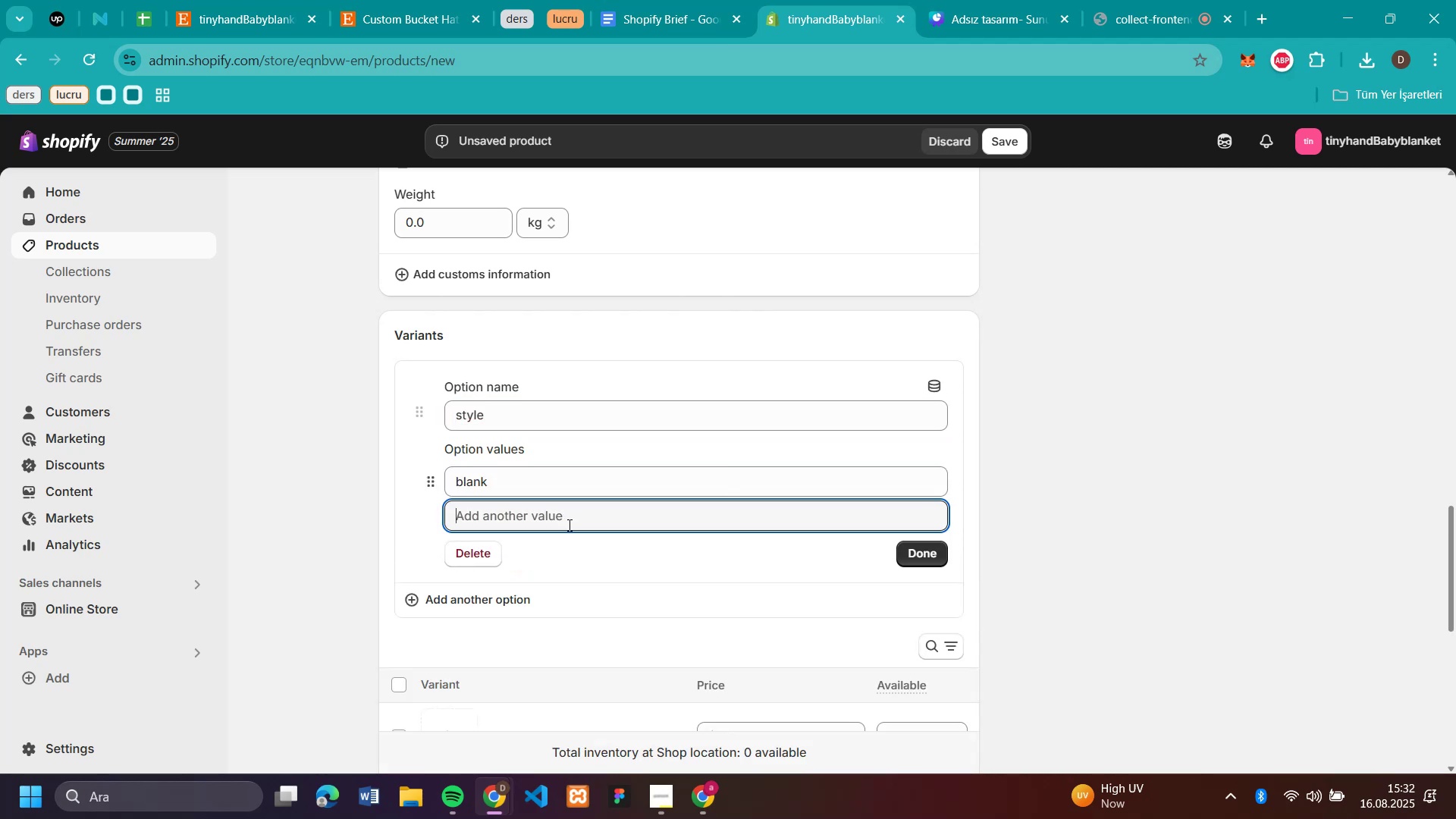 
type(text)
 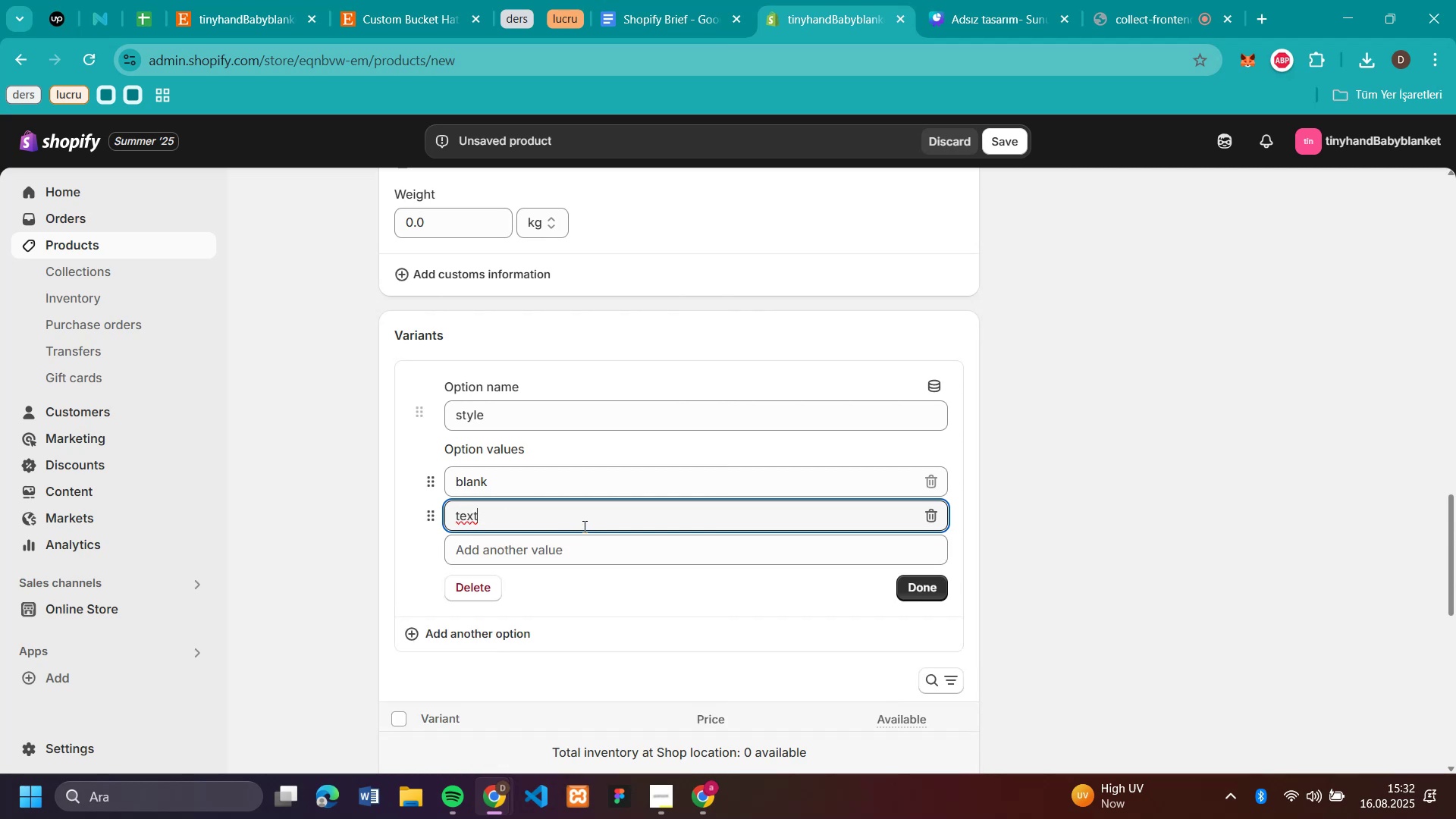 
wait(8.42)
 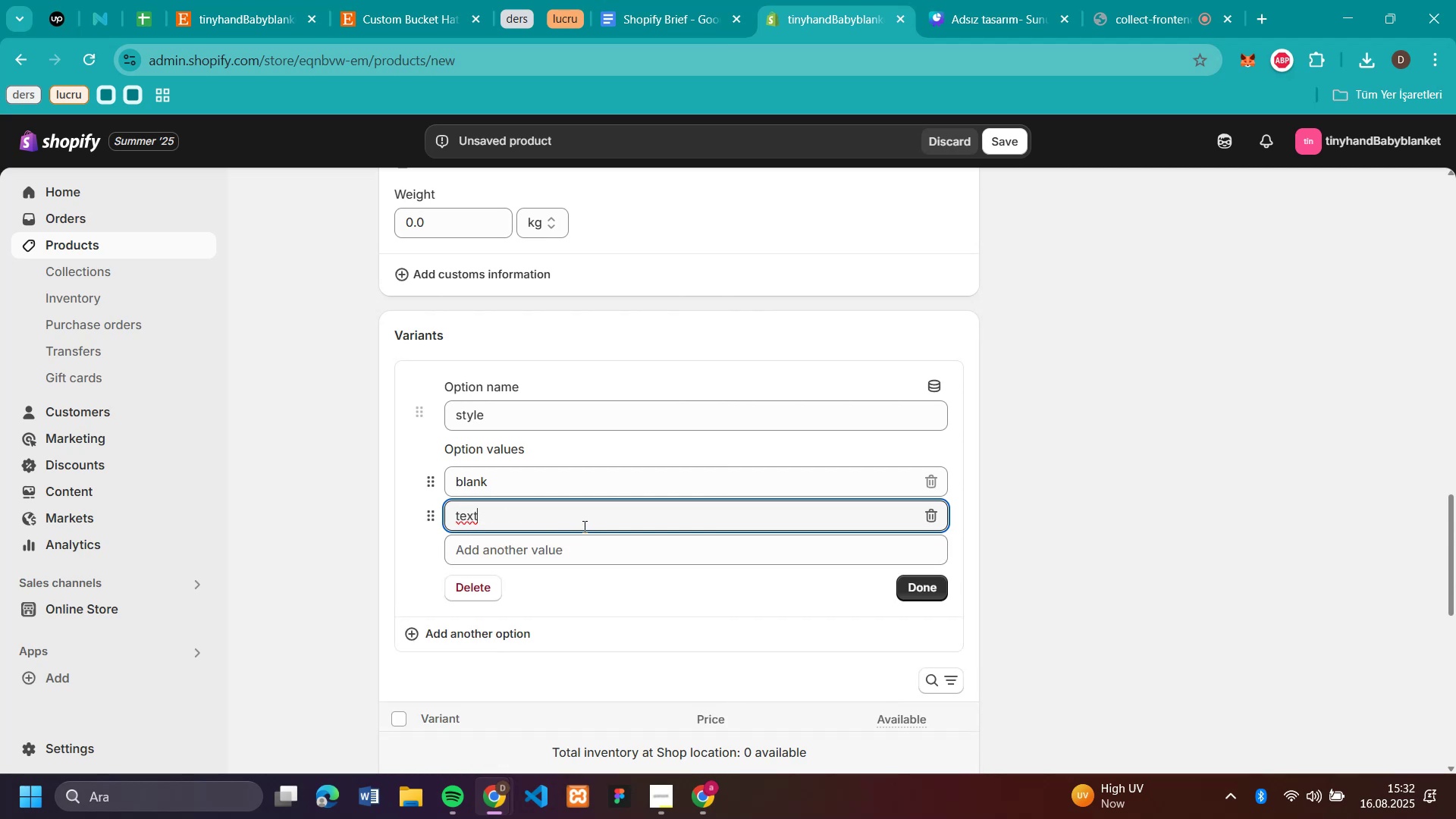 
left_click([619, 557])
 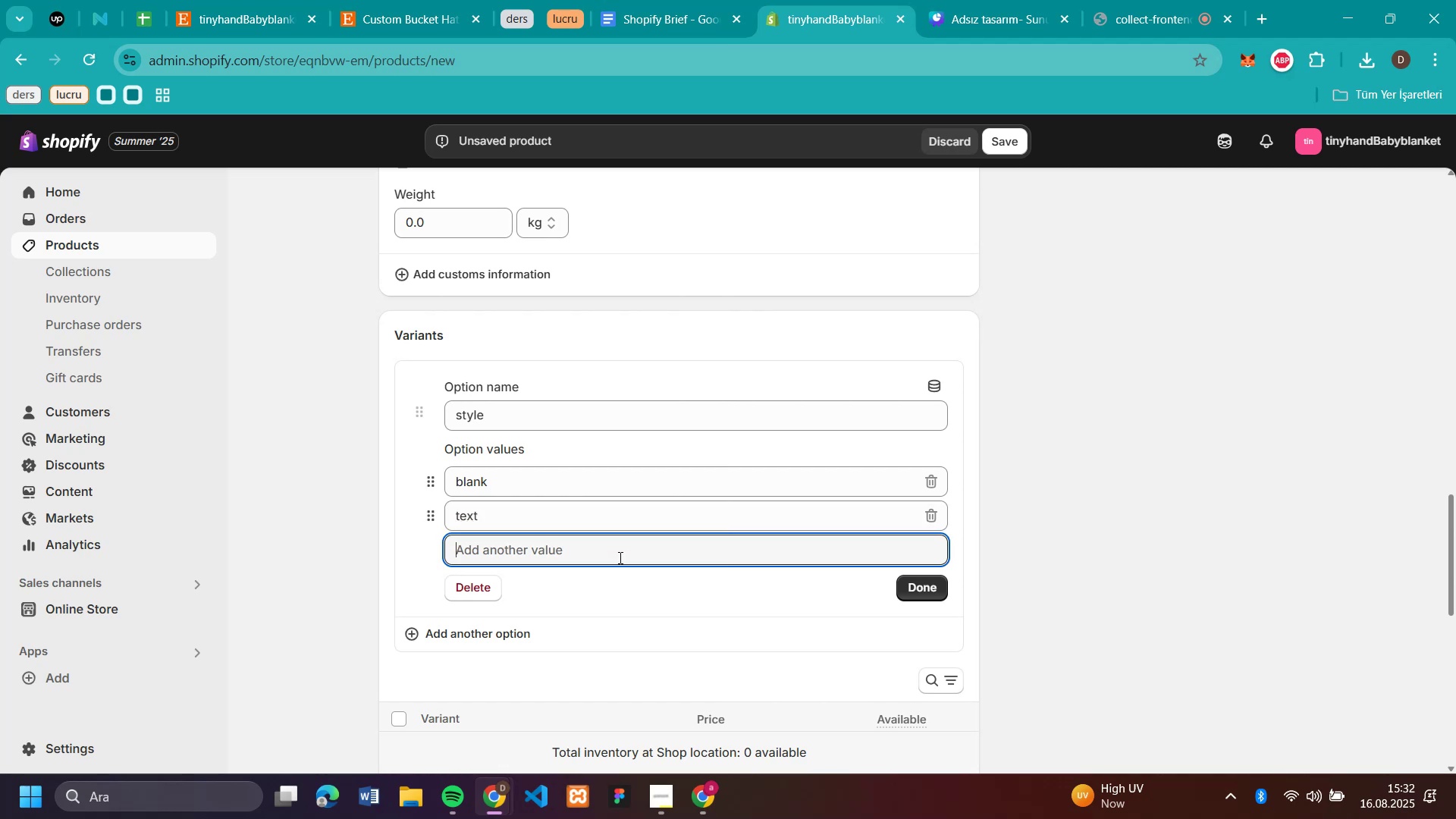 
type(logo)
 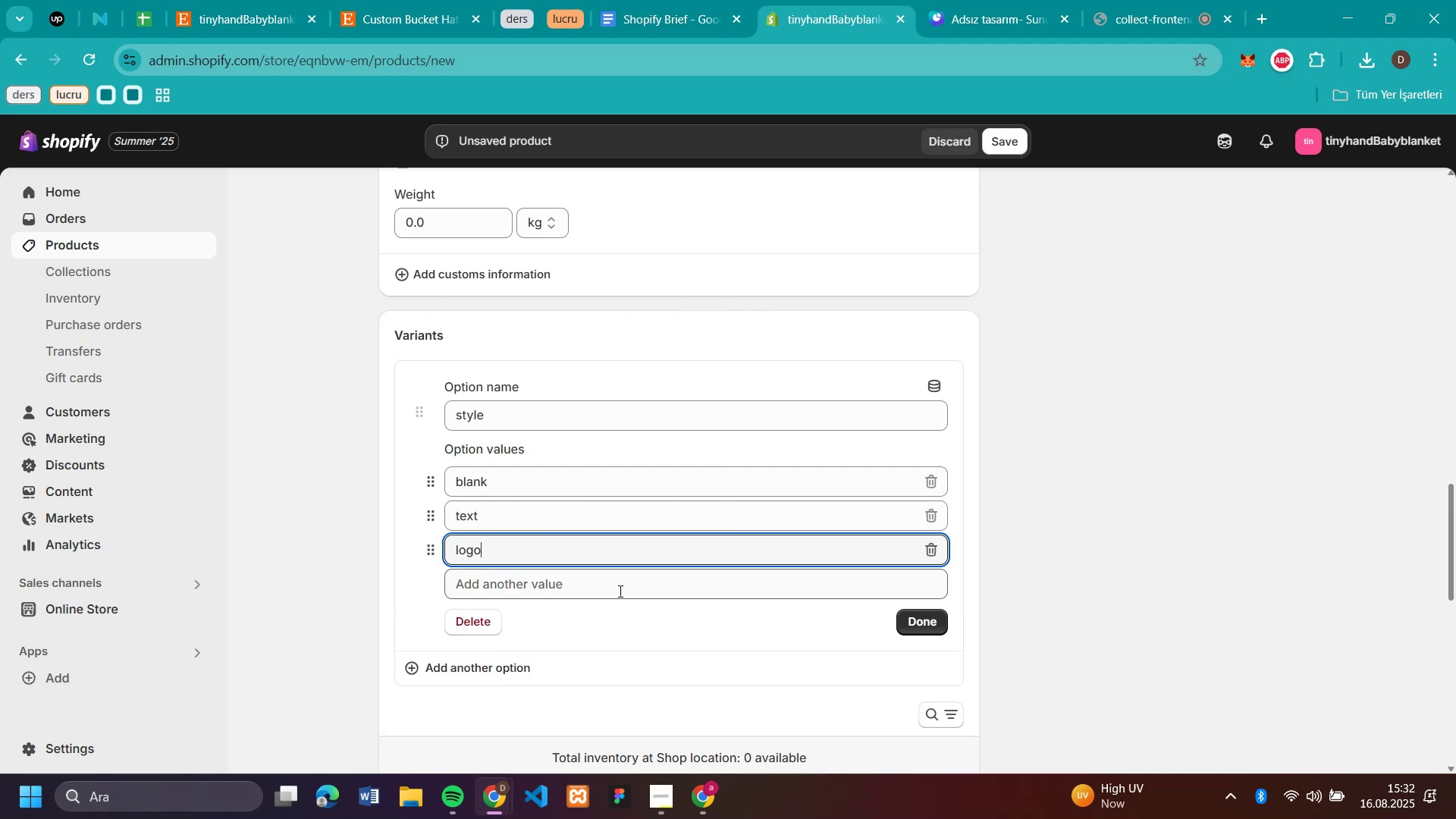 
left_click([619, 582])
 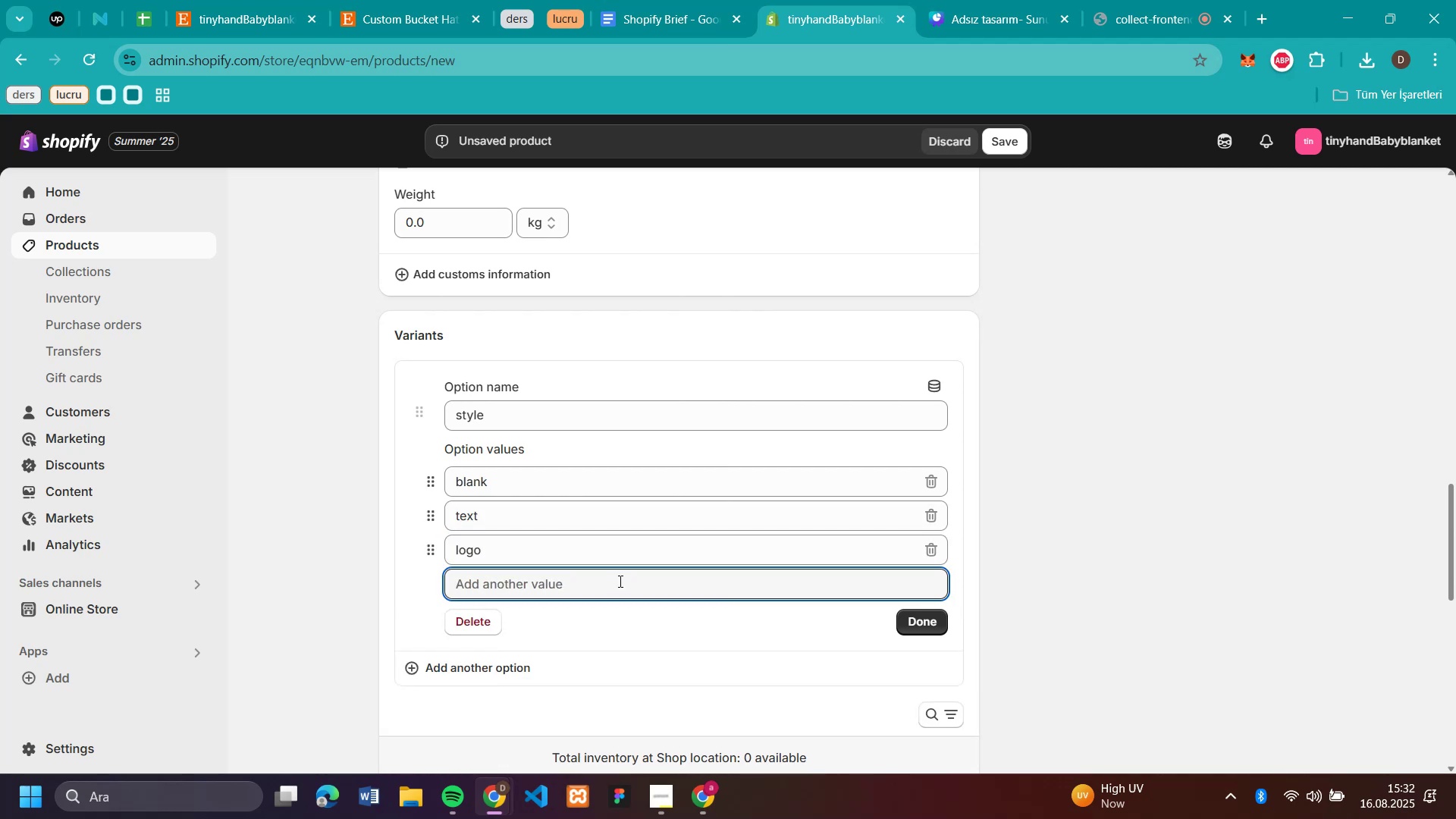 
type(text and logo)
 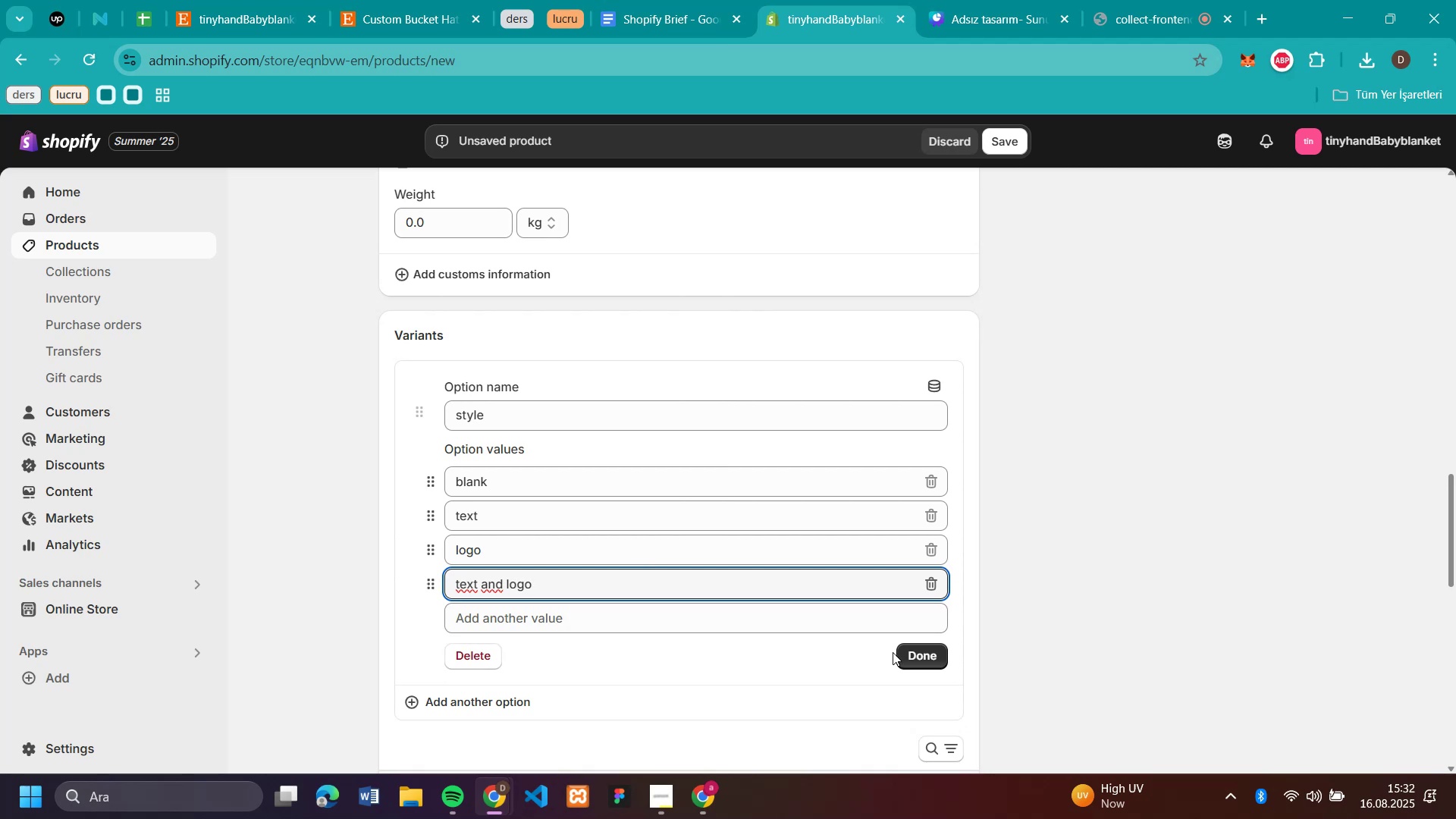 
left_click([929, 663])
 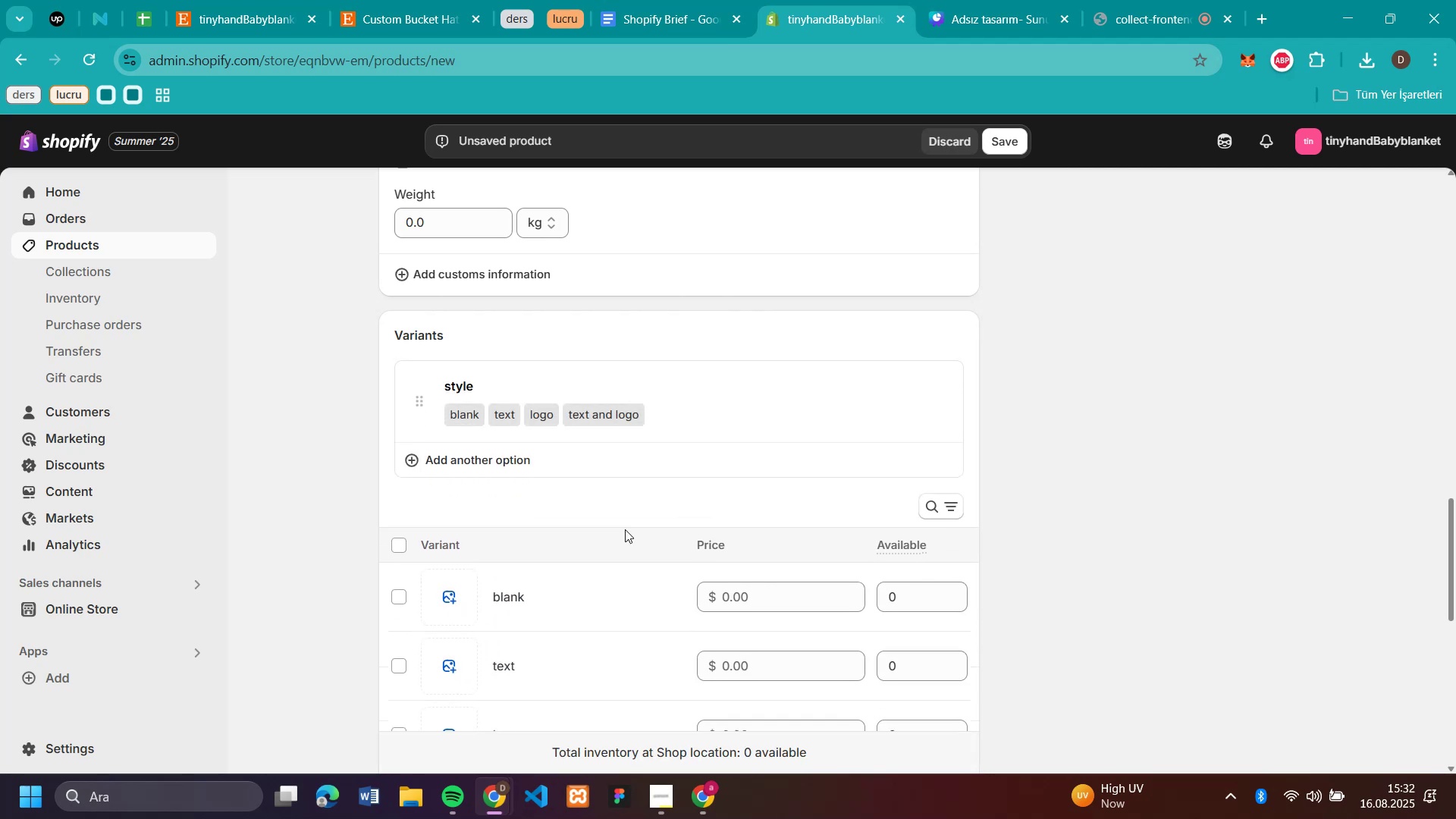 
scroll: coordinate [720, 438], scroll_direction: up, amount: 10.0
 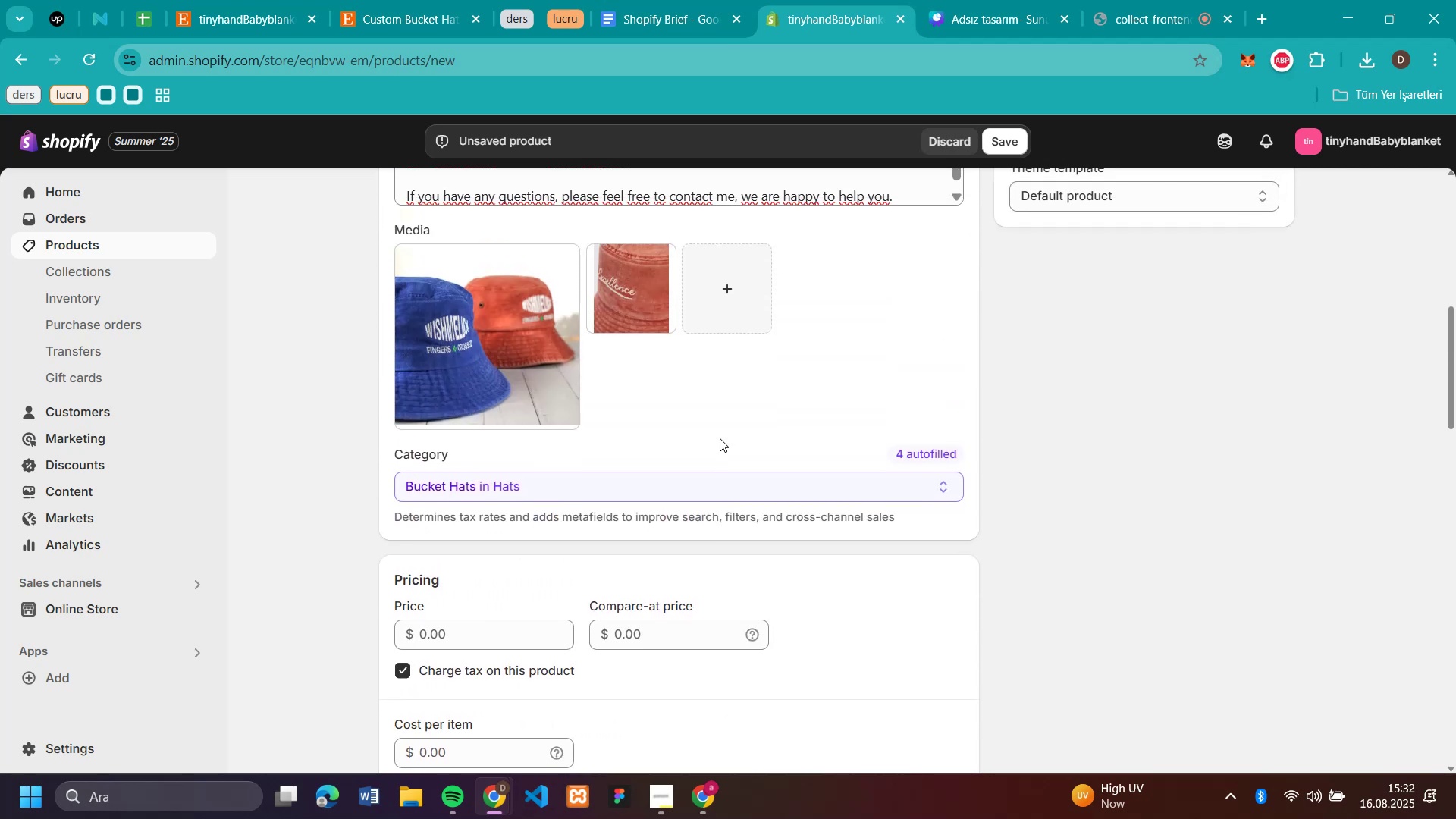 
scroll: coordinate [720, 438], scroll_direction: down, amount: 9.0
 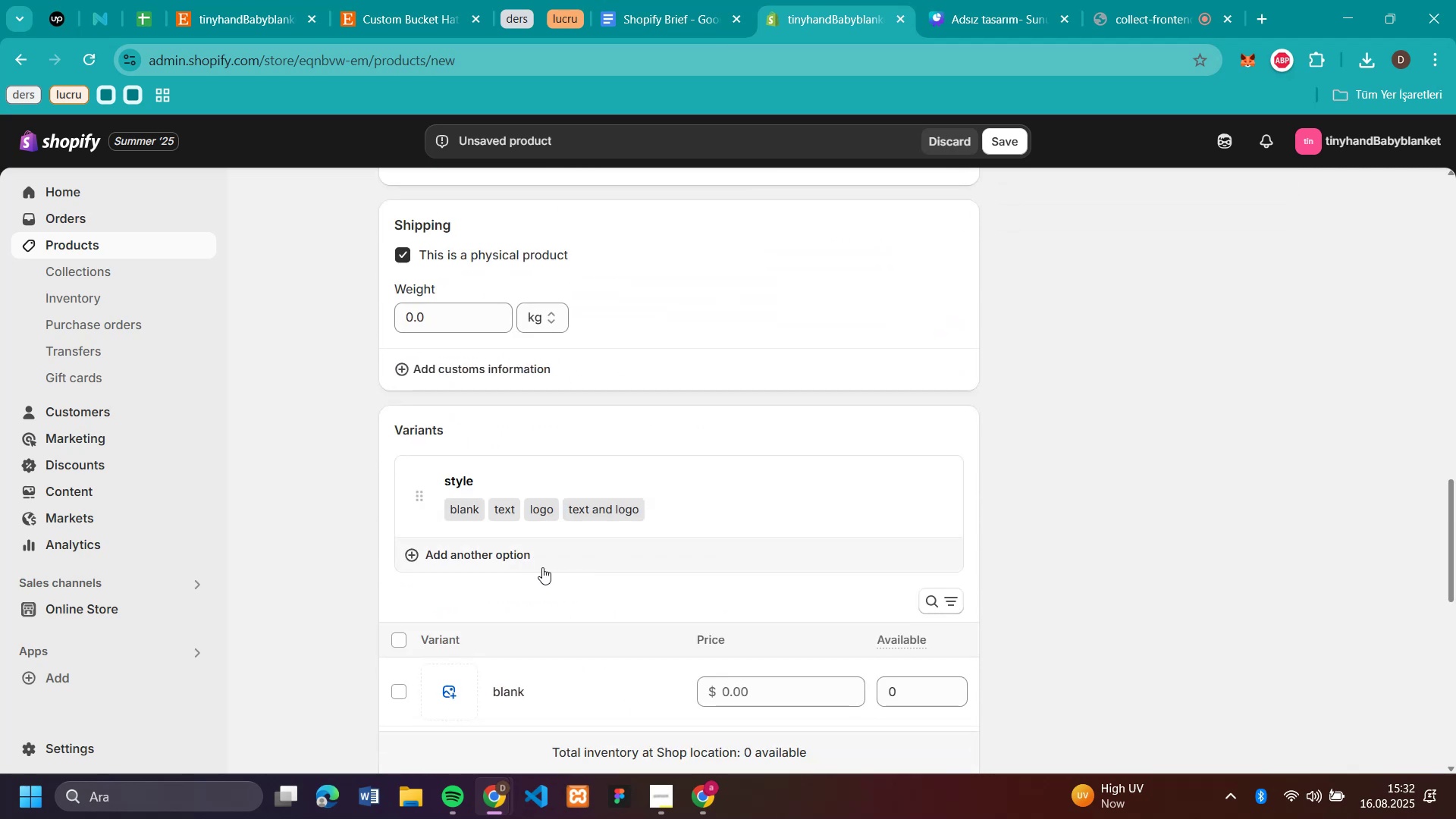 
left_click([522, 556])
 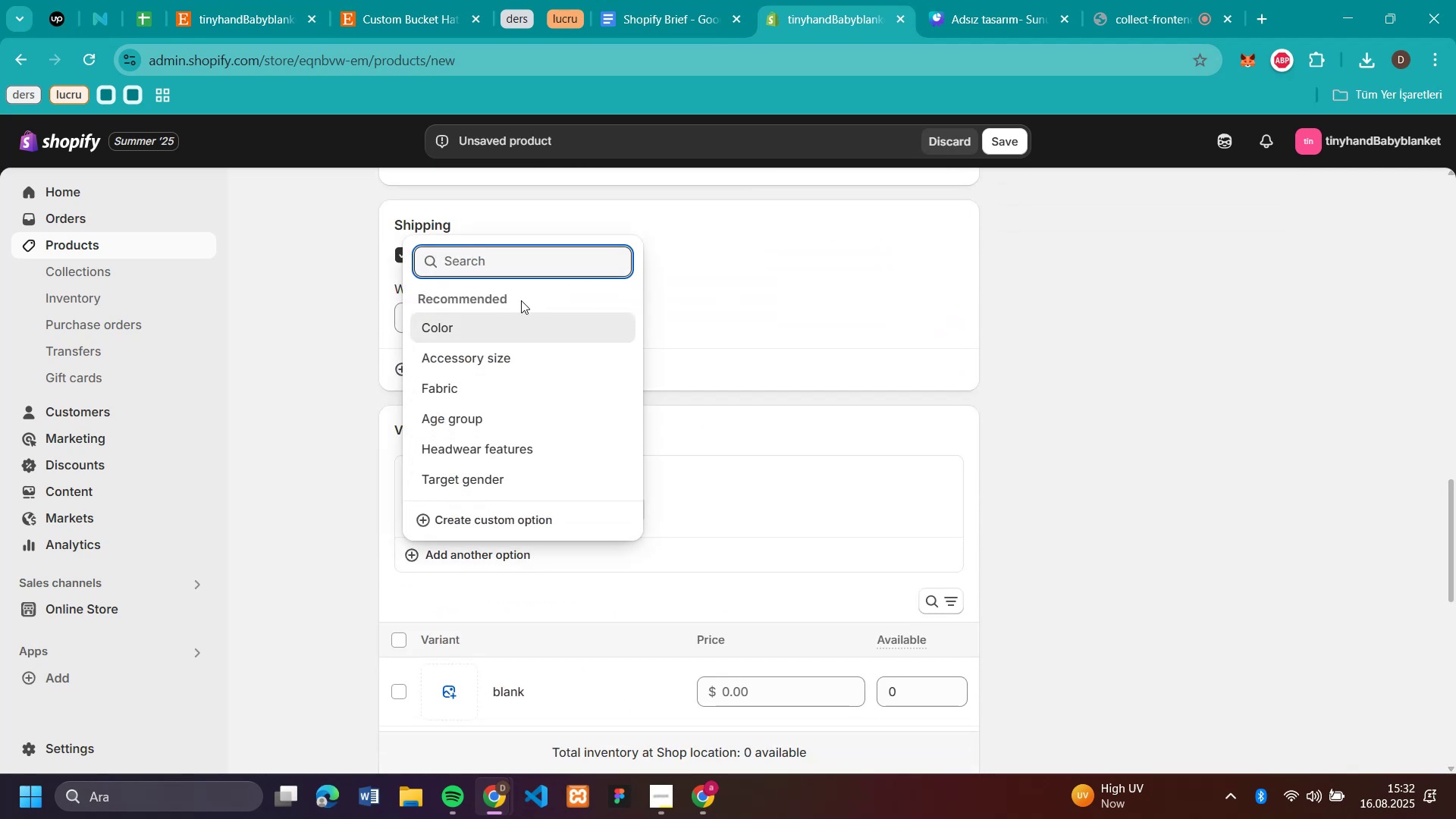 
left_click([522, 322])
 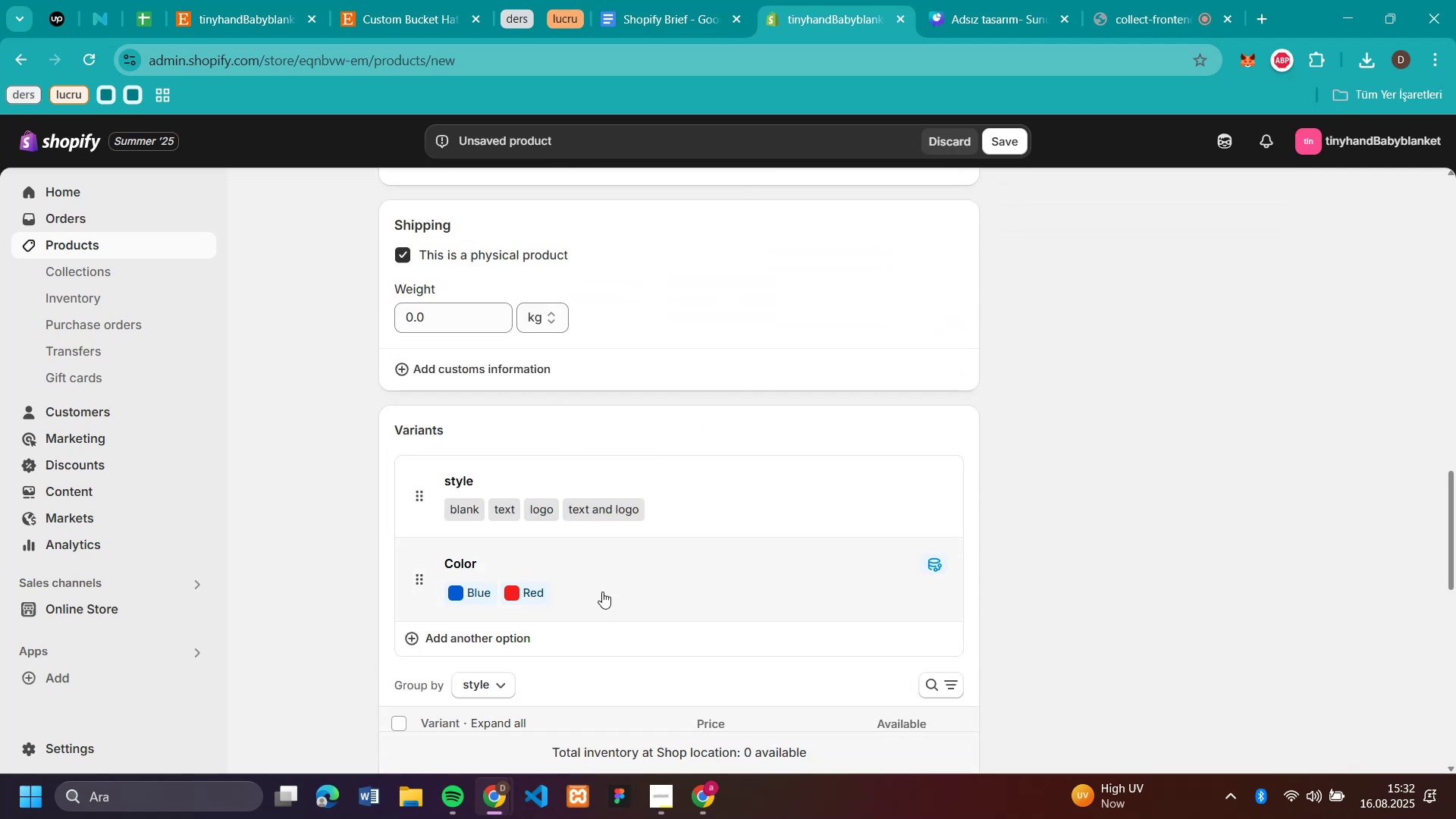 
left_click([604, 606])
 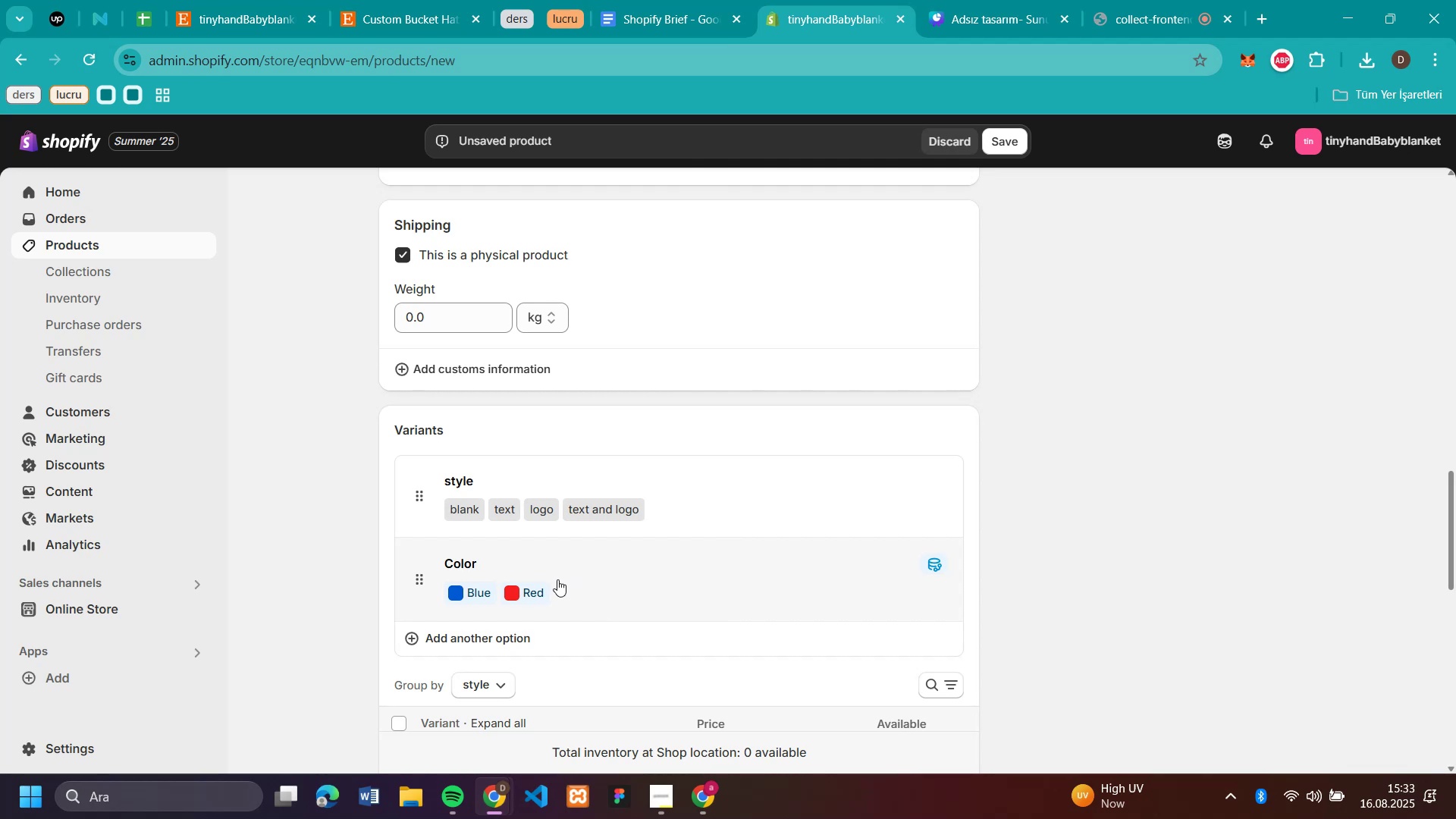 
left_click([557, 579])
 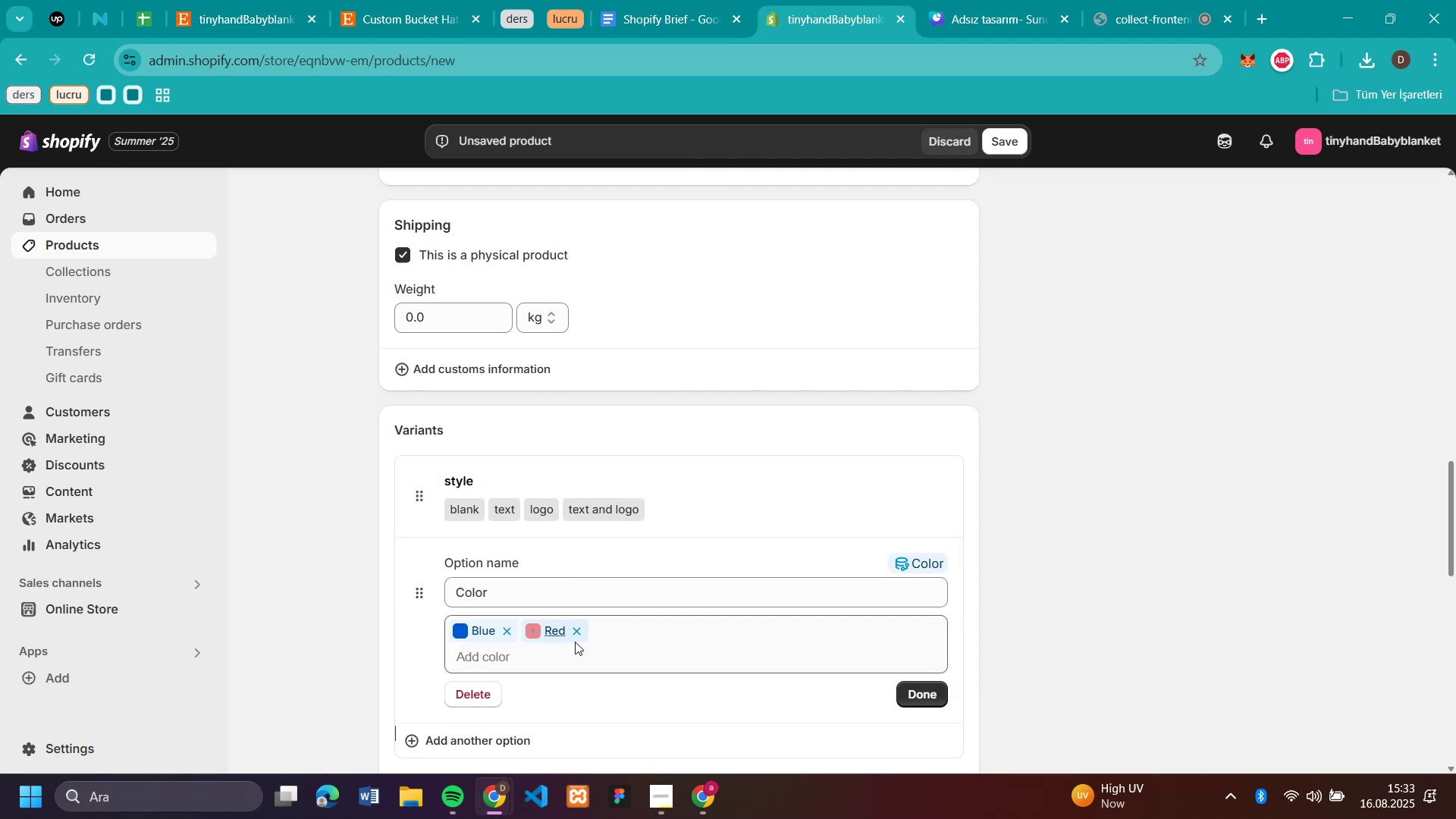 
left_click([577, 635])
 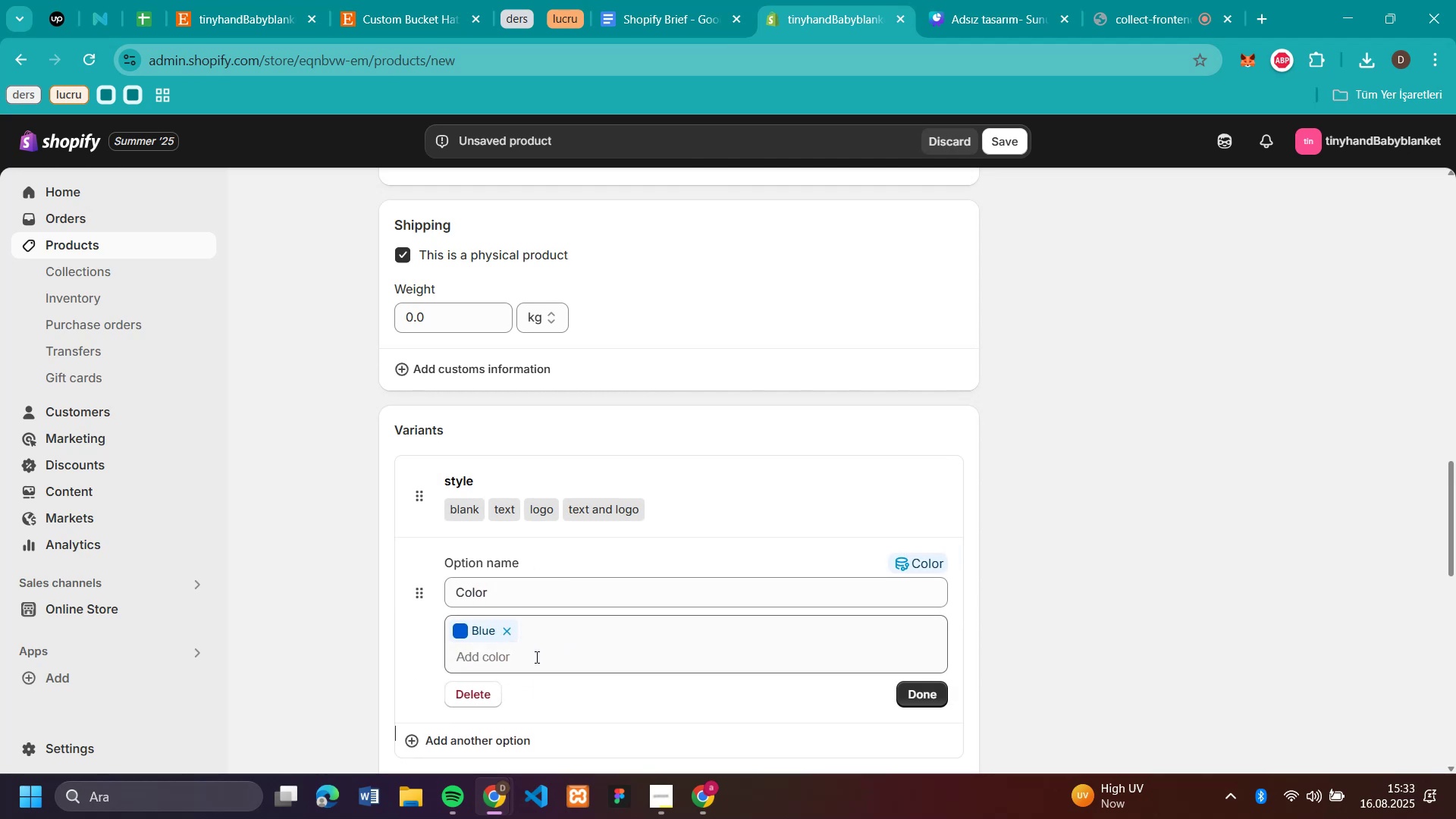 
left_click([532, 654])
 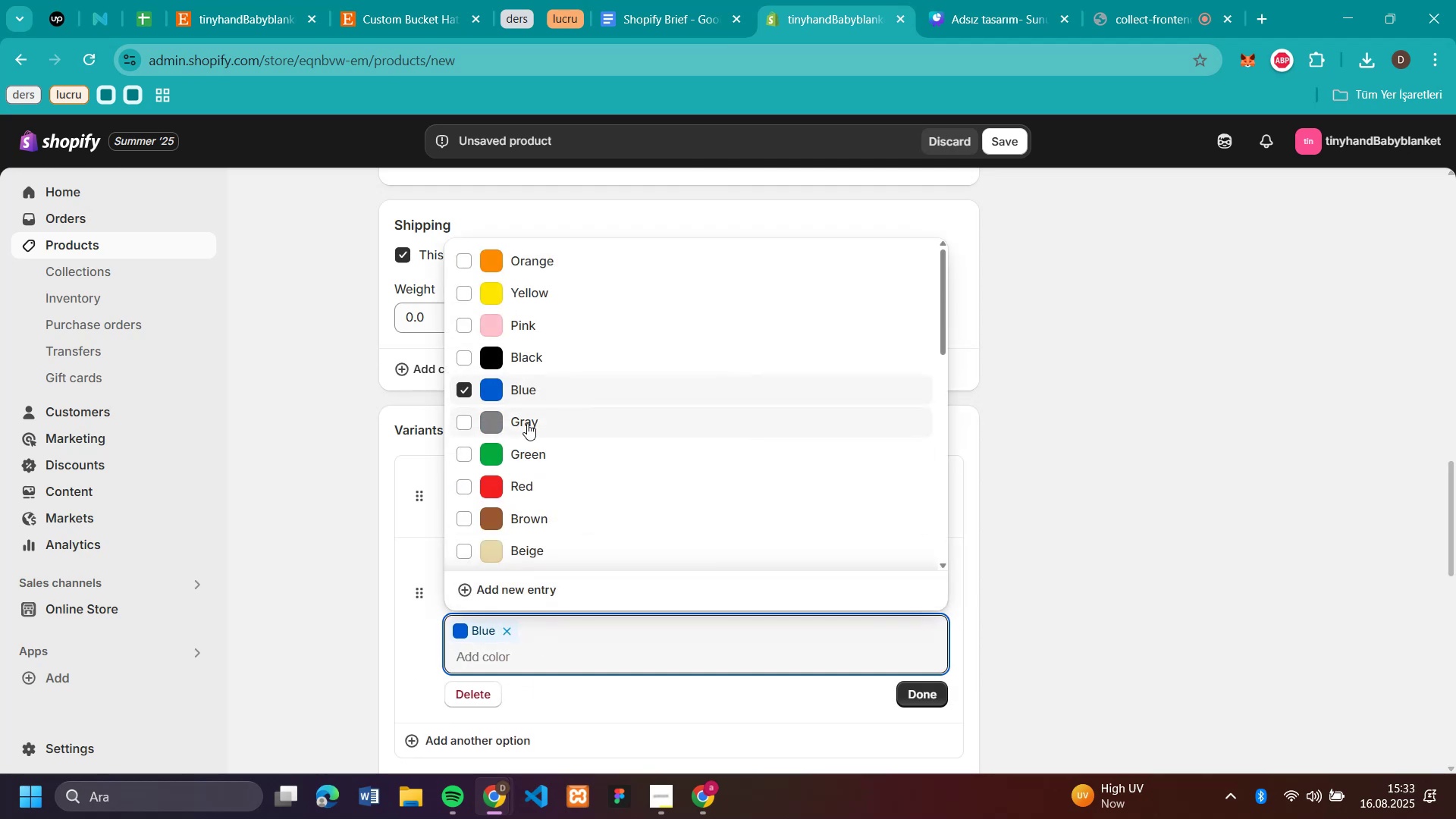 
scroll: coordinate [532, 422], scroll_direction: up, amount: 5.0
 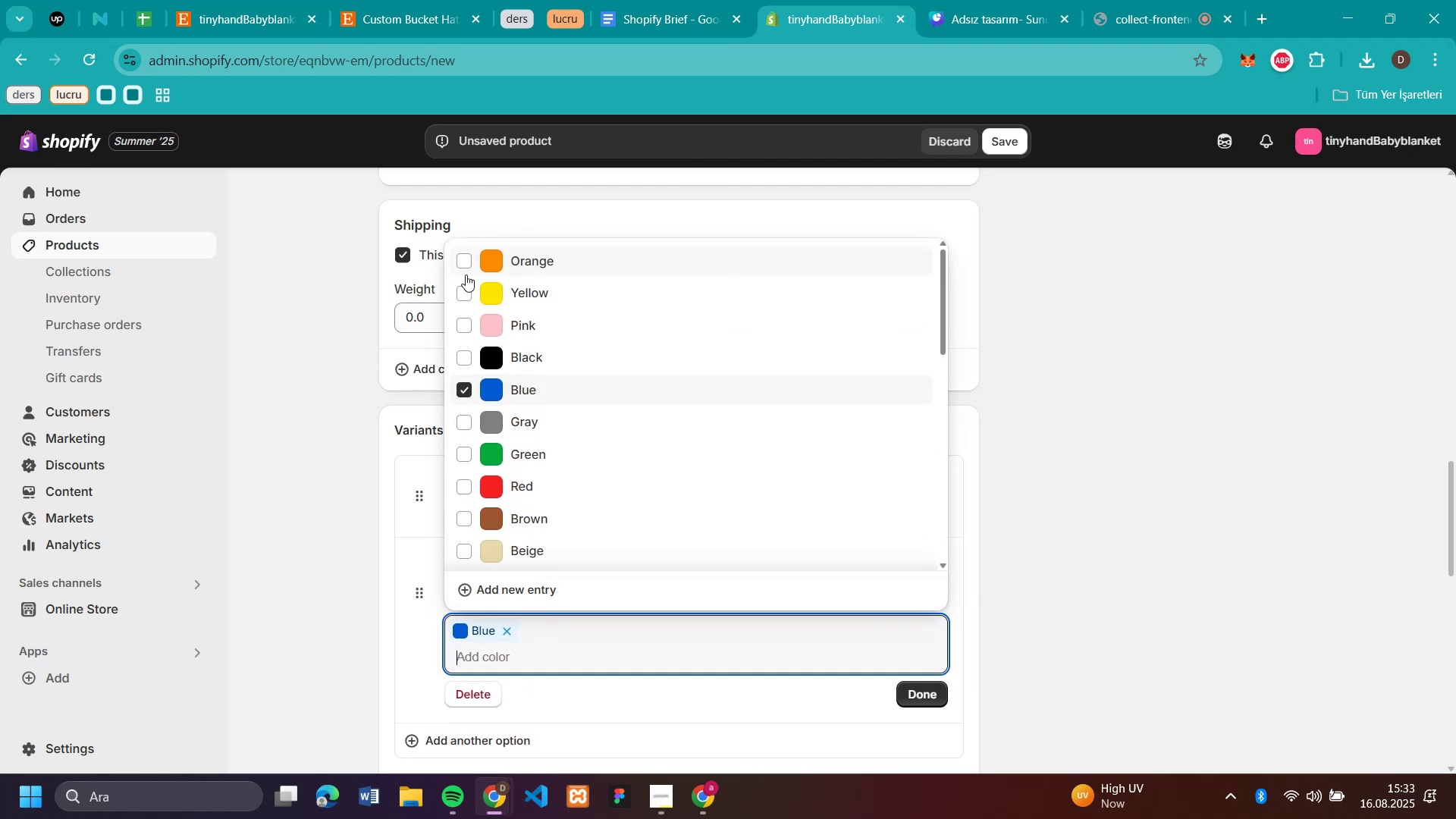 
left_click([462, 262])
 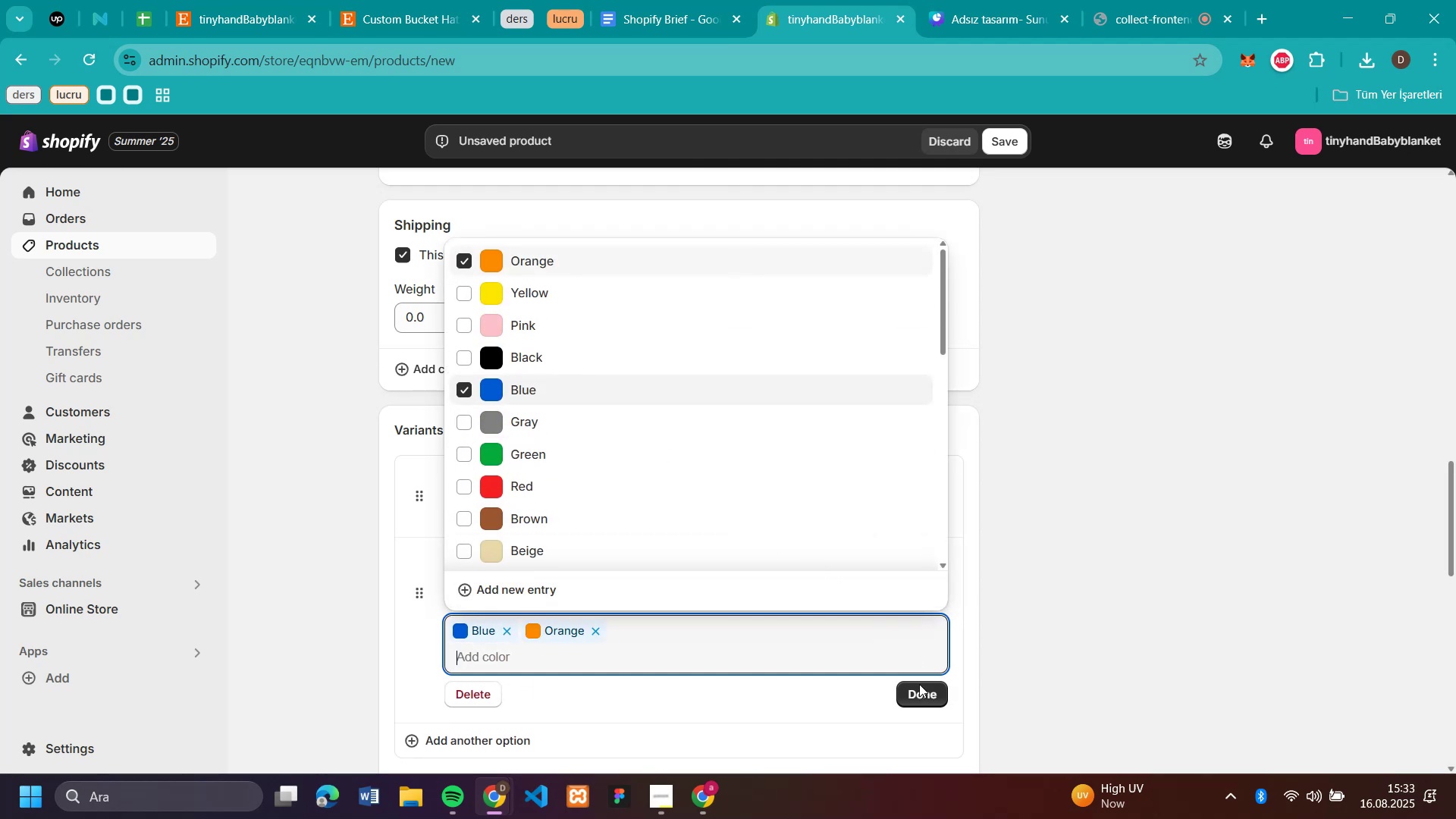 
left_click([925, 696])
 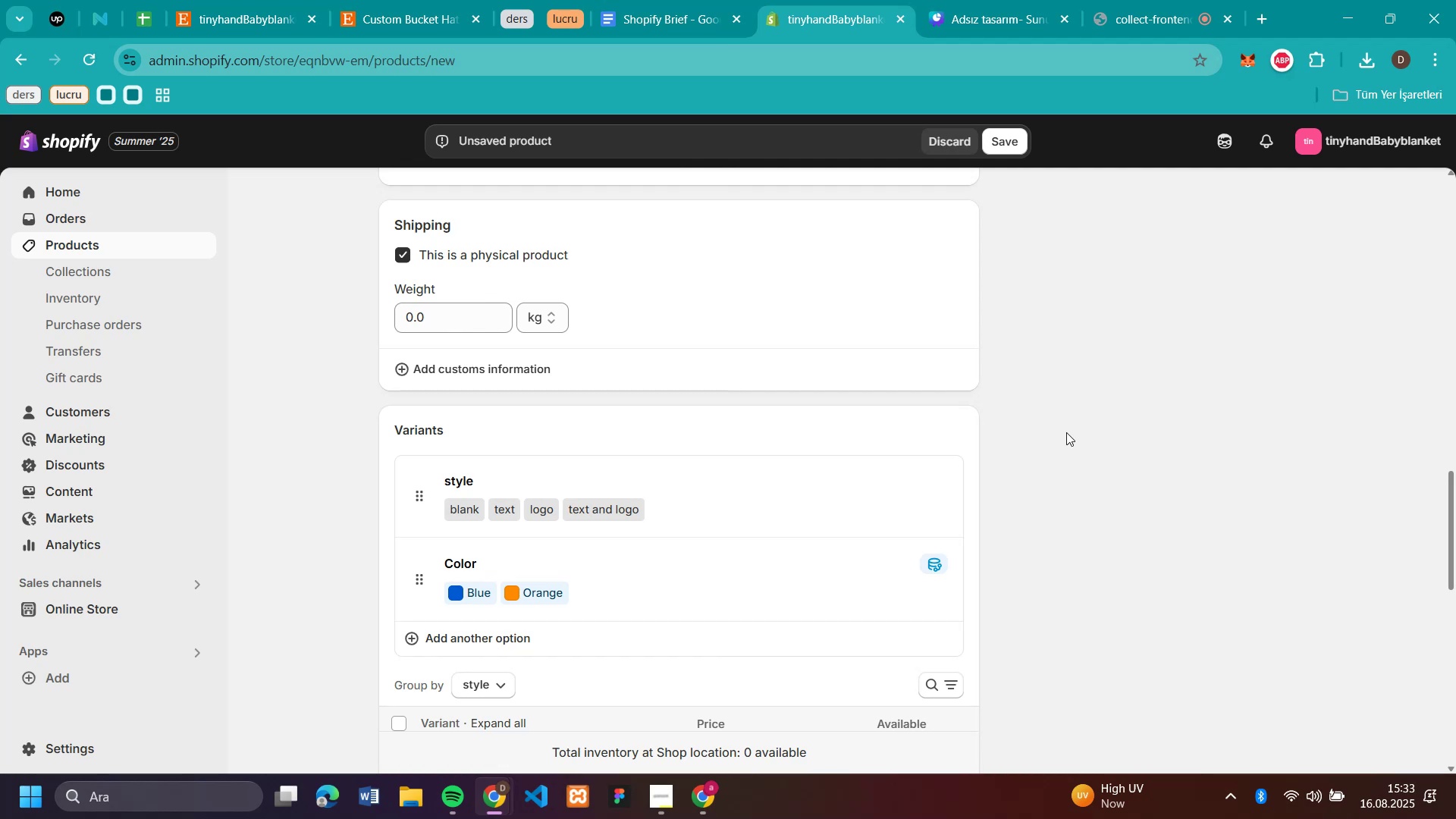 
wait(6.16)
 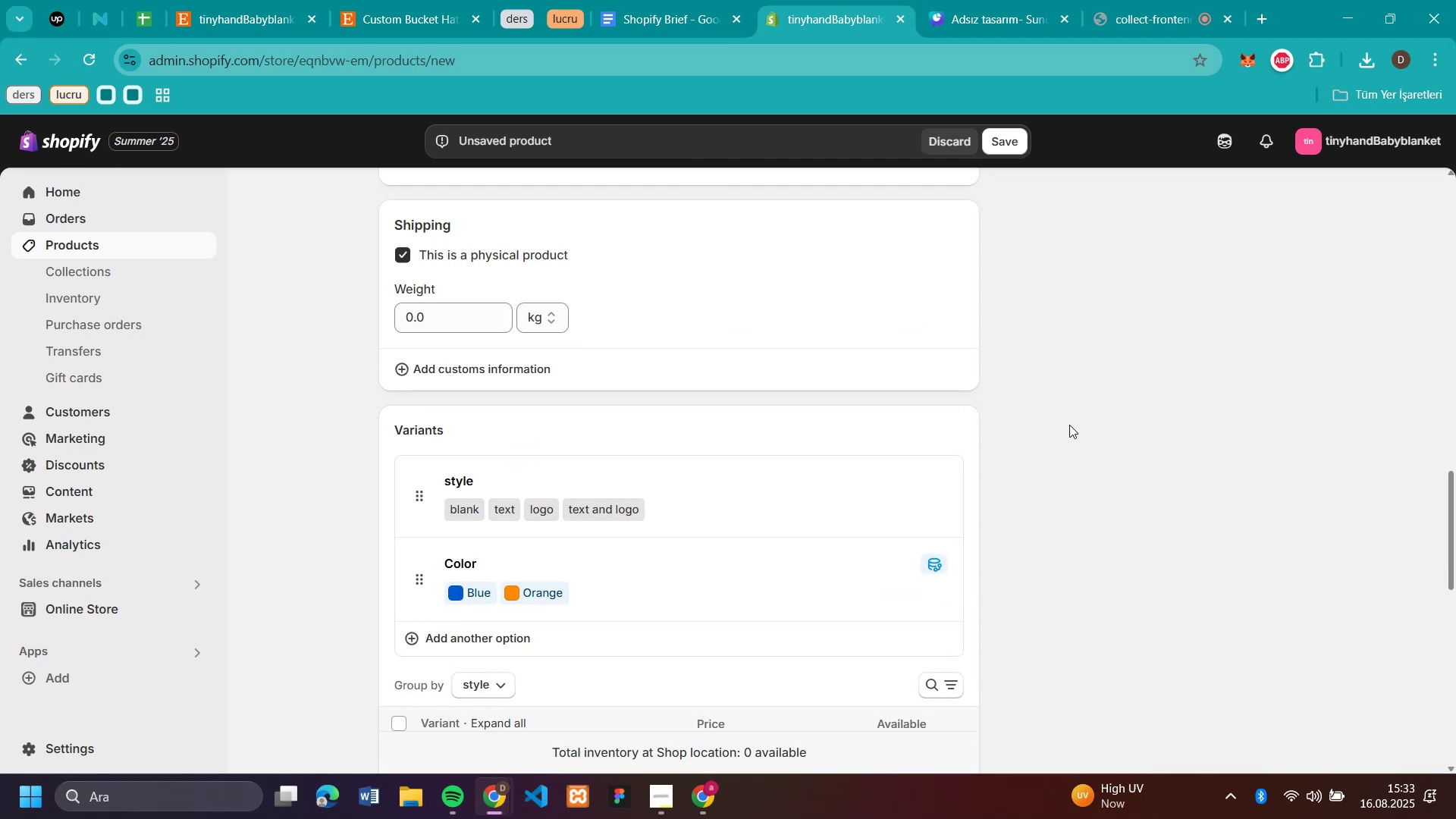 
scroll: coordinate [1079, 457], scroll_direction: down, amount: 2.0
 